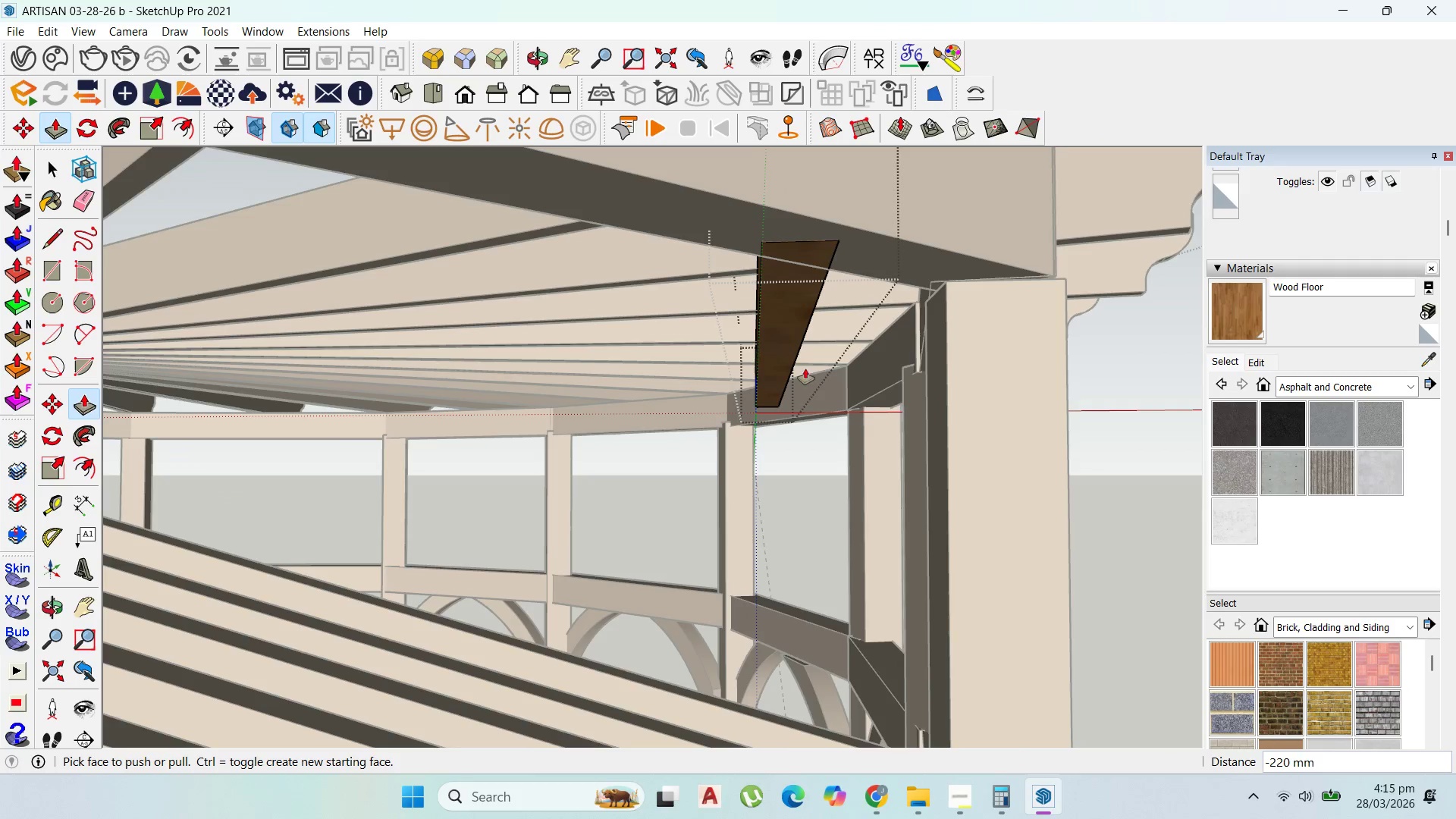 
scroll: coordinate [747, 366], scroll_direction: up, amount: 13.0
 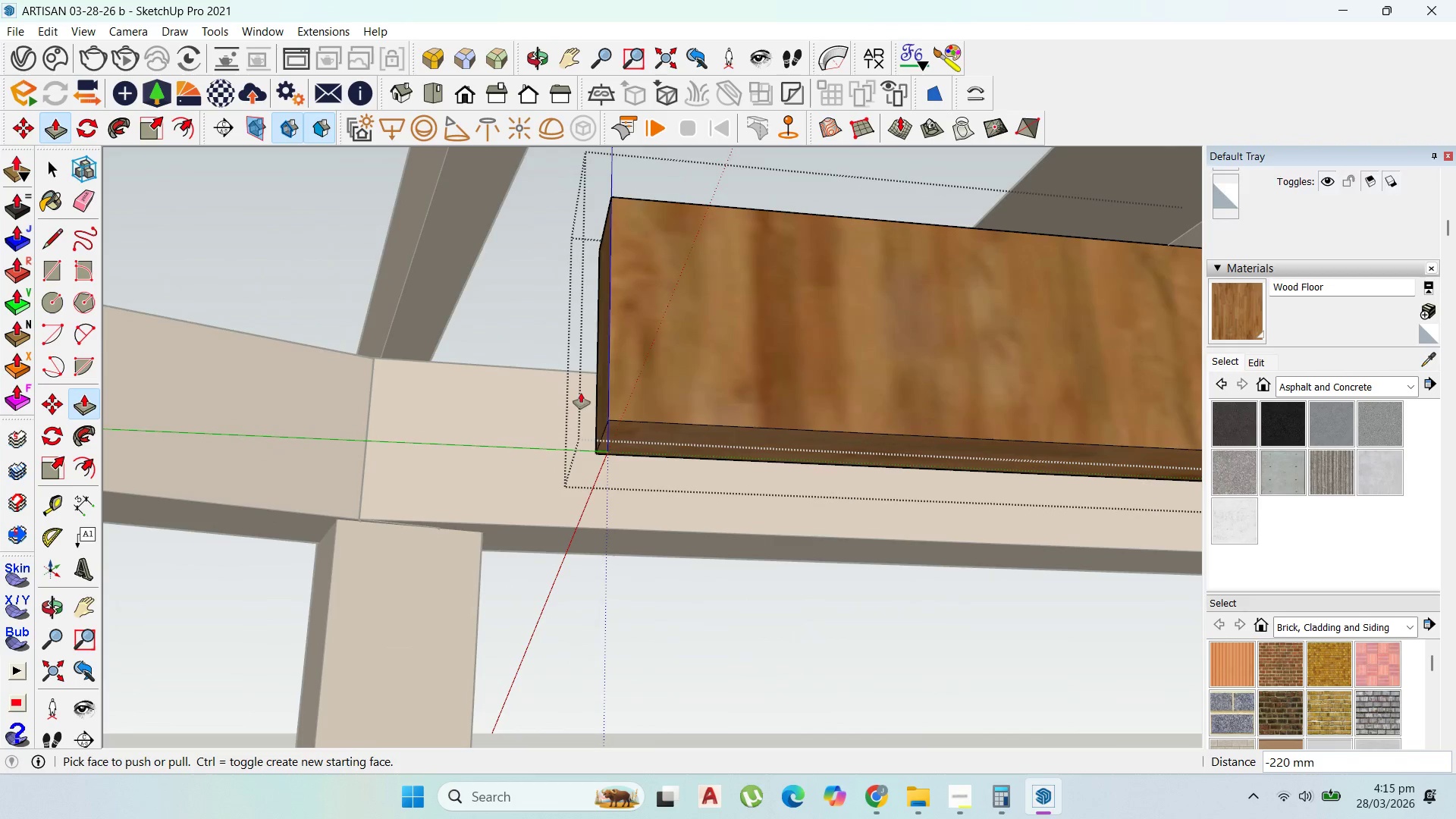 
left_click([599, 399])
 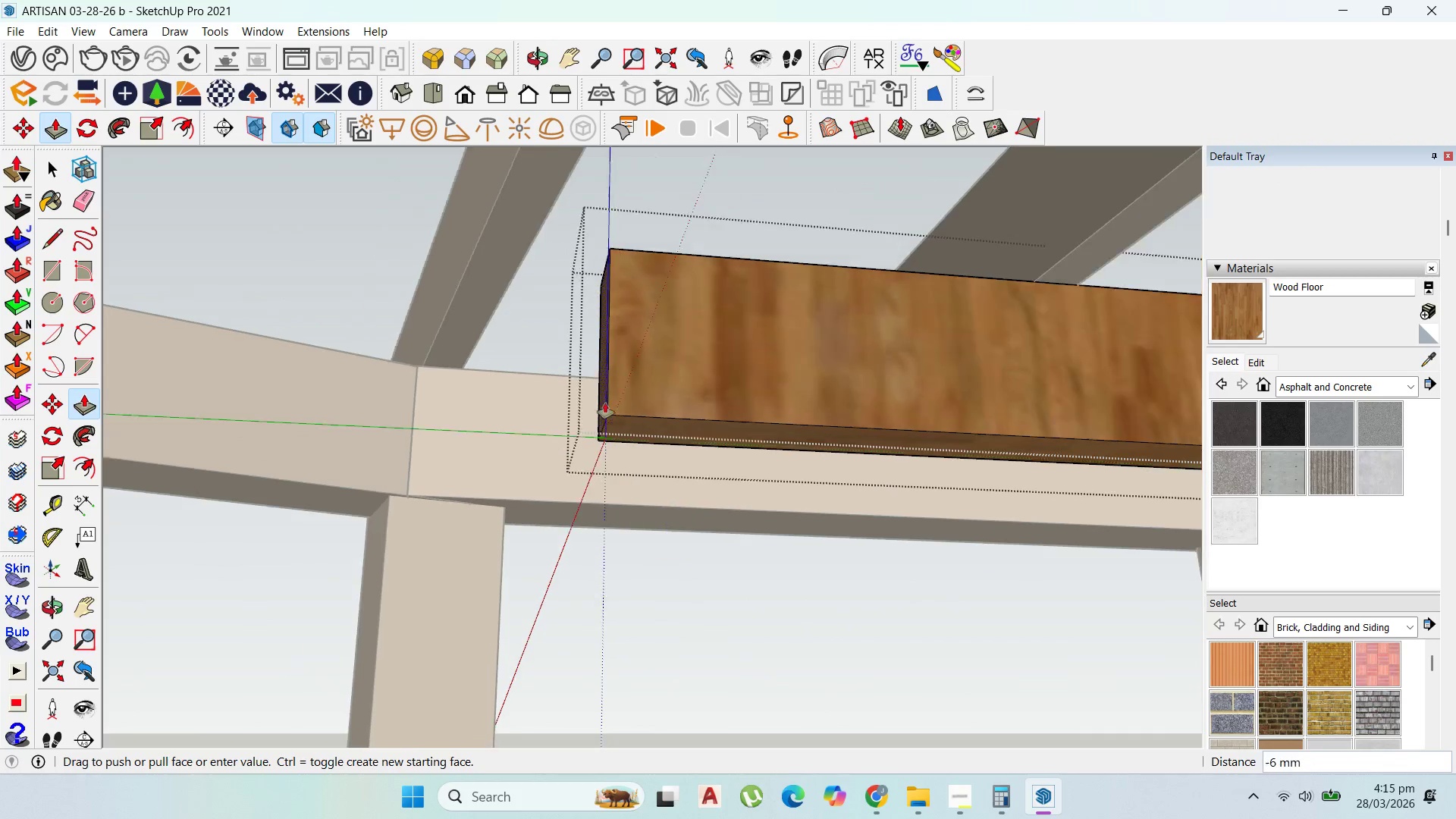 
scroll: coordinate [403, 434], scroll_direction: down, amount: 11.0
 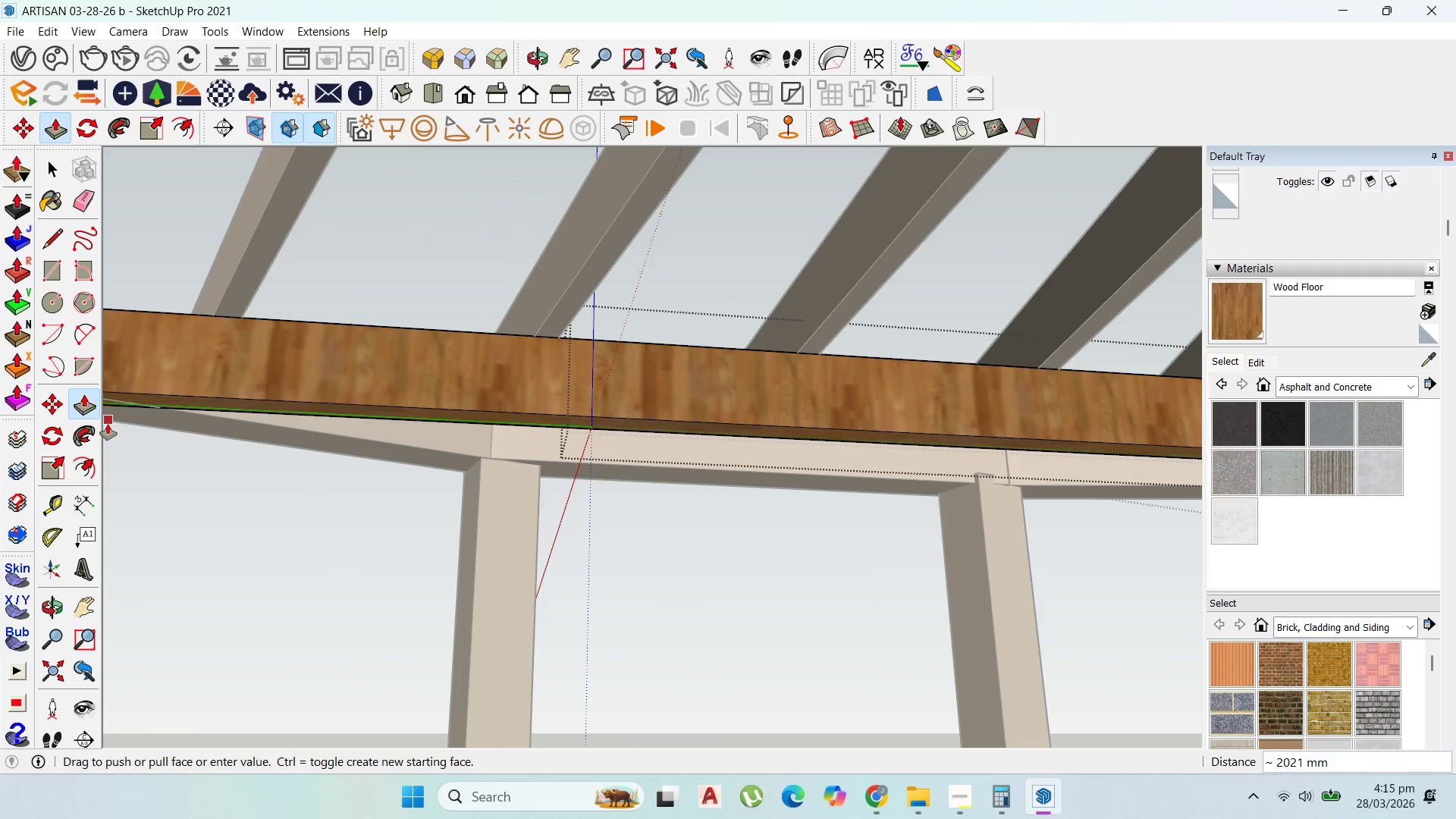 
left_click([108, 424])
 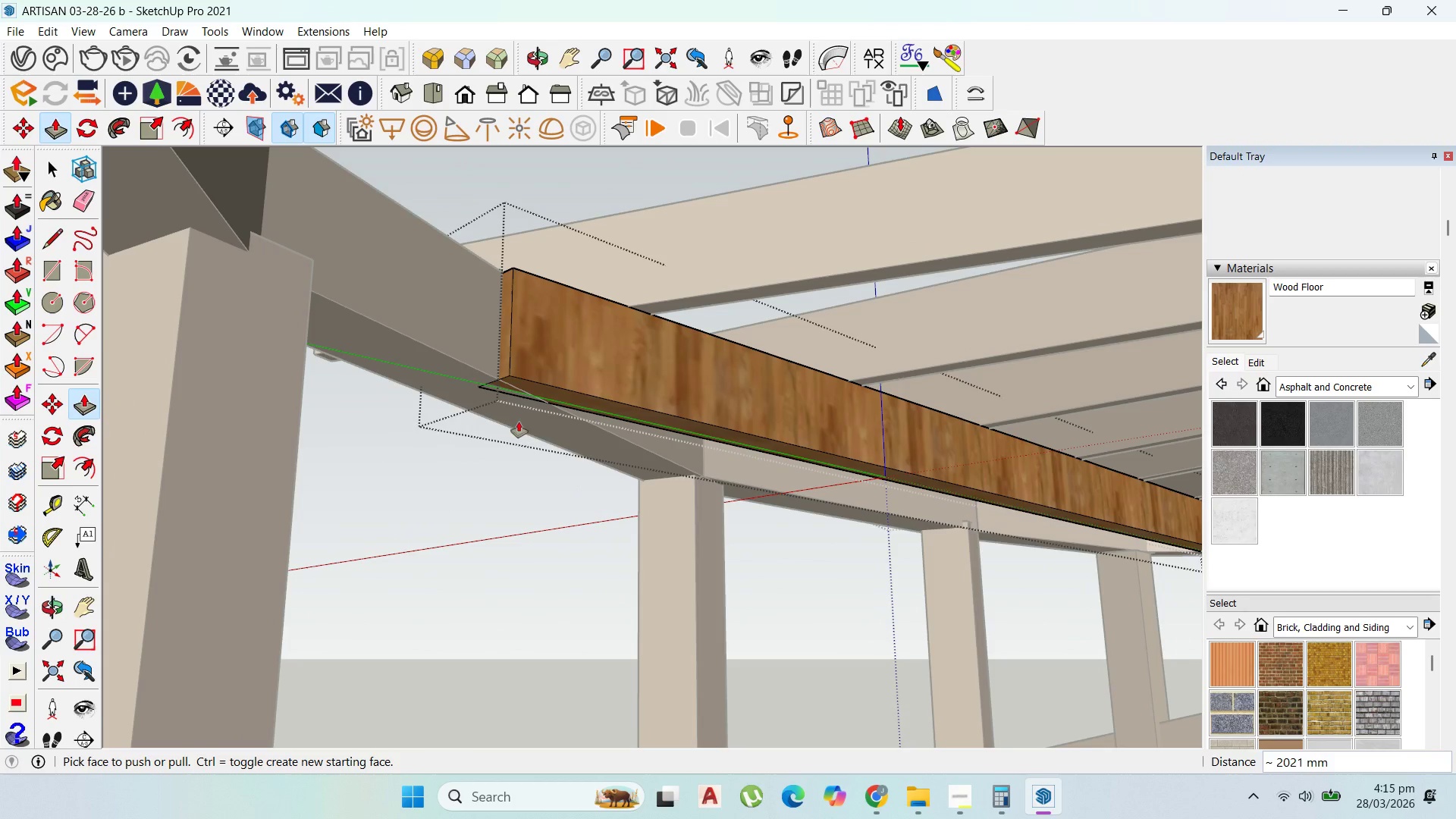 
left_click_drag(start_coordinate=[503, 365], to_coordinate=[429, 358])
 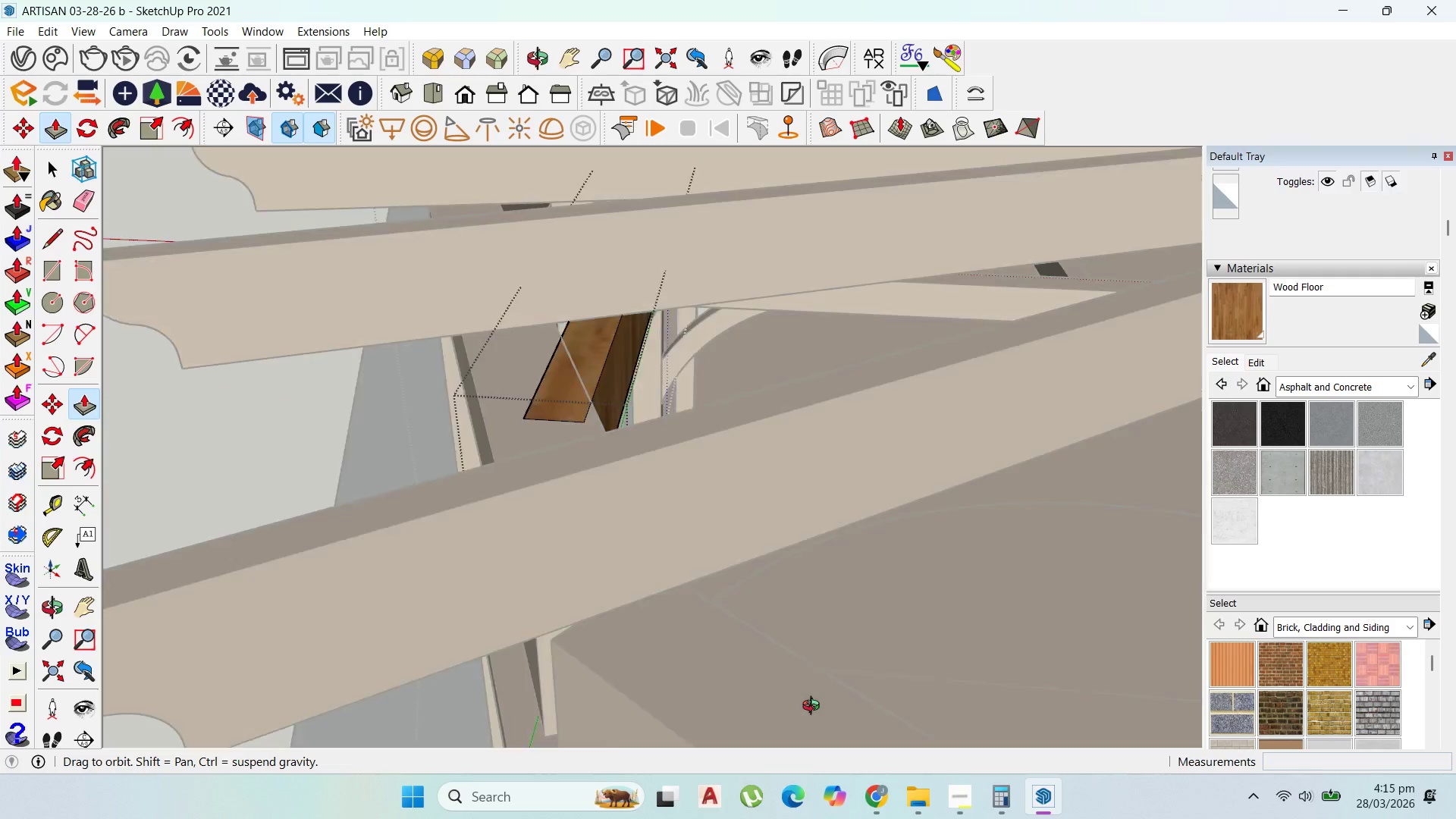 
scroll: coordinate [615, 472], scroll_direction: down, amount: 14.0
 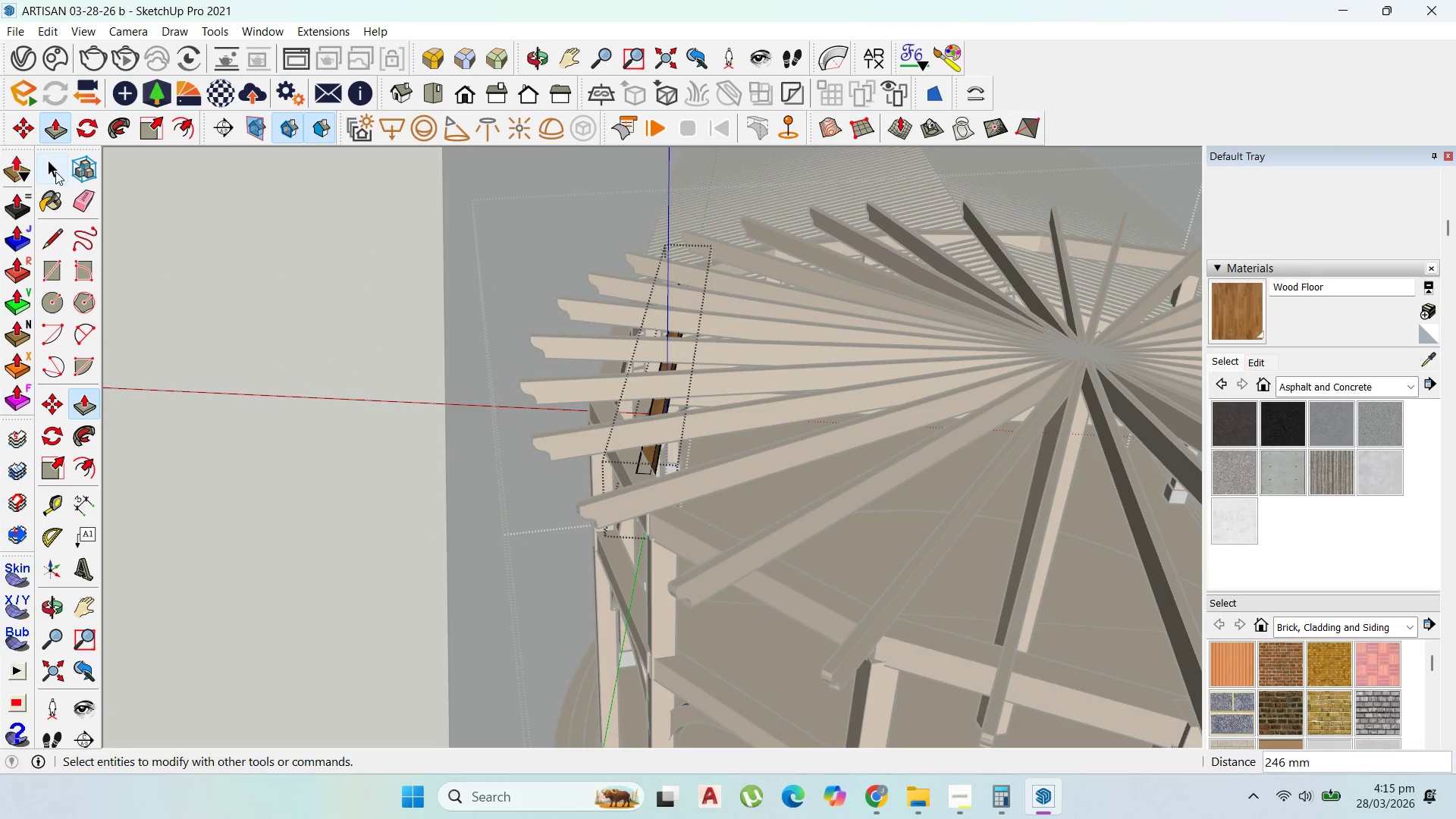 
key(Escape)
 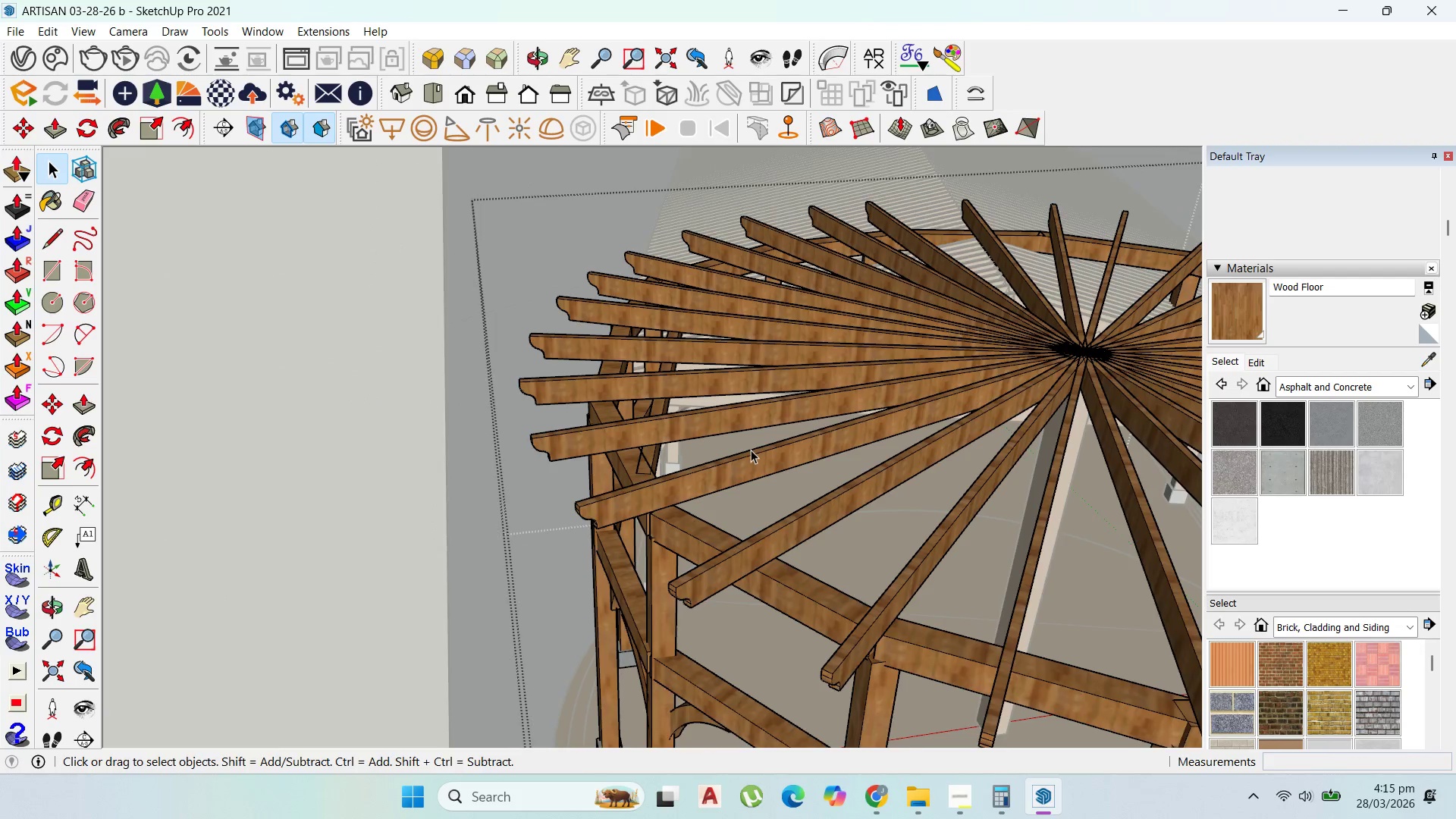 
scroll: coordinate [673, 361], scroll_direction: up, amount: 10.0
 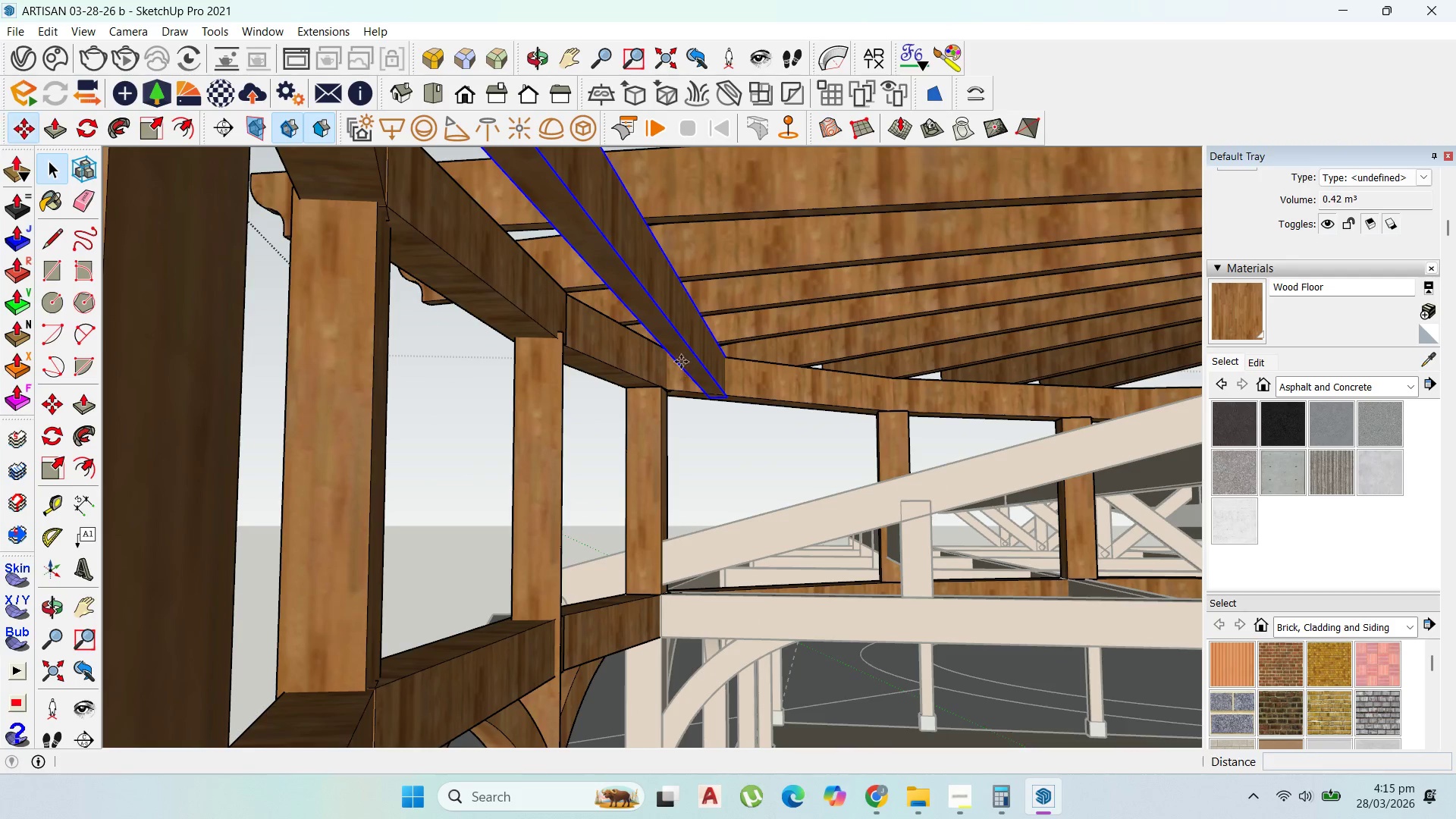 
key(M)
 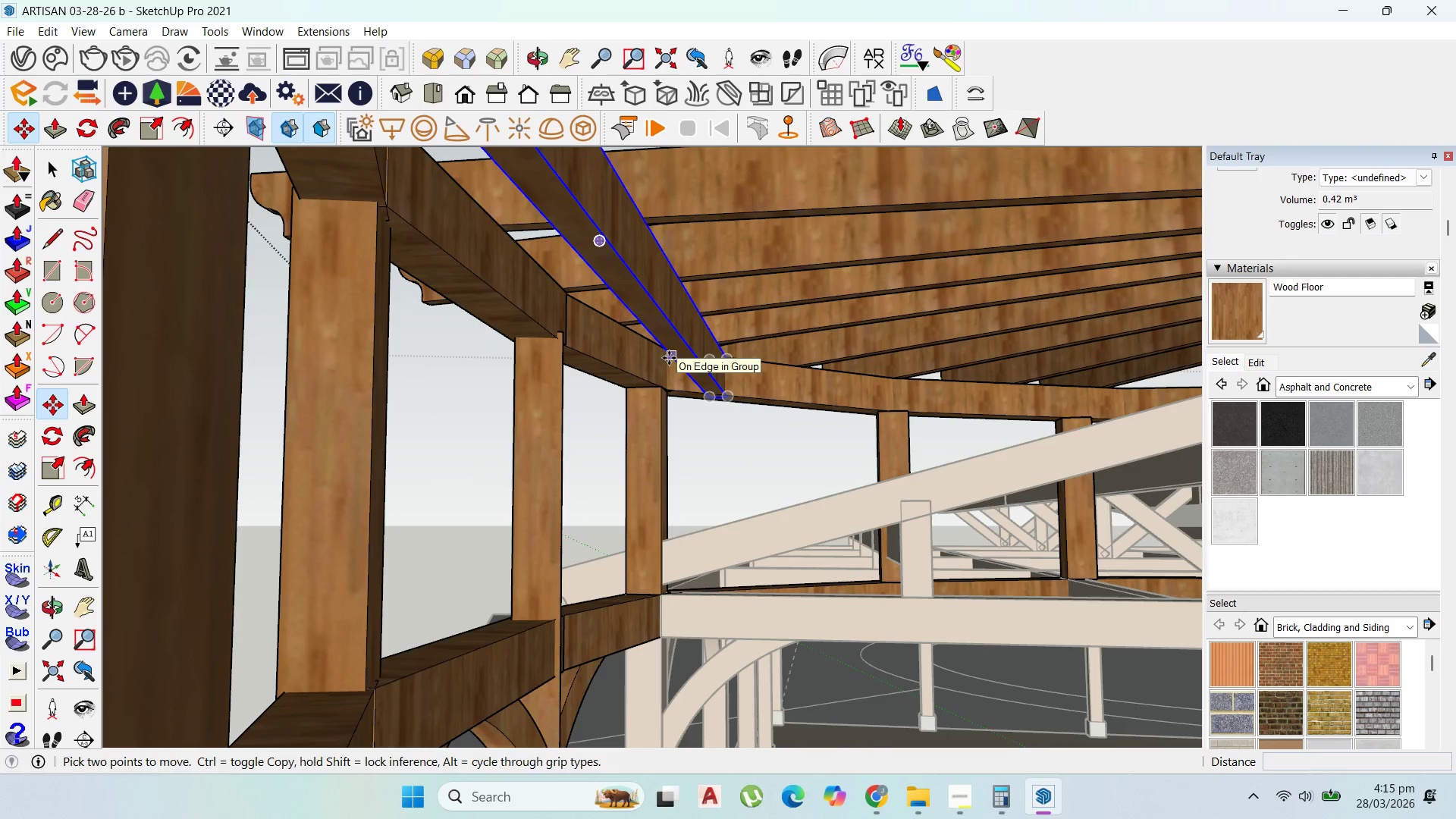 
left_click([669, 358])
 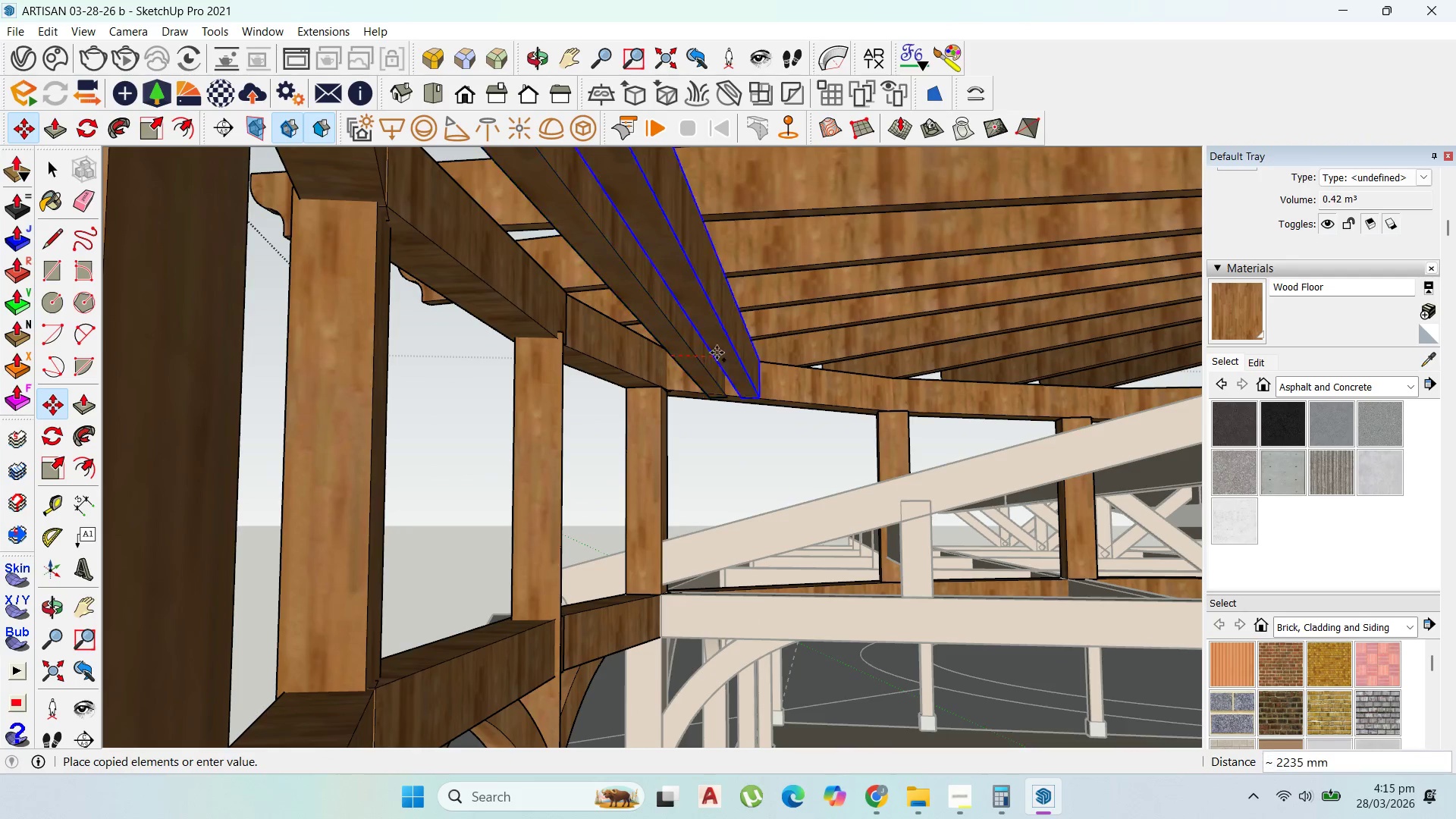 
key(Control+ControlLeft)
 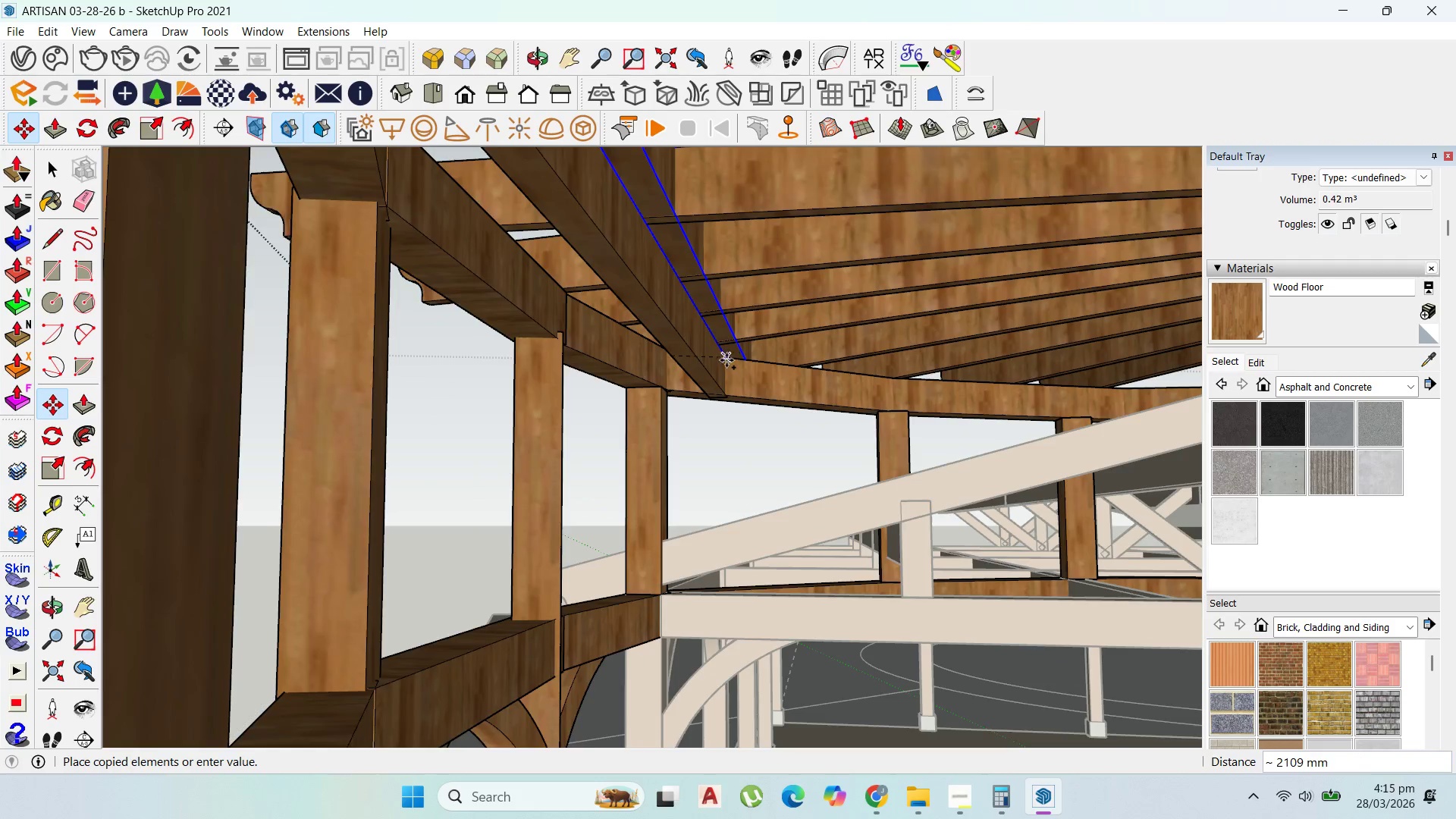 
scroll: coordinate [722, 348], scroll_direction: down, amount: 6.0
 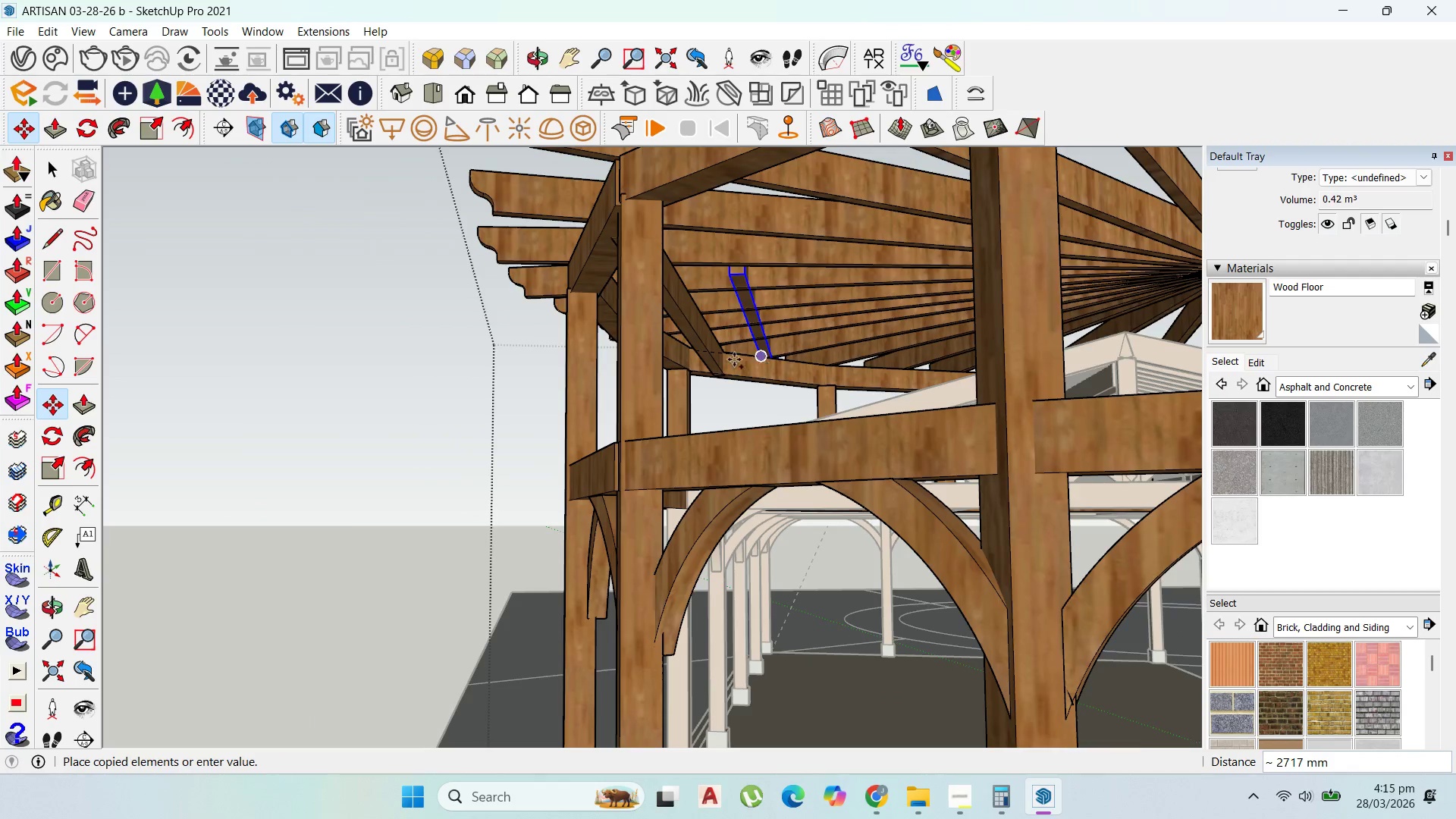 
scroll: coordinate [716, 348], scroll_direction: up, amount: 4.0
 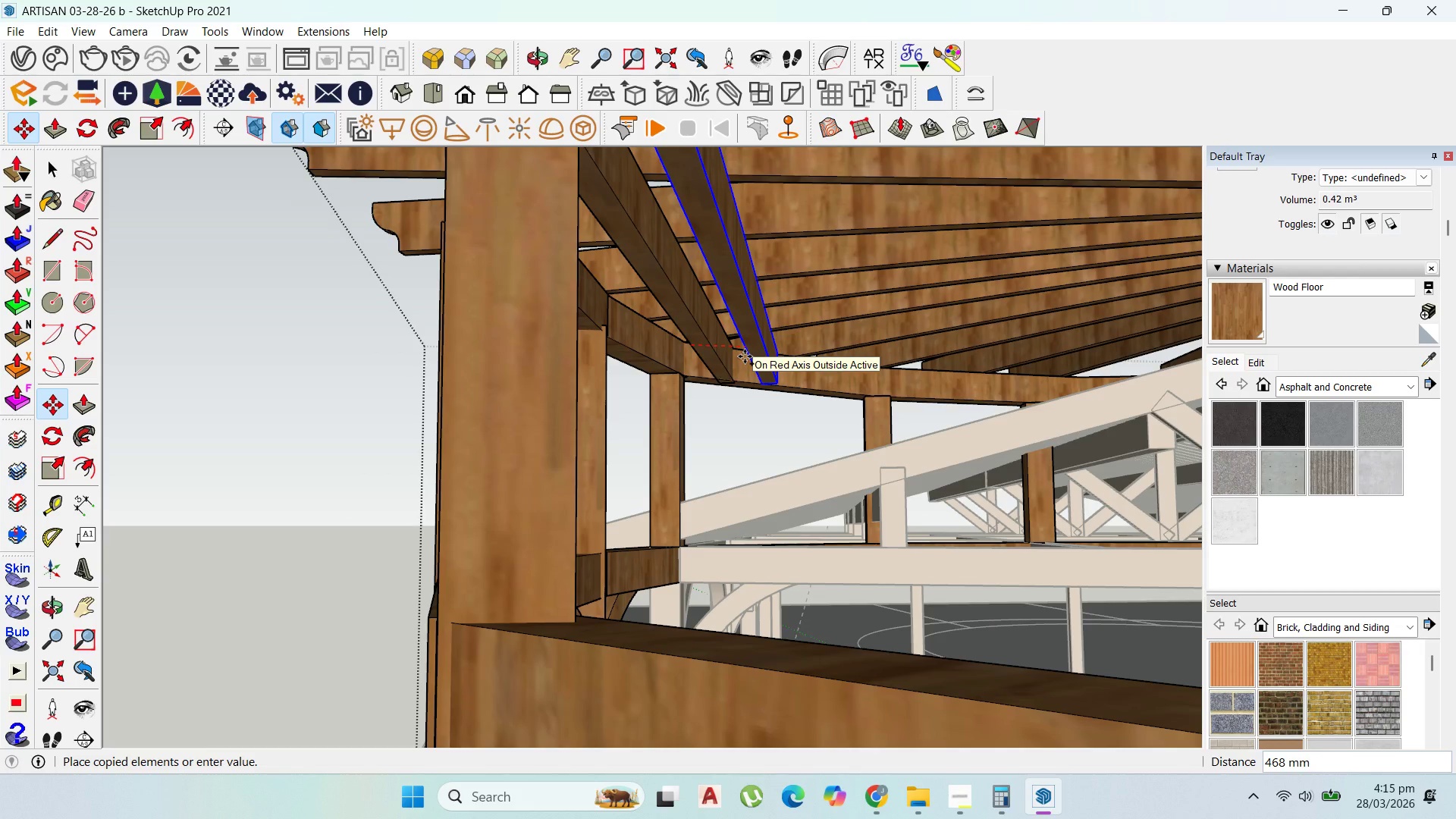 
wait(7.11)
 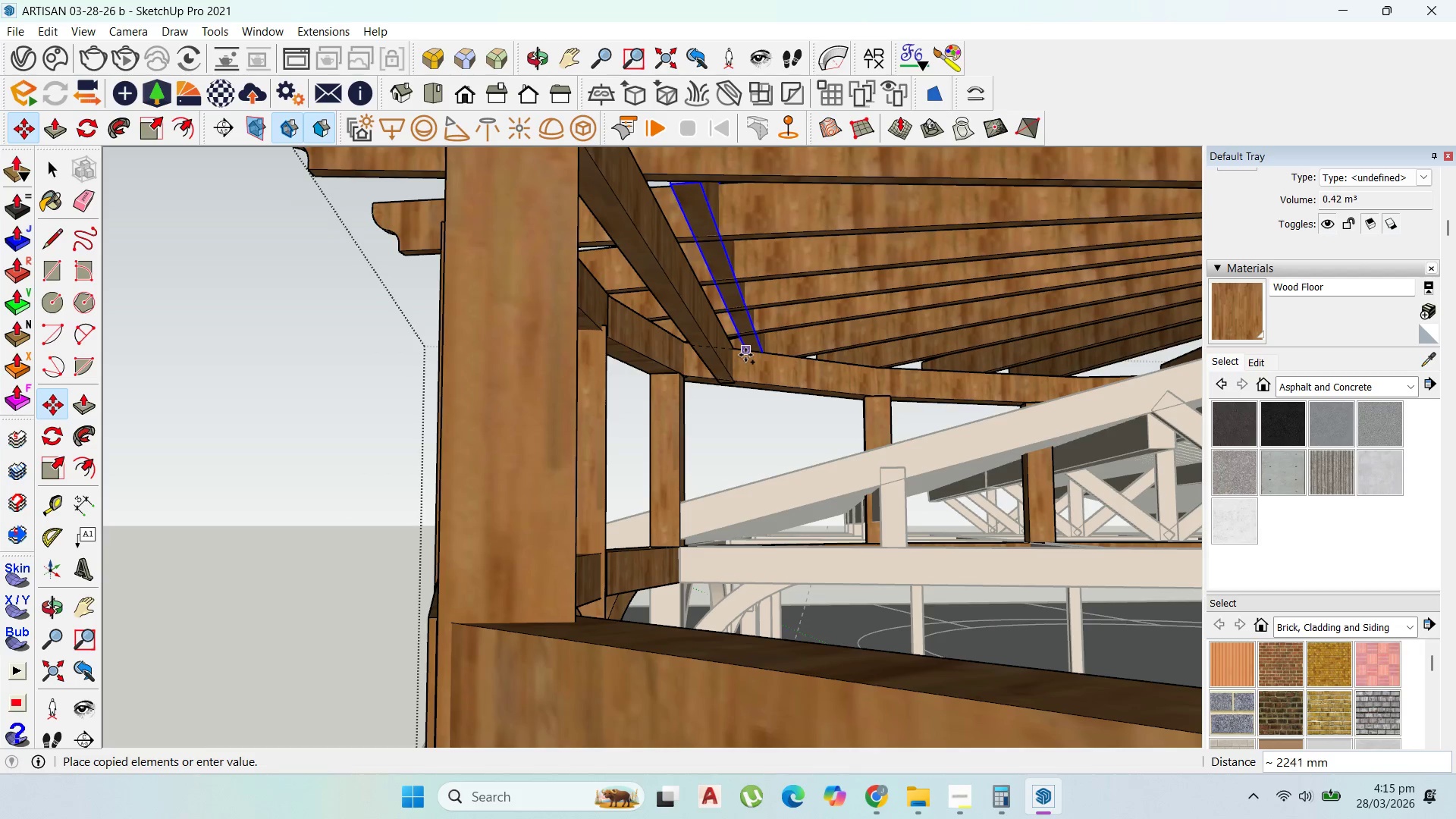 
type(1000)
 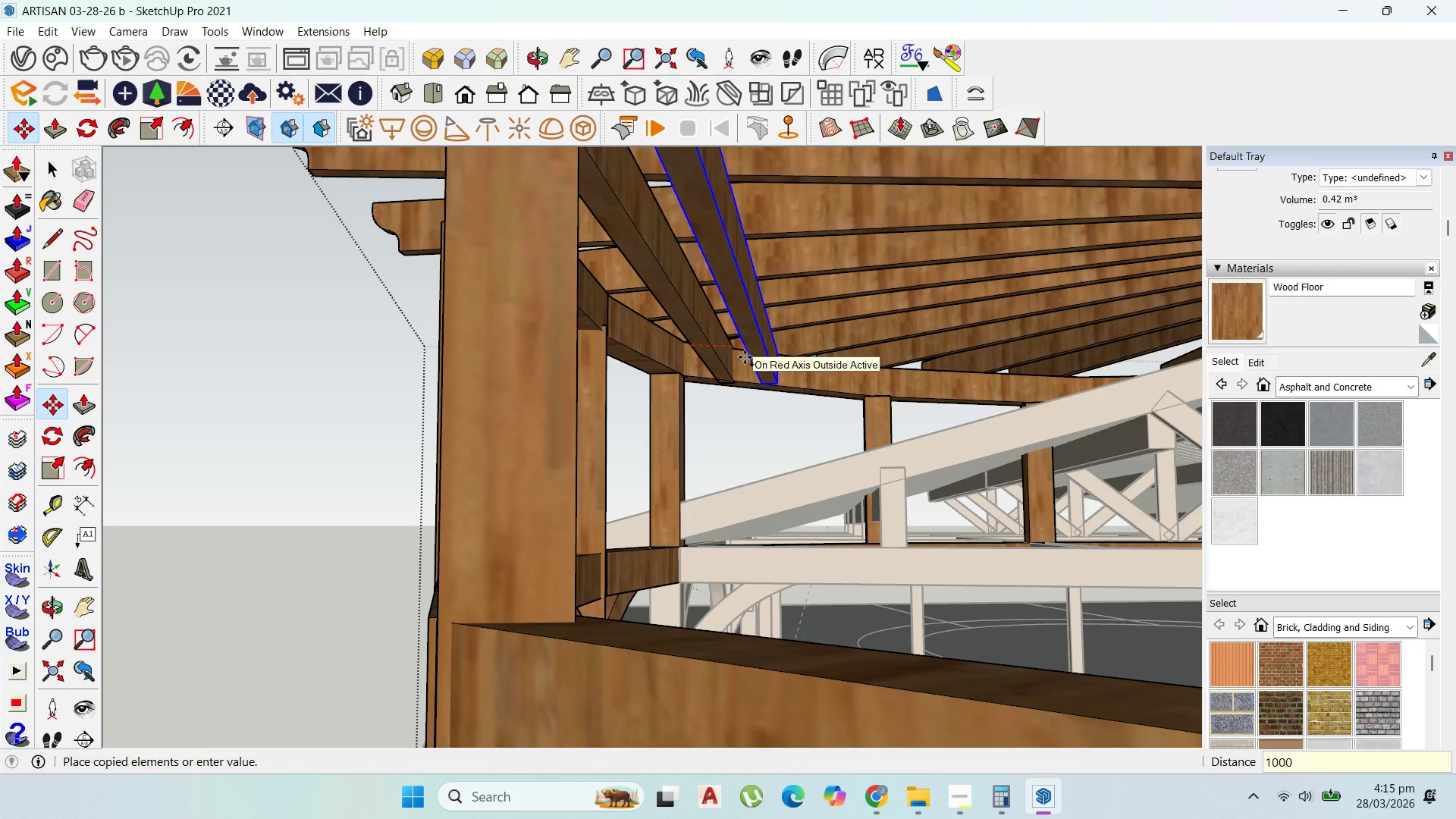 
key(Enter)
 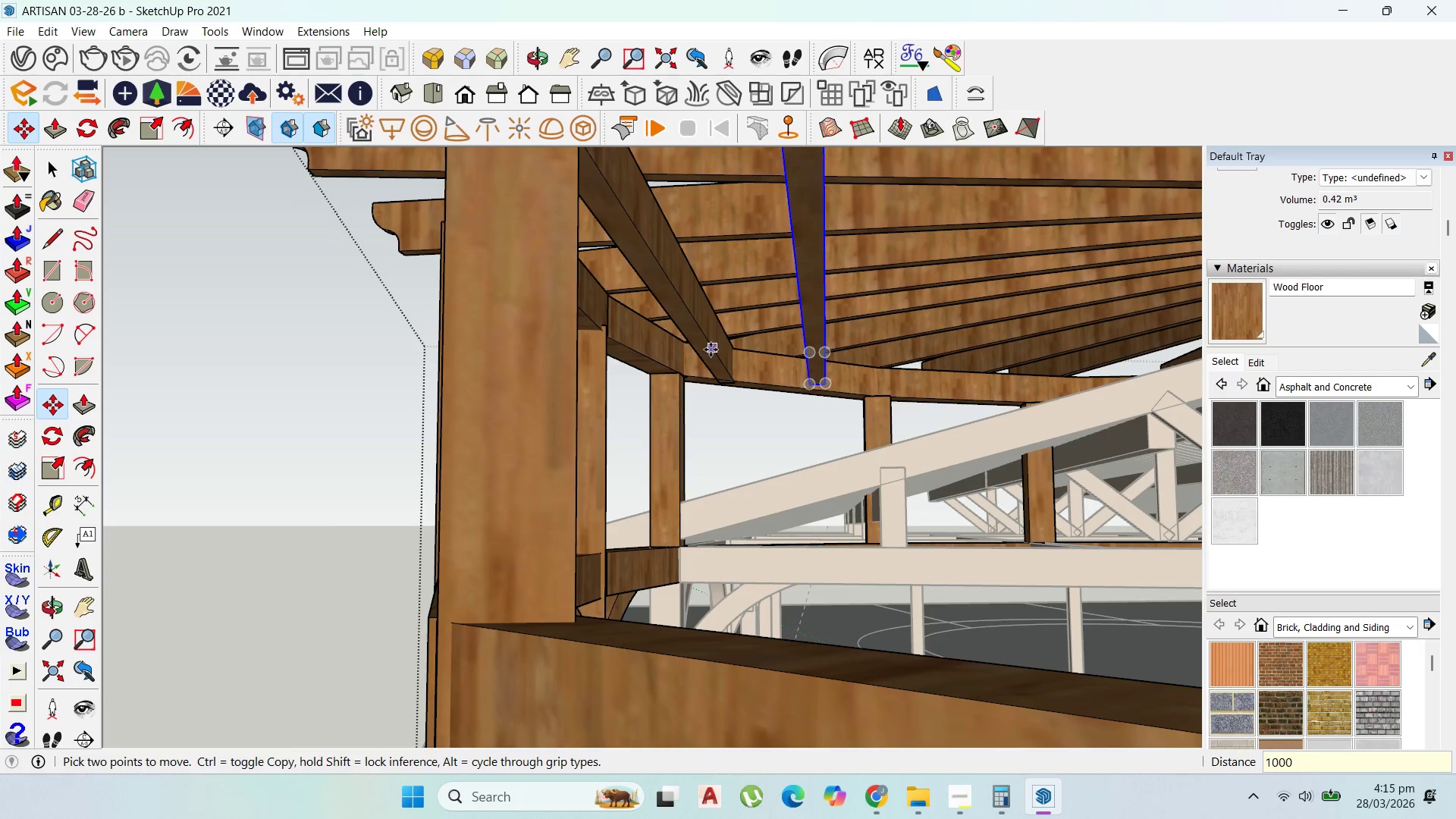 
key(Control+ControlLeft)
 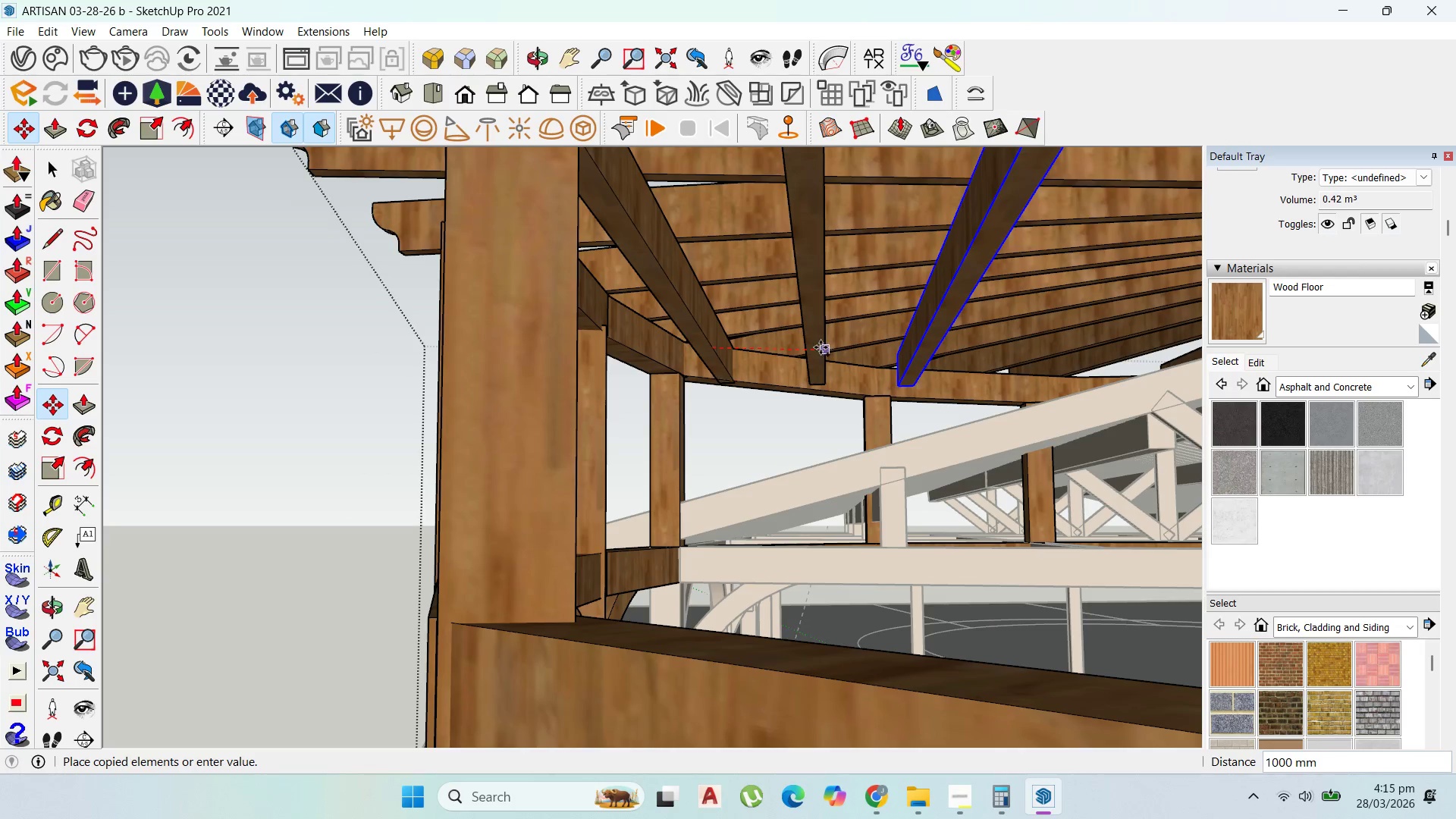 
left_click([711, 349])
 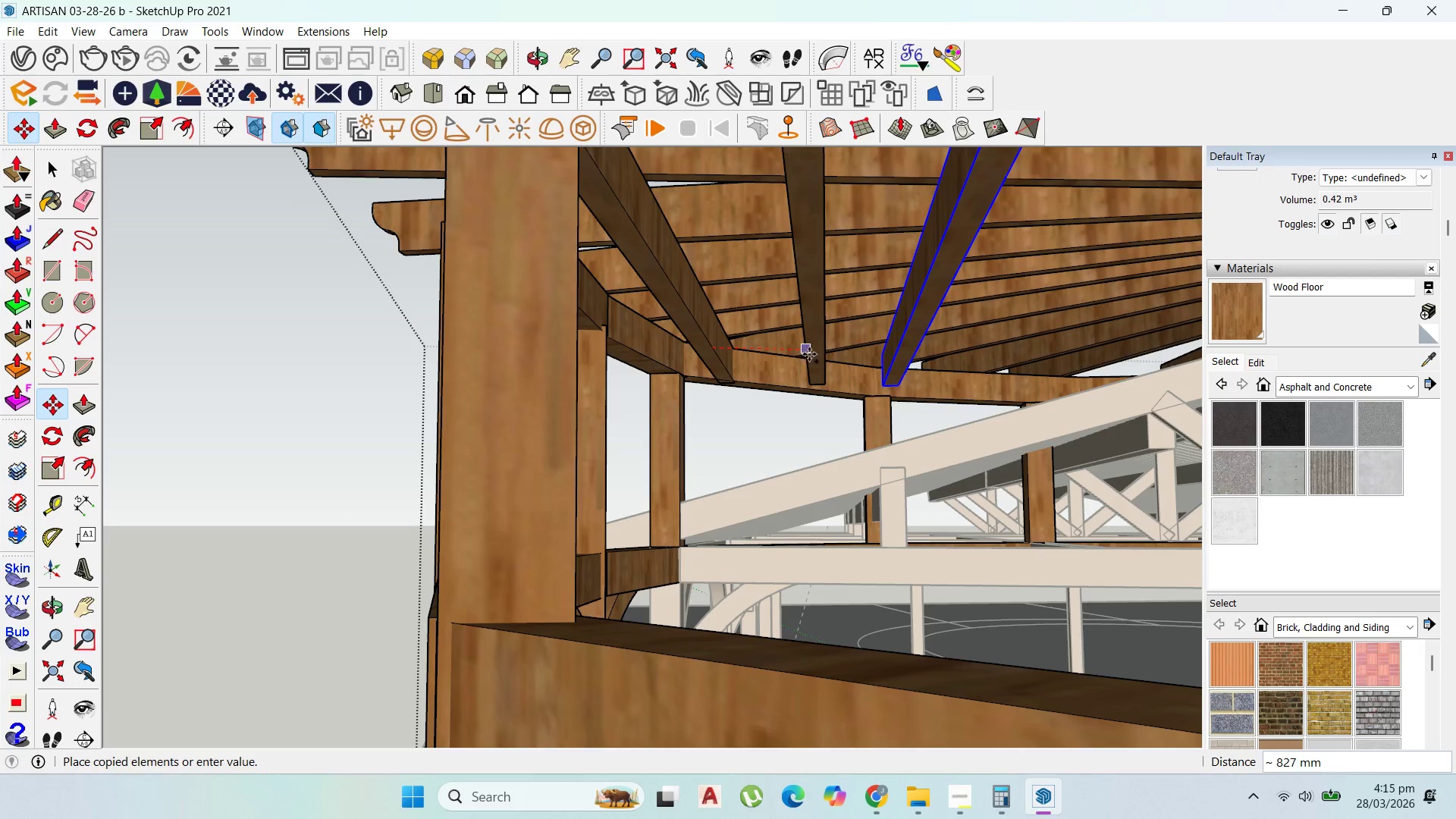 
left_click([821, 347])
 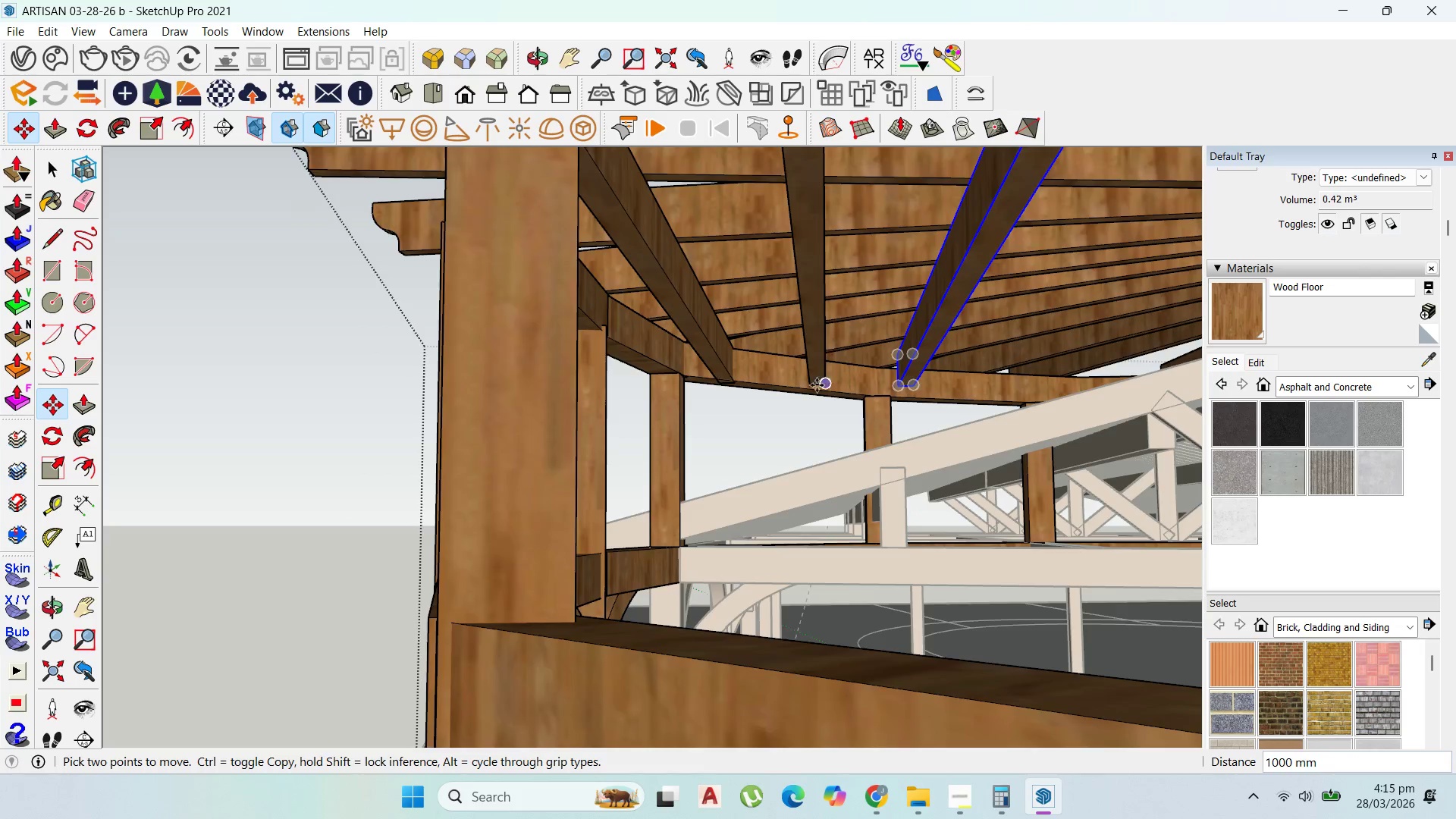 
scroll: coordinate [811, 388], scroll_direction: down, amount: 9.0
 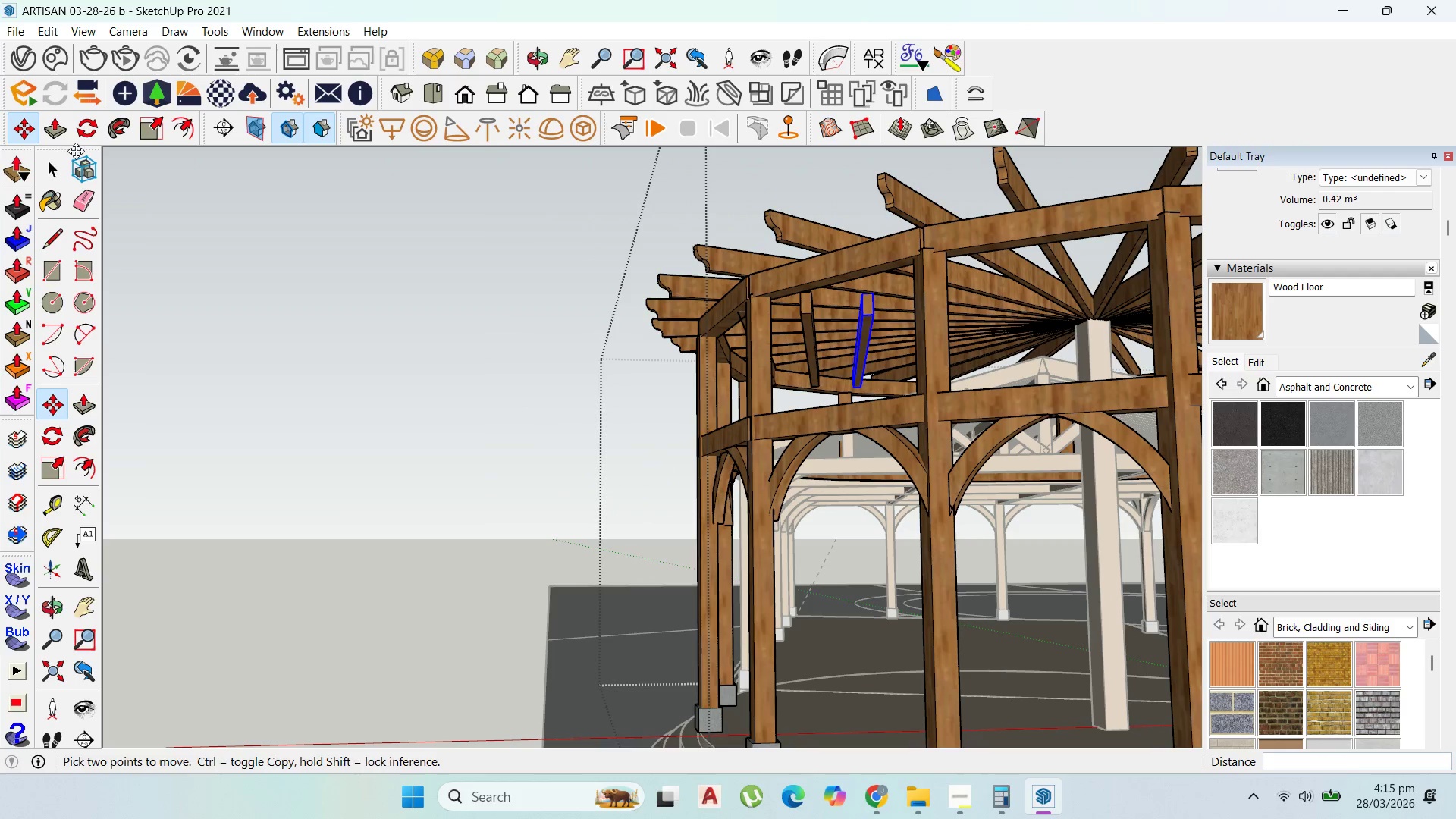 
left_click([49, 173])
 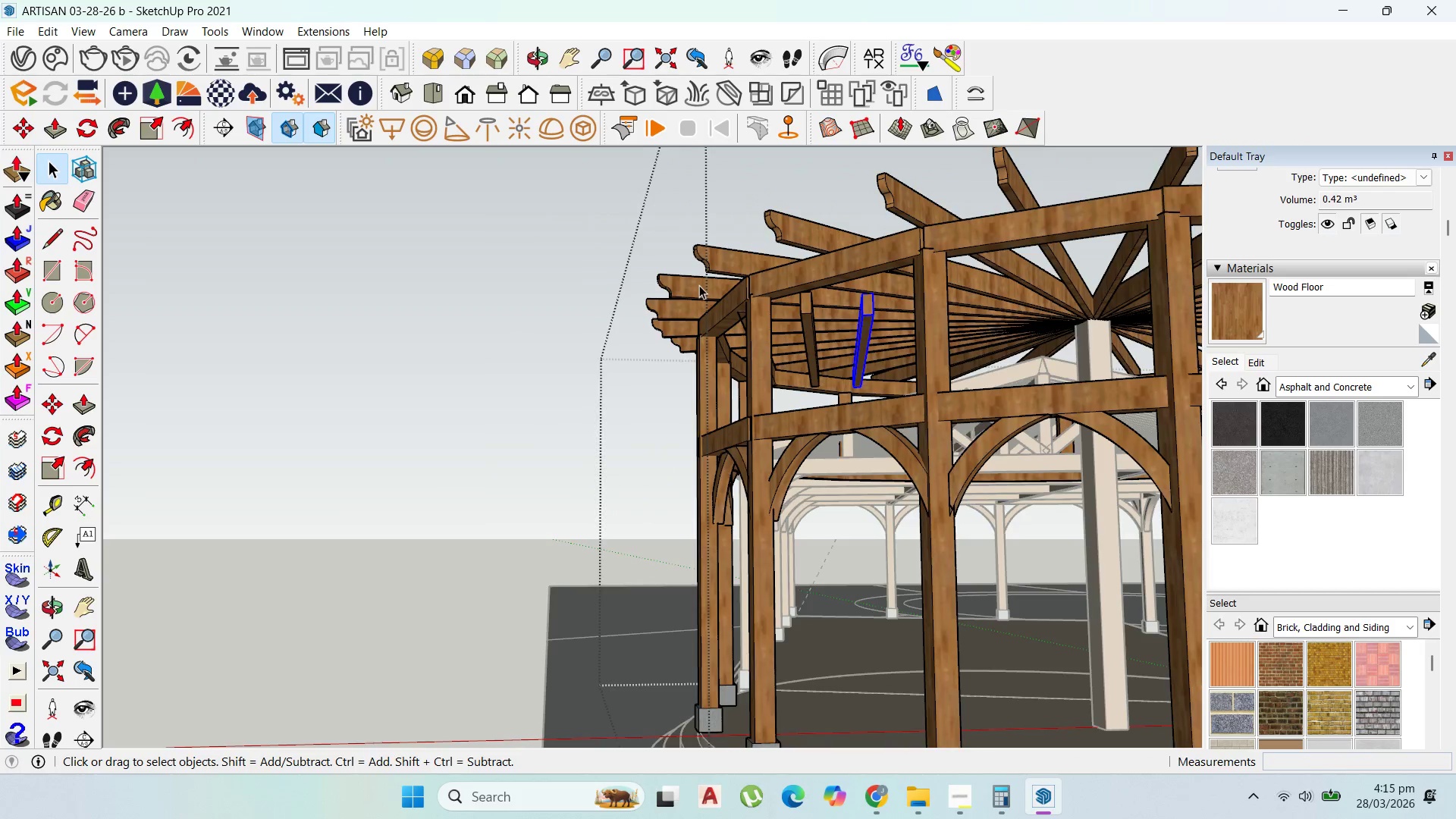 
left_click([839, 307])
 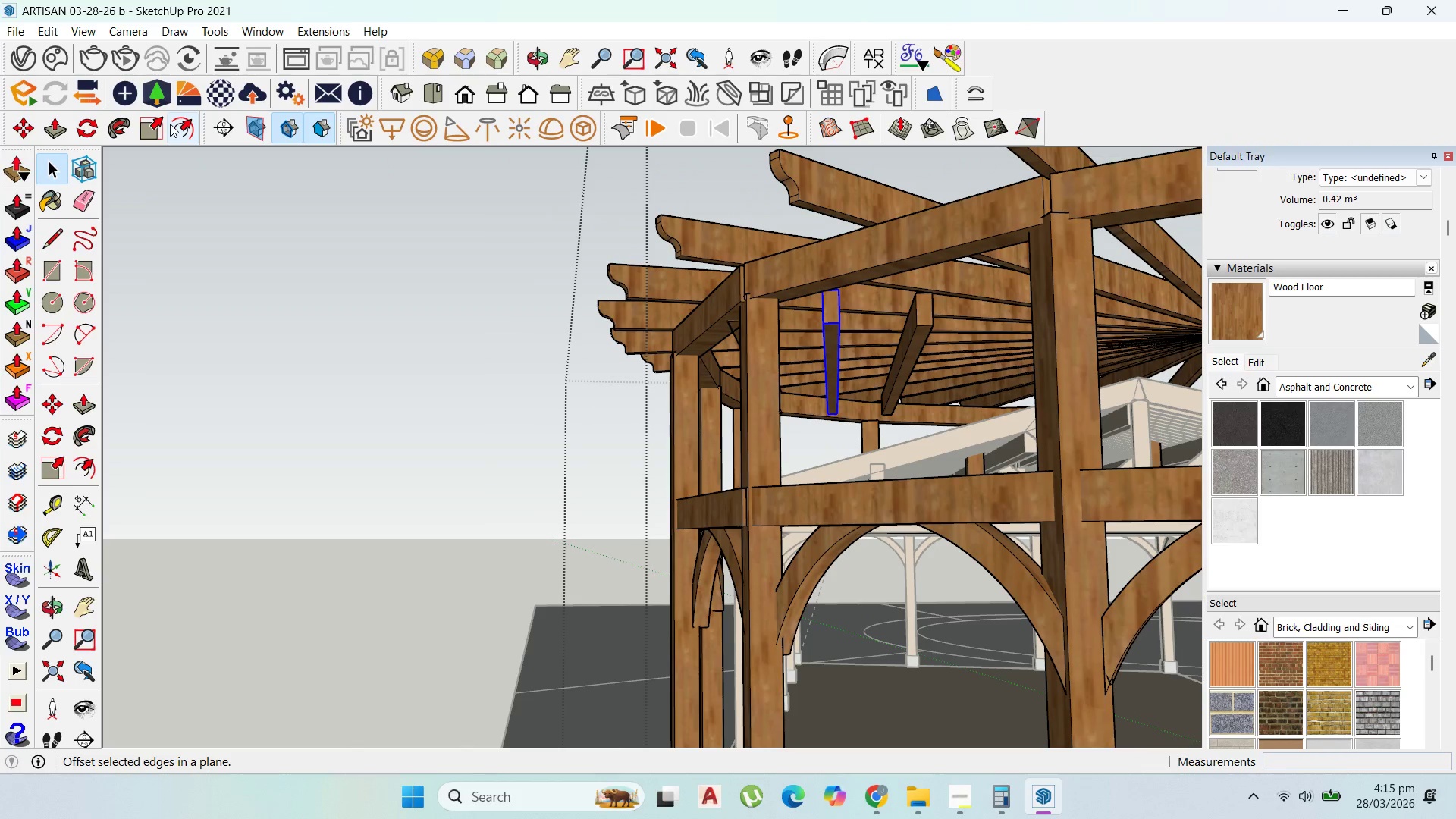 
scroll: coordinate [830, 309], scroll_direction: up, amount: 4.0
 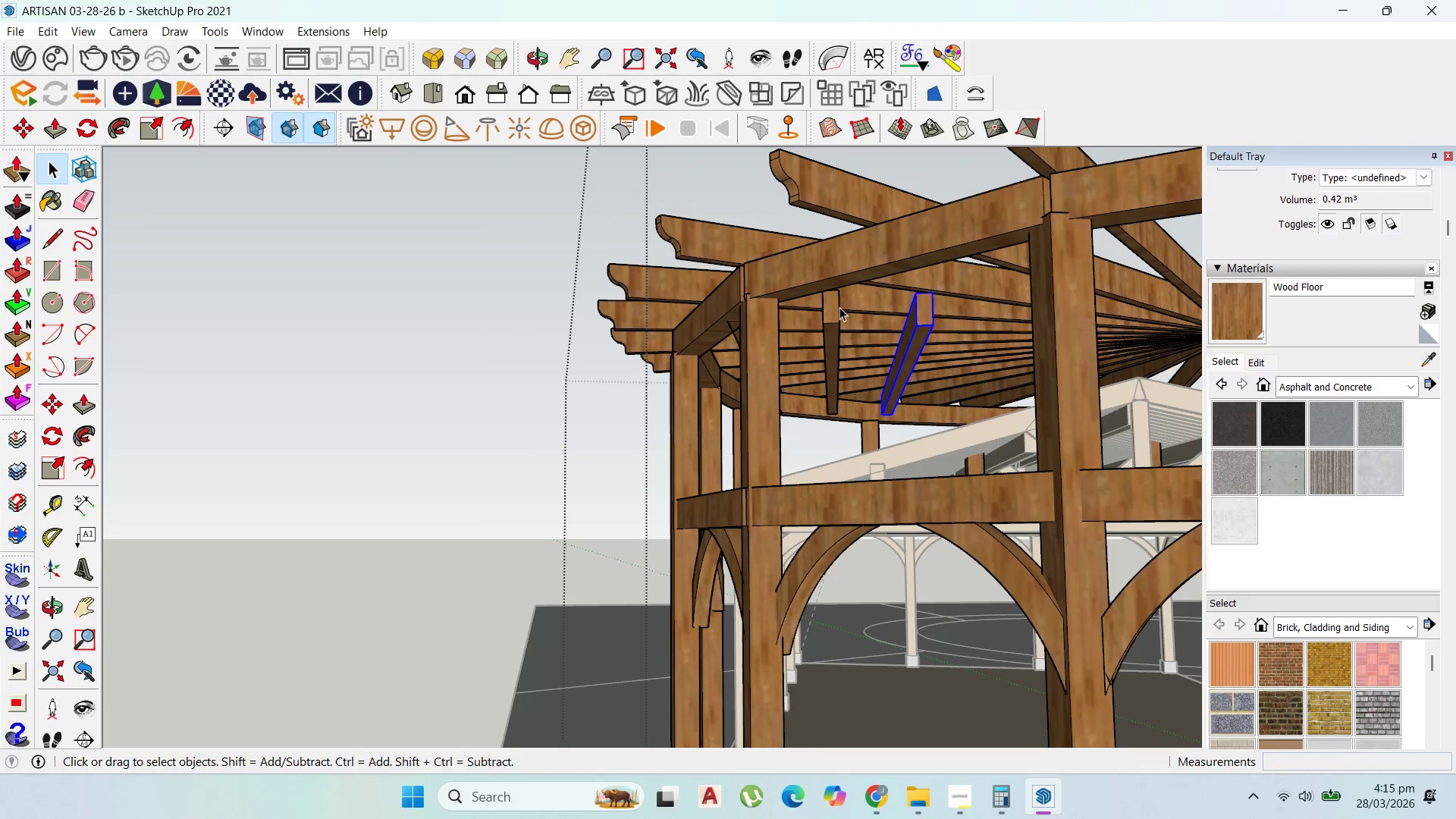 
left_click([155, 122])
 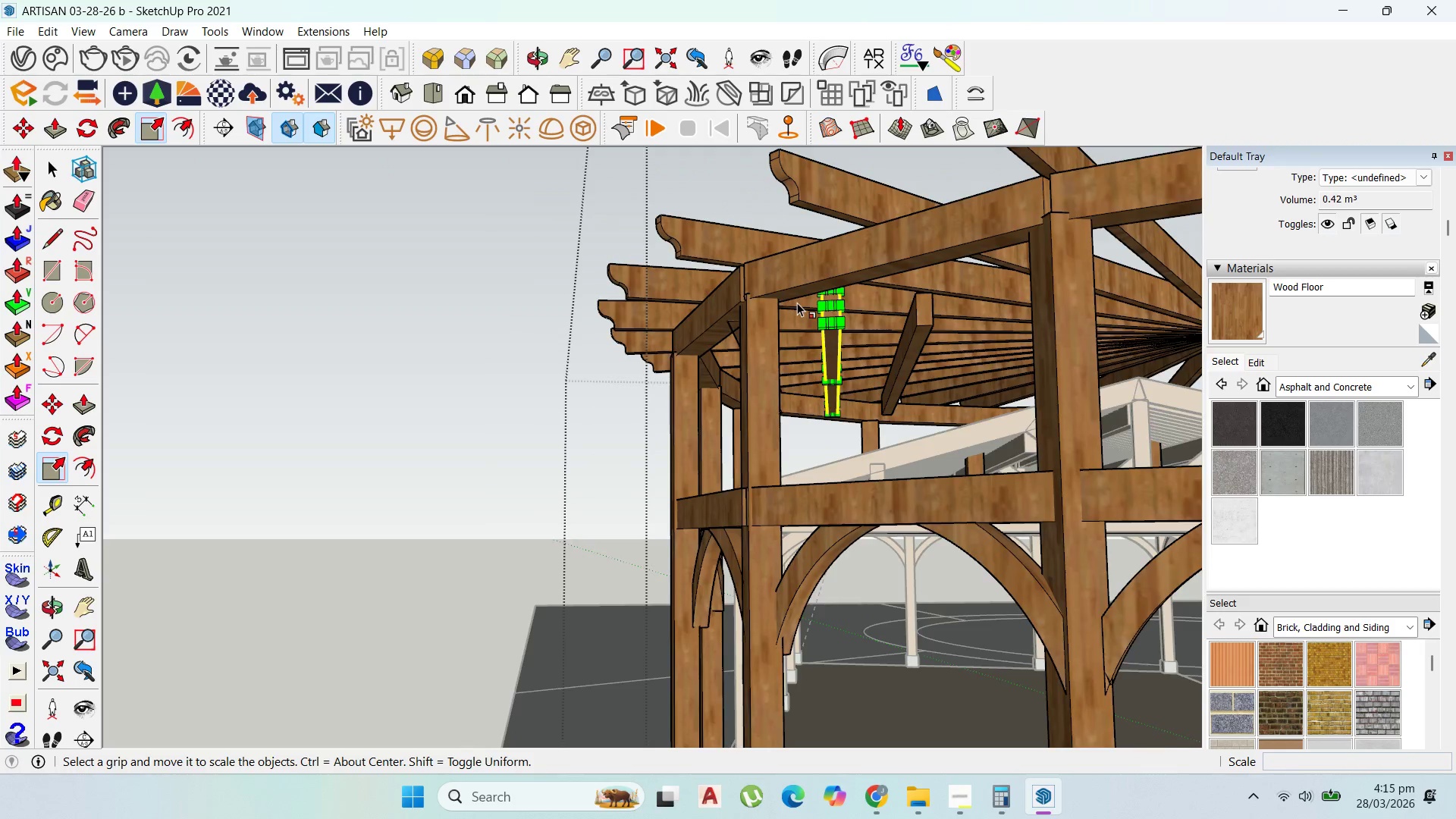 
scroll: coordinate [809, 303], scroll_direction: up, amount: 3.0
 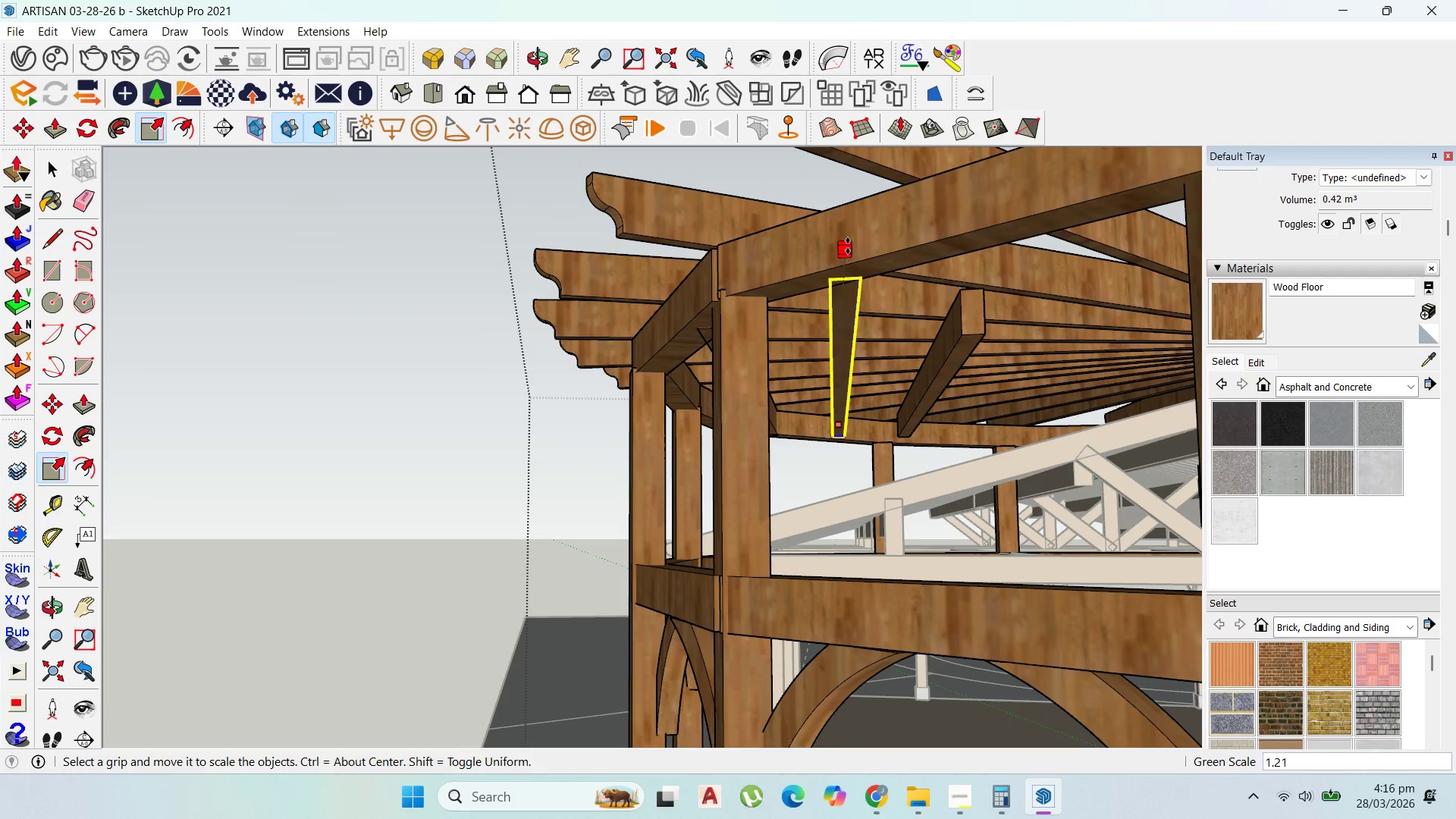 
left_click([848, 243])
 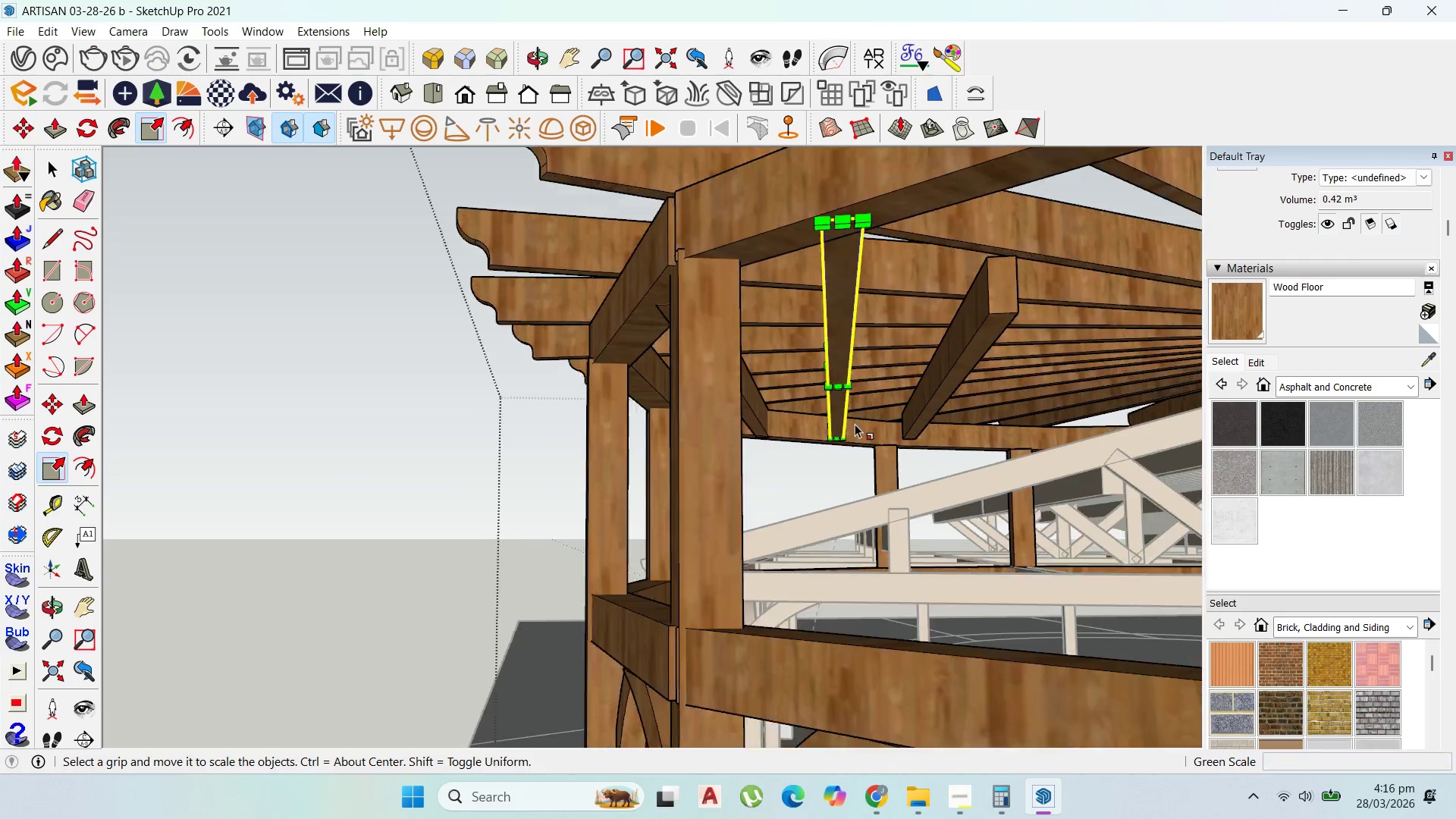 
scroll: coordinate [620, 365], scroll_direction: up, amount: 20.0
 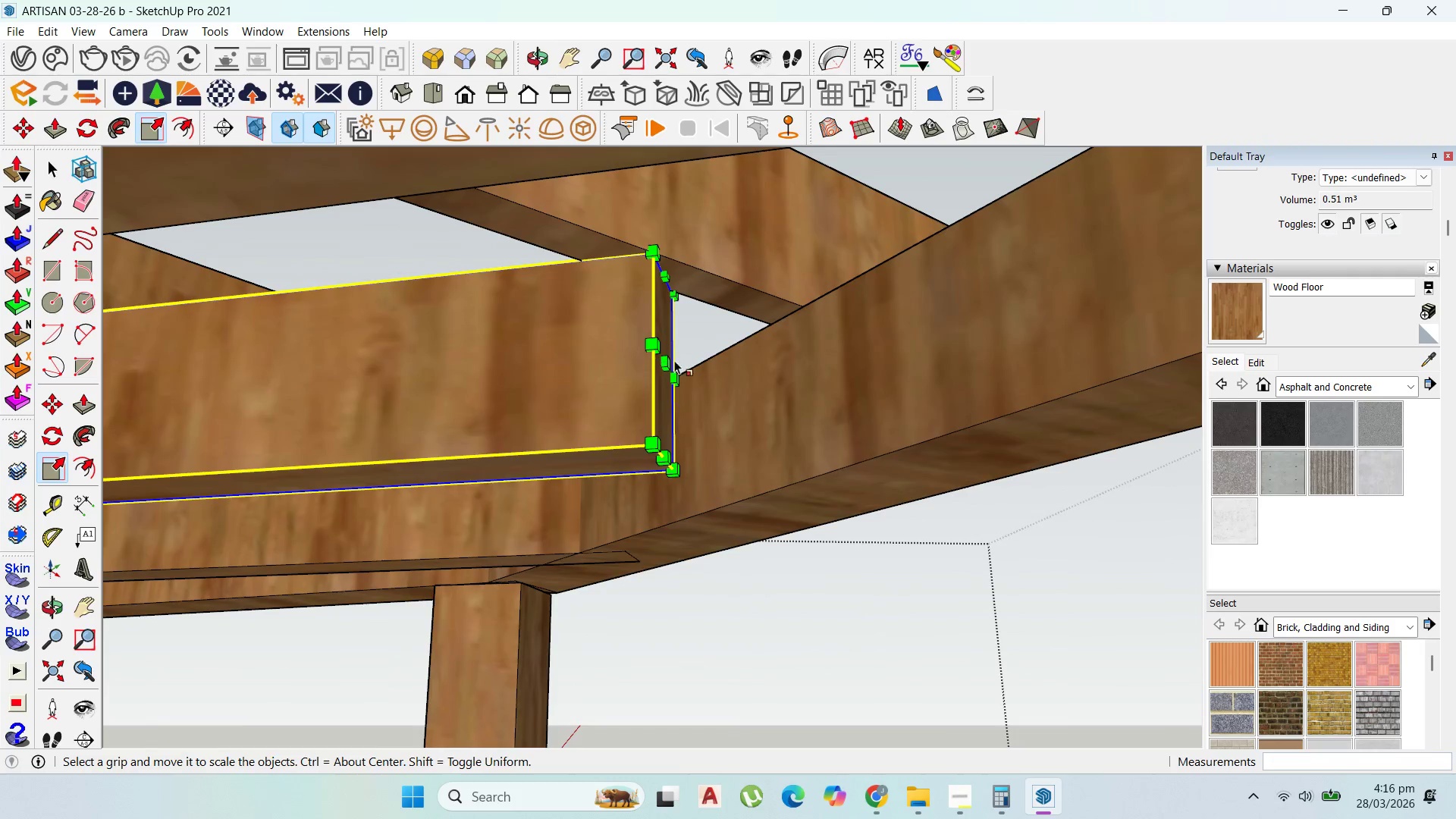 
left_click_drag(start_coordinate=[667, 360], to_coordinate=[999, 369])
 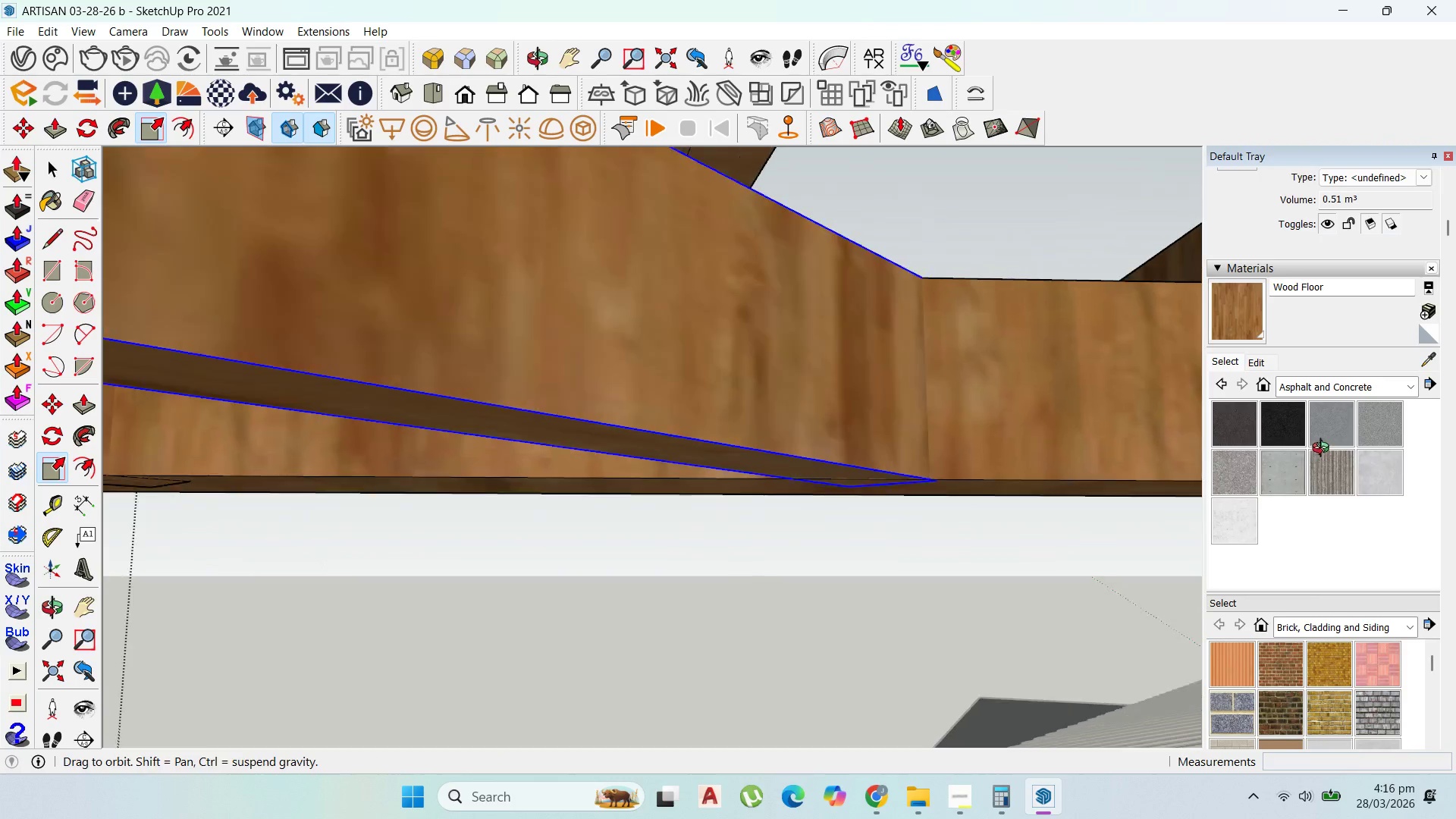 
scroll: coordinate [924, 451], scroll_direction: down, amount: 20.0
 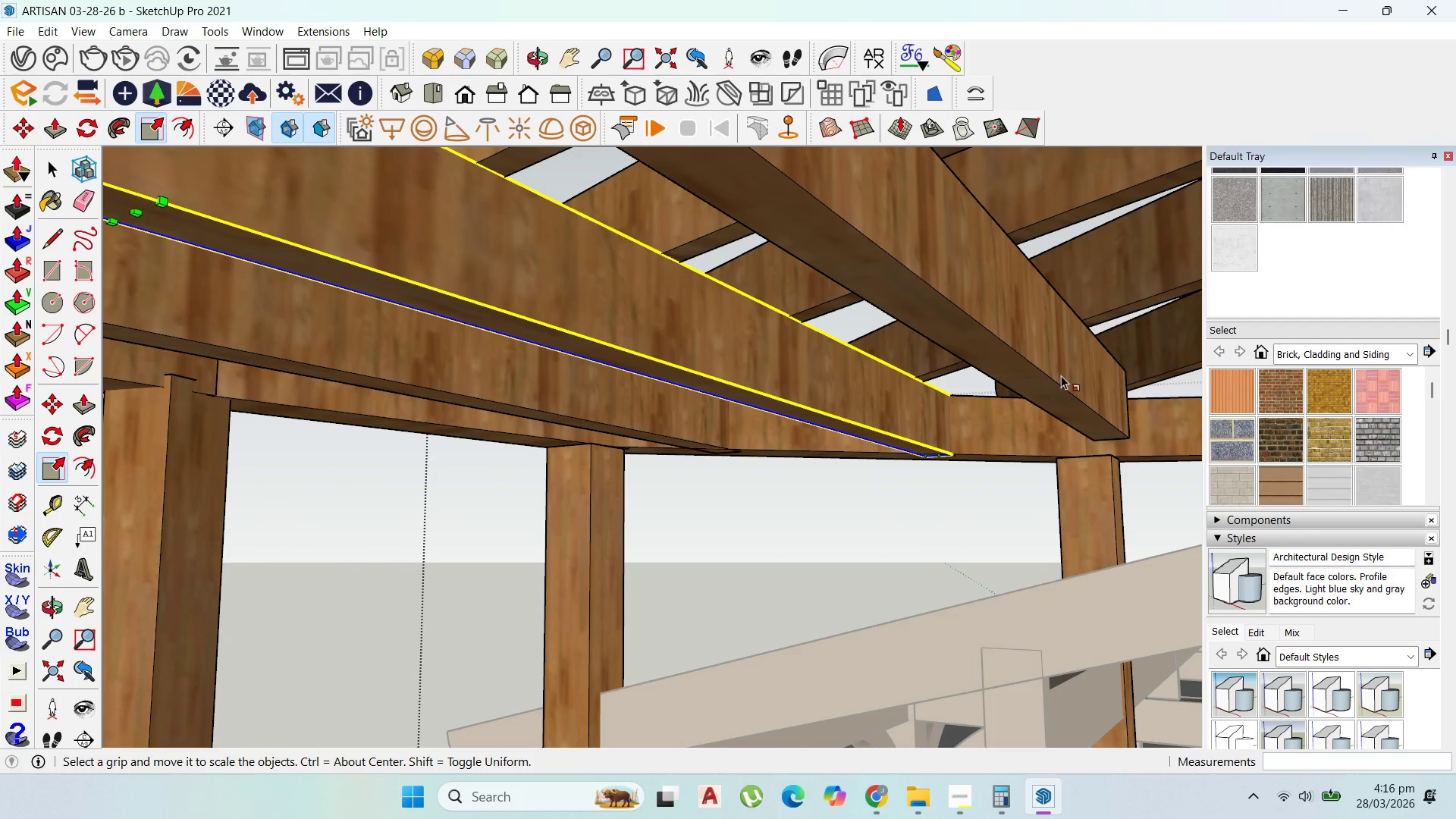 
left_click([1062, 373])
 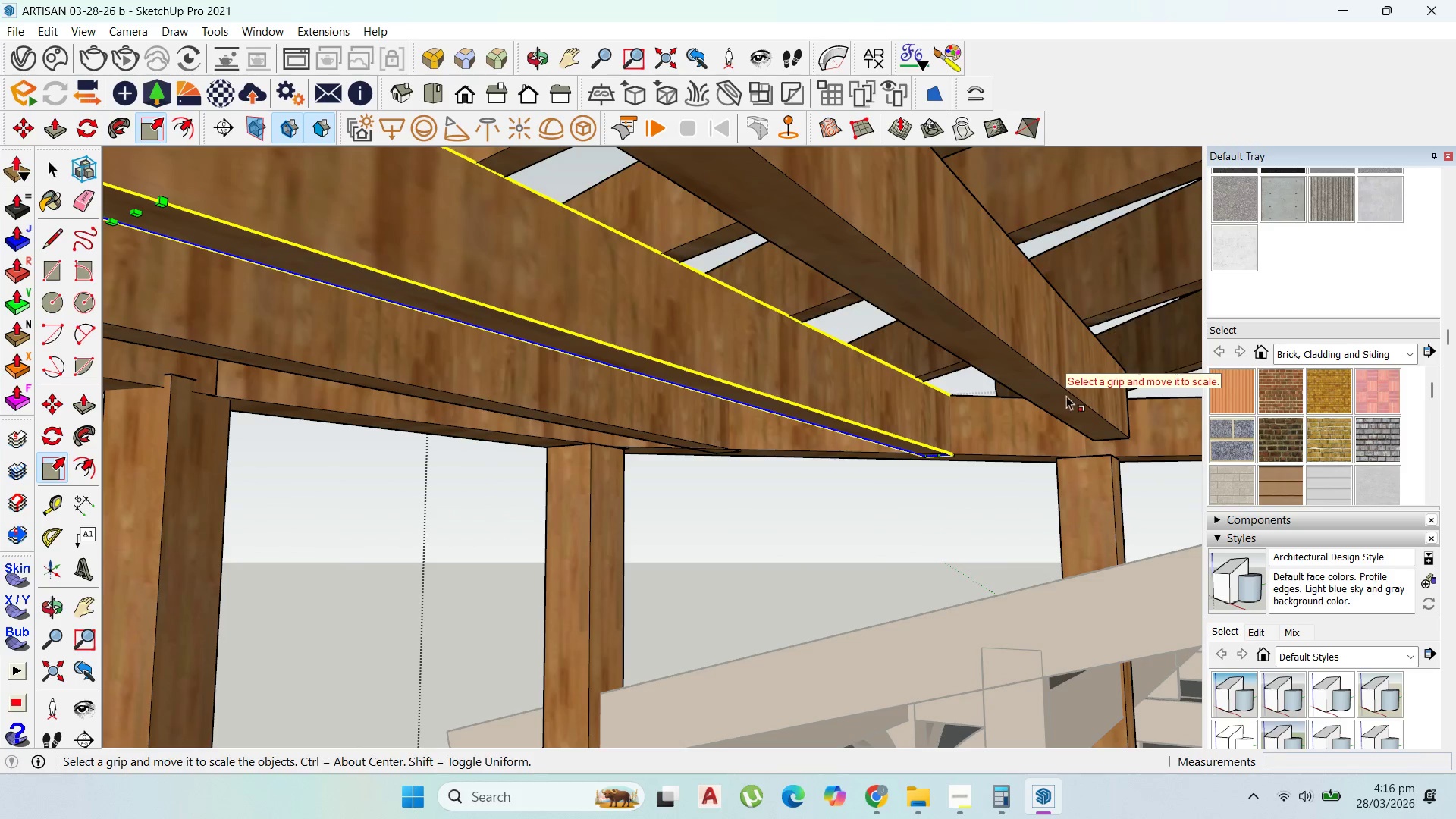 
key(Escape)
 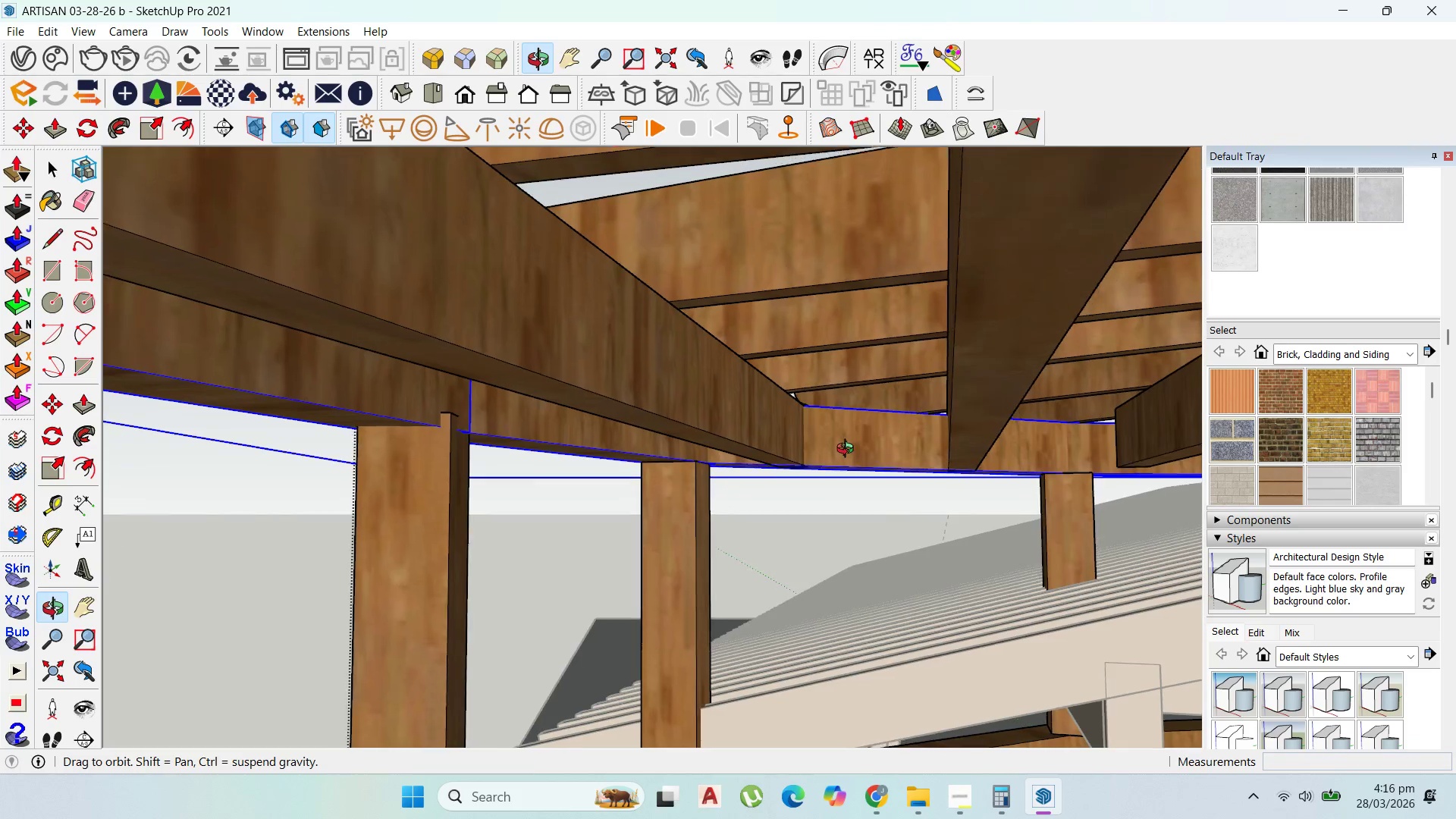 
scroll: coordinate [897, 476], scroll_direction: down, amount: 14.0
 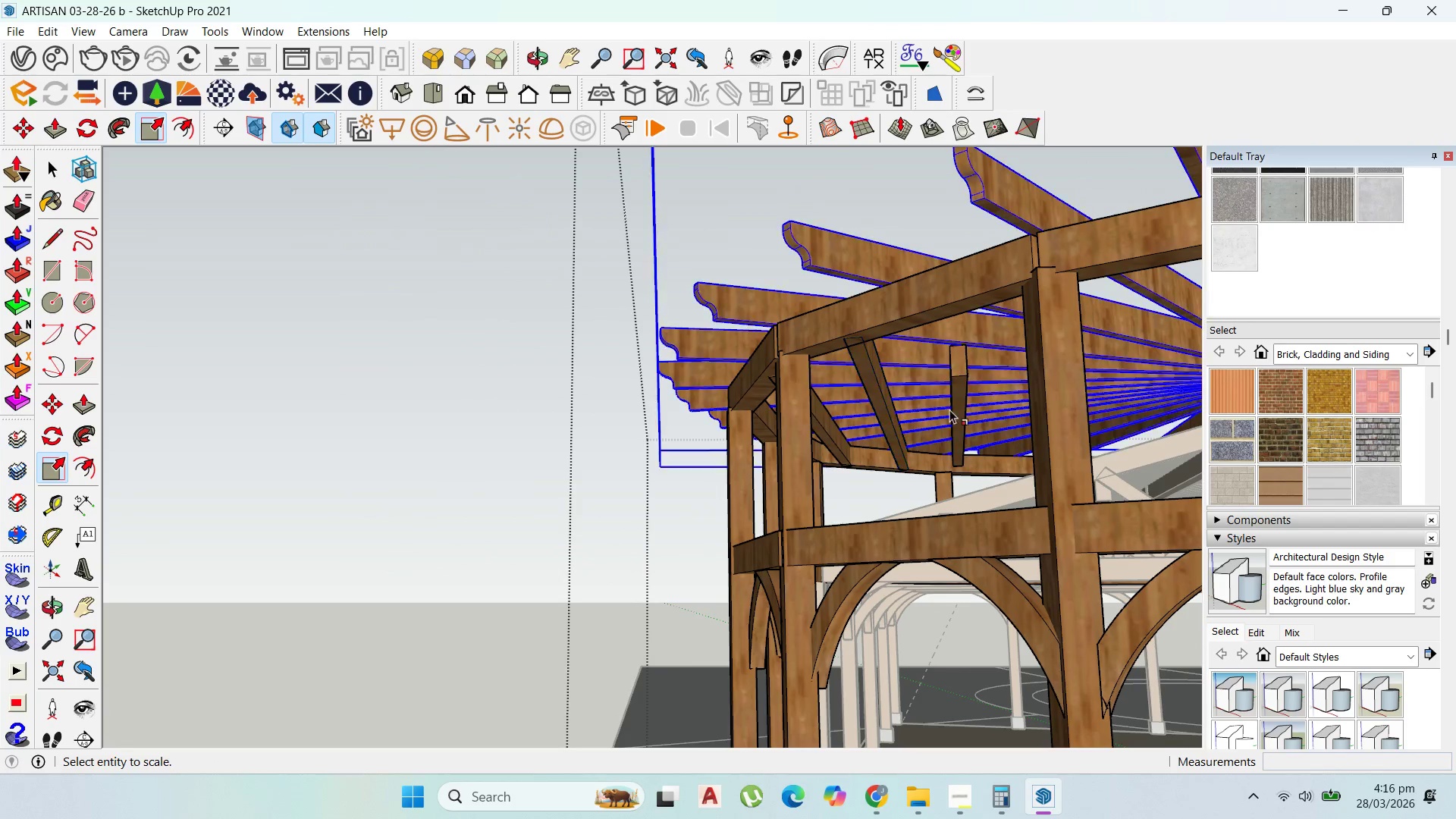 
left_click([965, 382])
 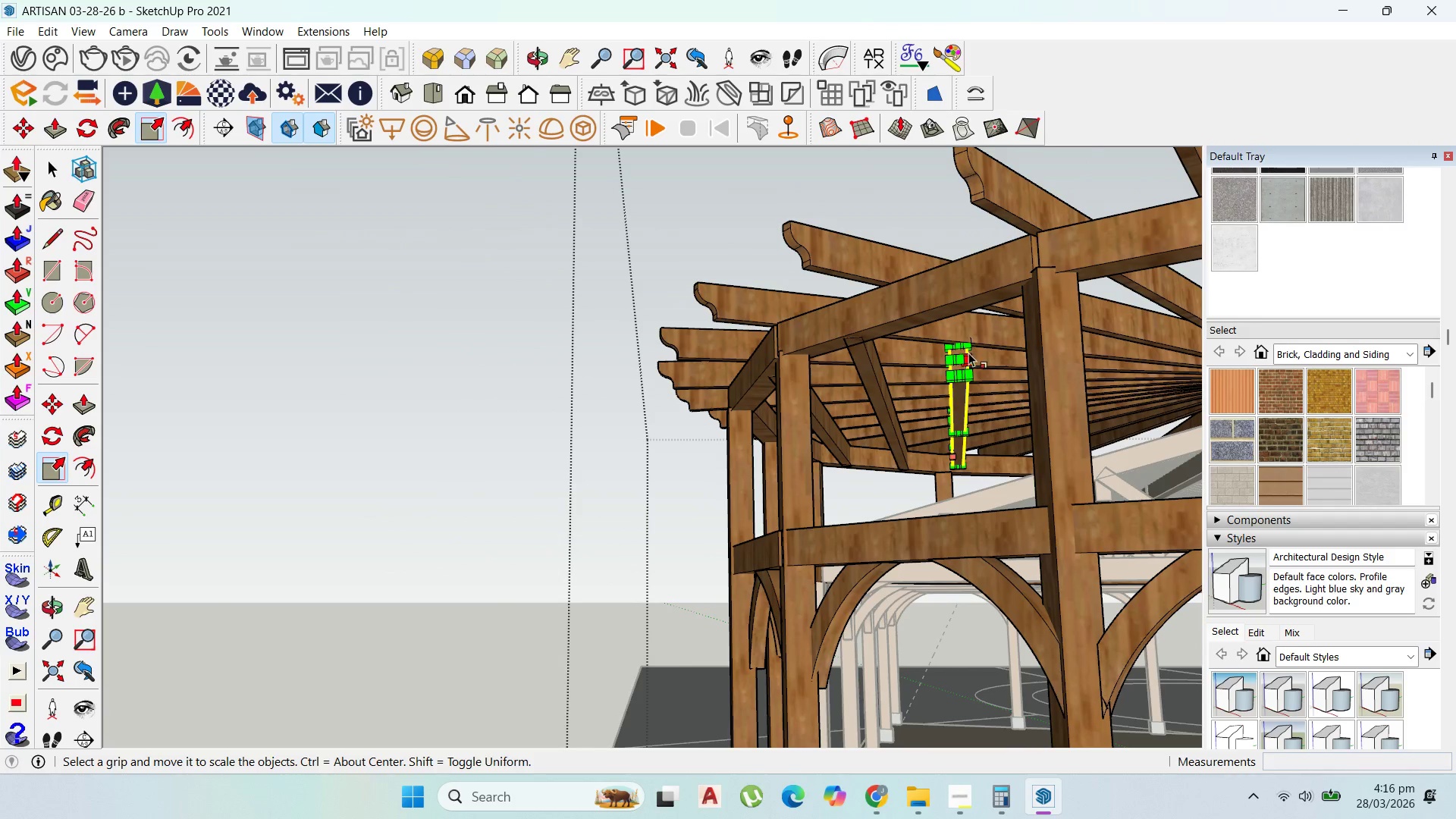 
scroll: coordinate [968, 353], scroll_direction: up, amount: 3.0
 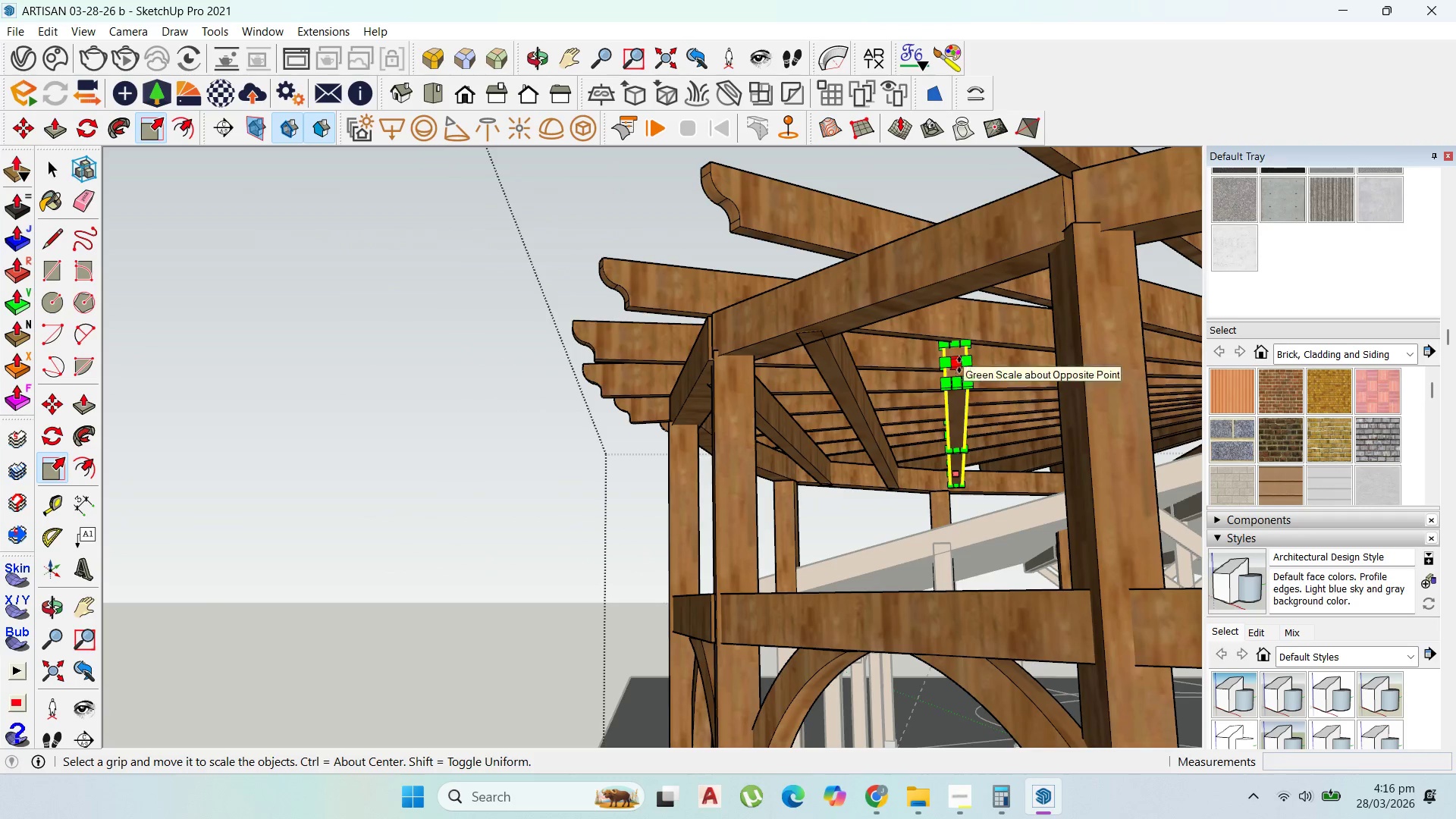 
left_click([959, 365])
 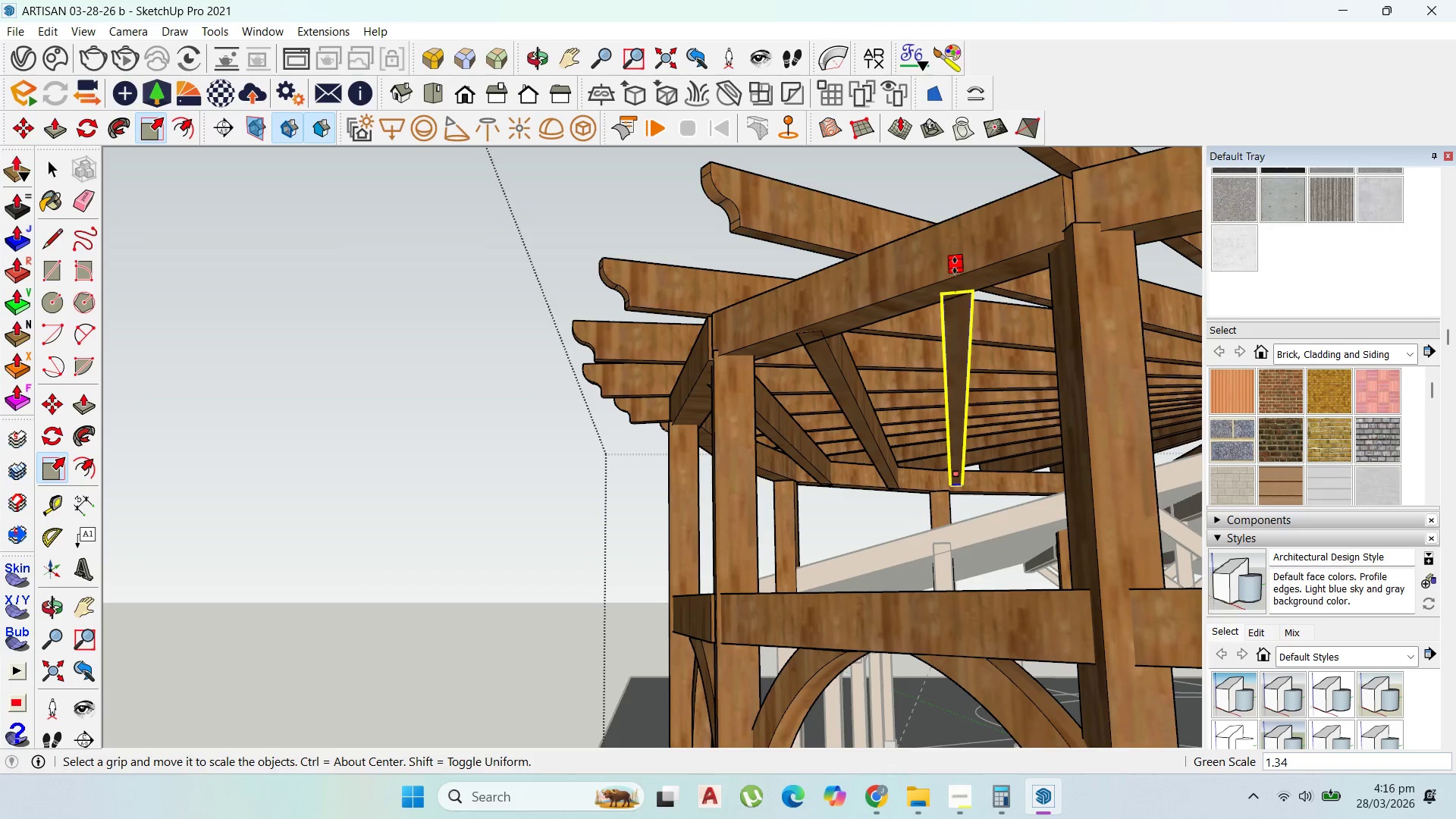 
left_click([955, 265])
 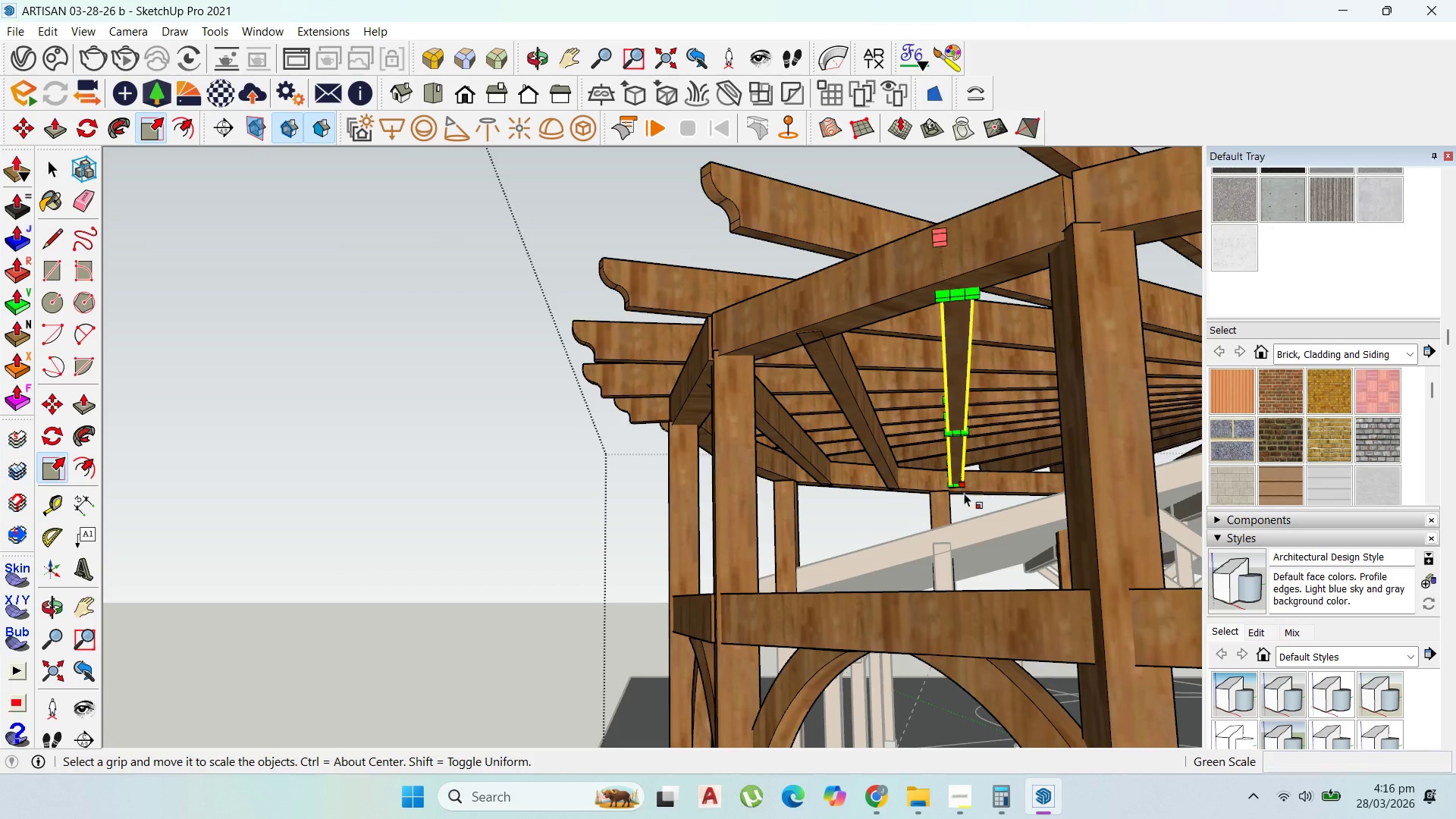 
scroll: coordinate [969, 490], scroll_direction: up, amount: 11.0
 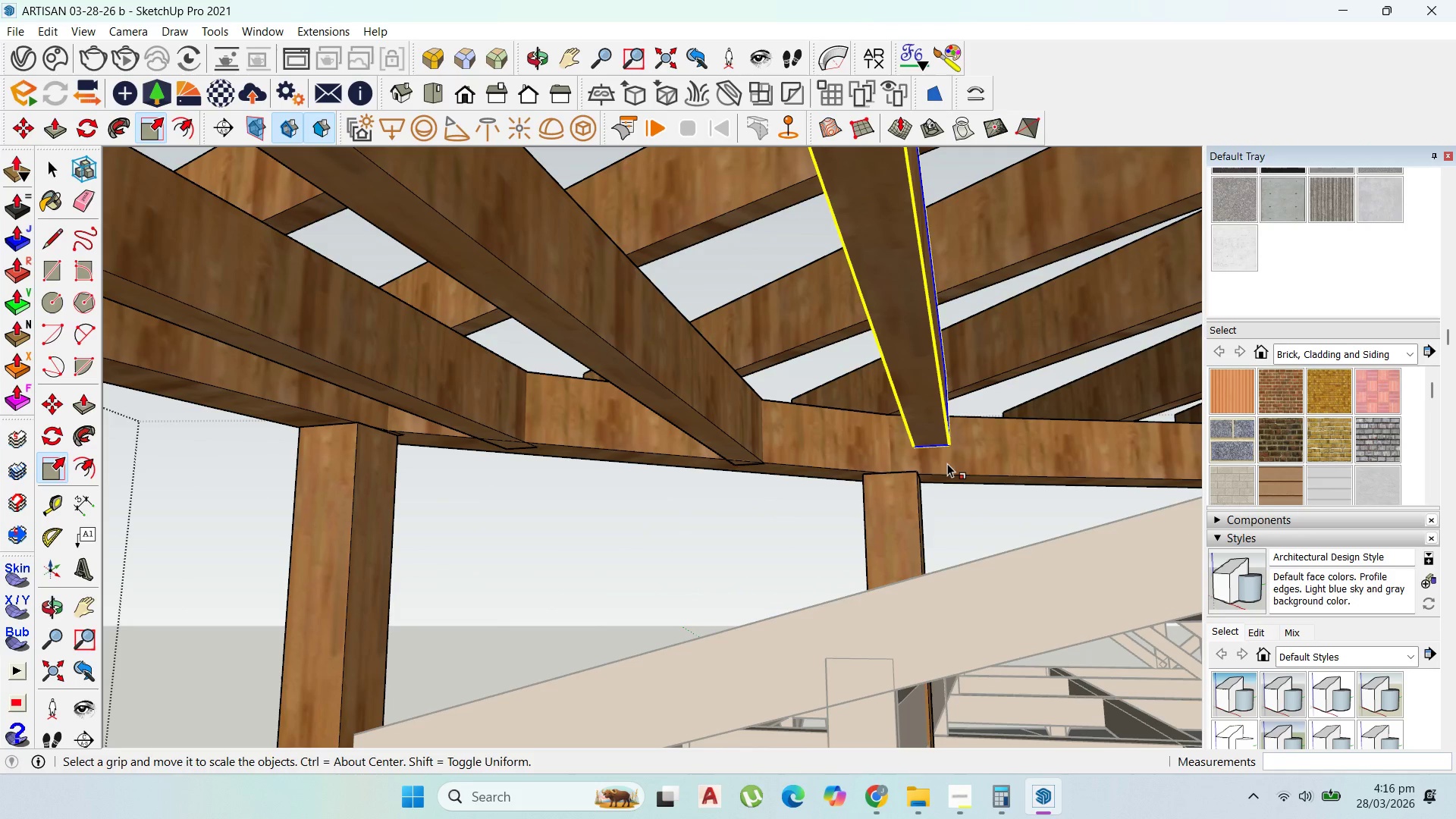 
wait(5.44)
 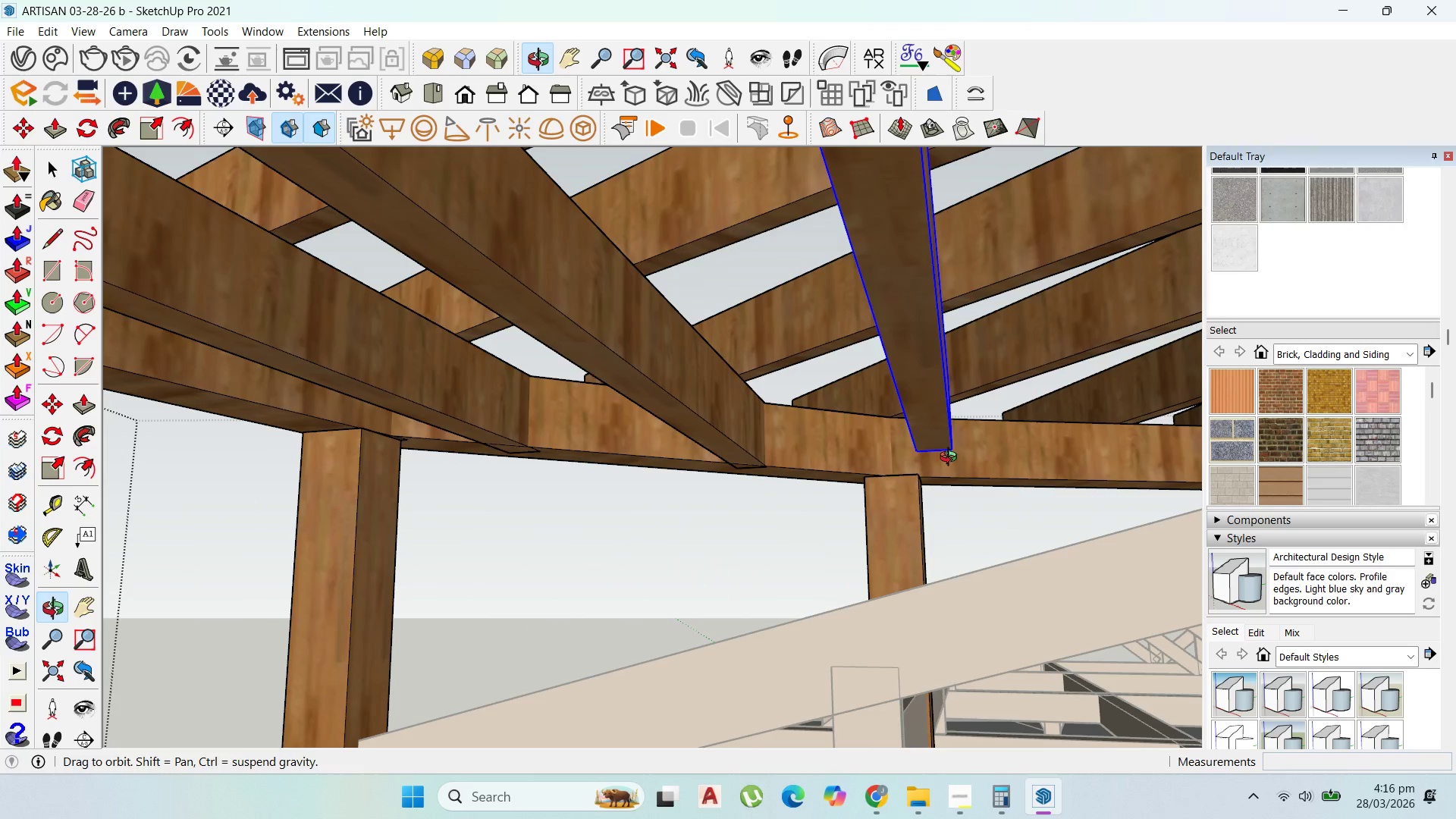 
scroll: coordinate [915, 424], scroll_direction: up, amount: 9.0
 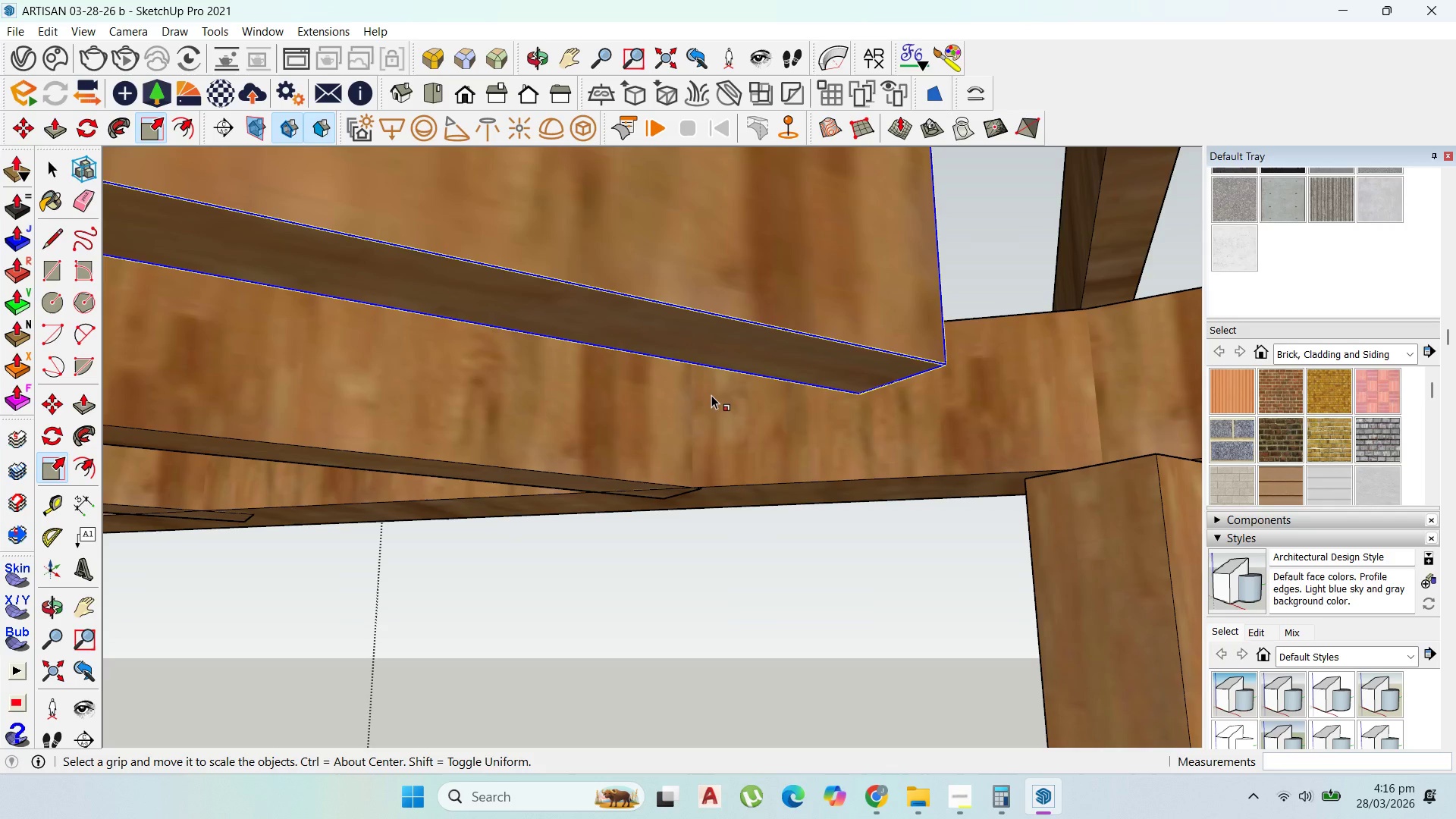 
scroll: coordinate [714, 384], scroll_direction: down, amount: 2.0
 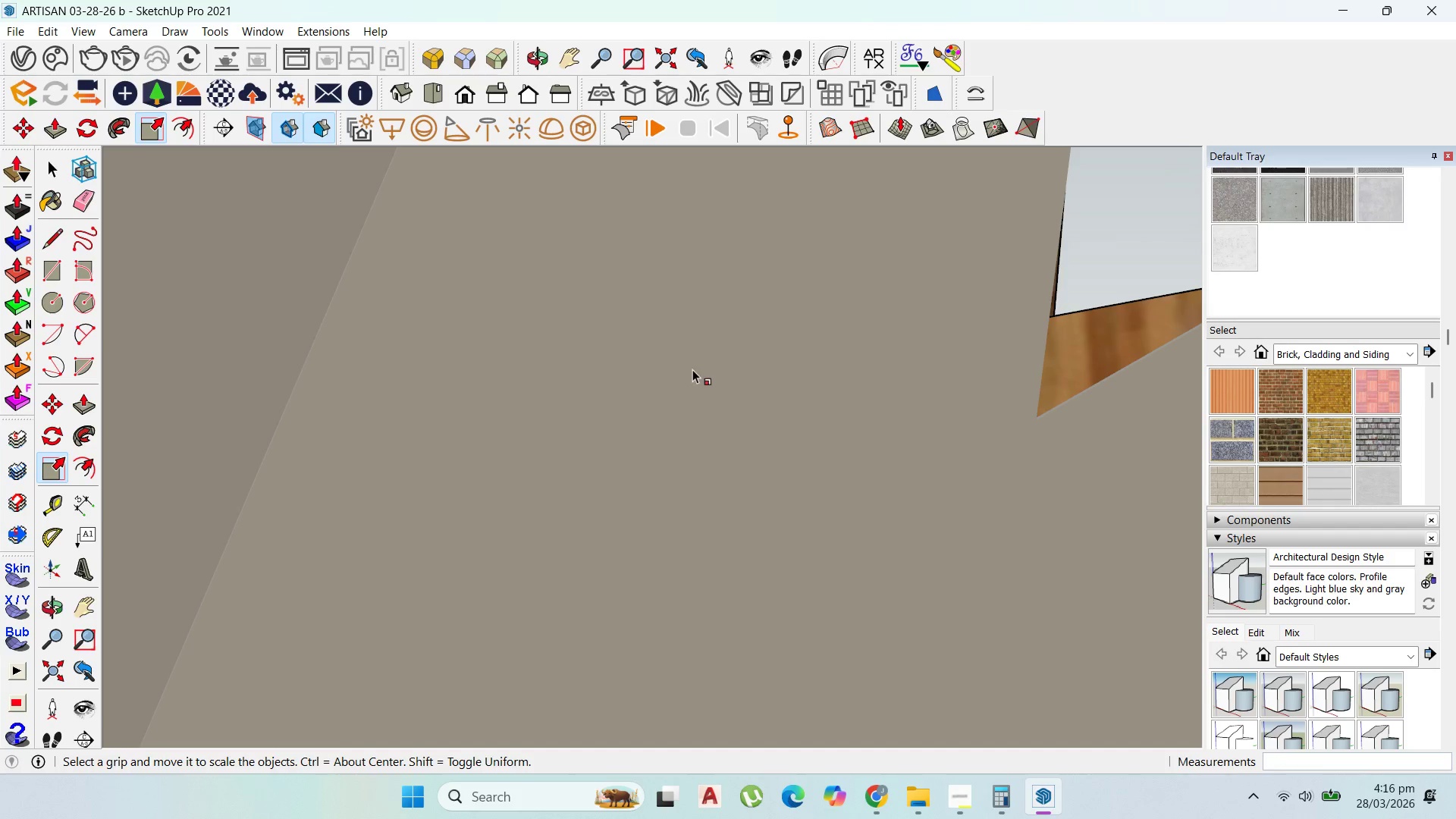 
left_click([841, 326])
 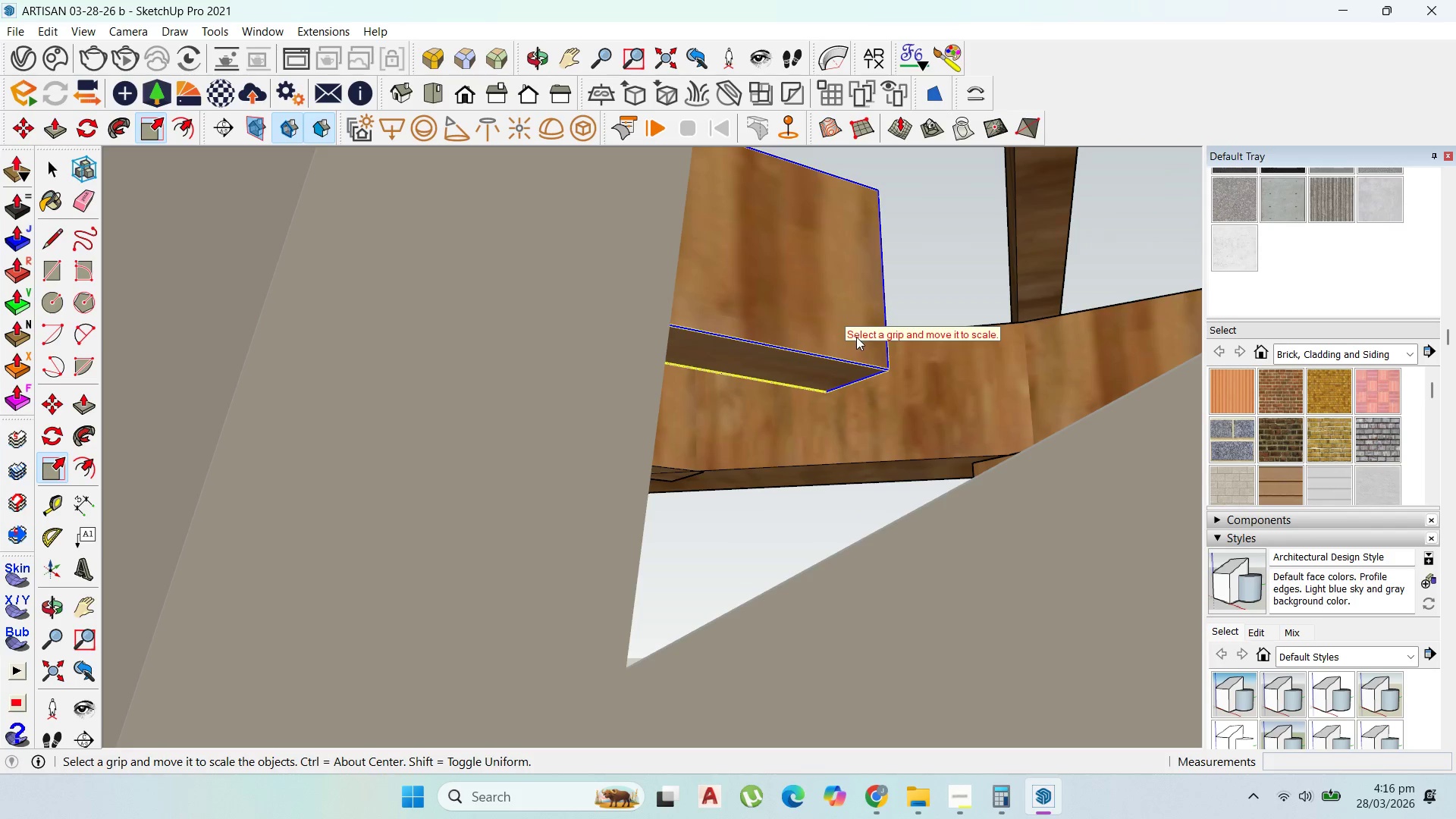 
scroll: coordinate [858, 337], scroll_direction: up, amount: 8.0
 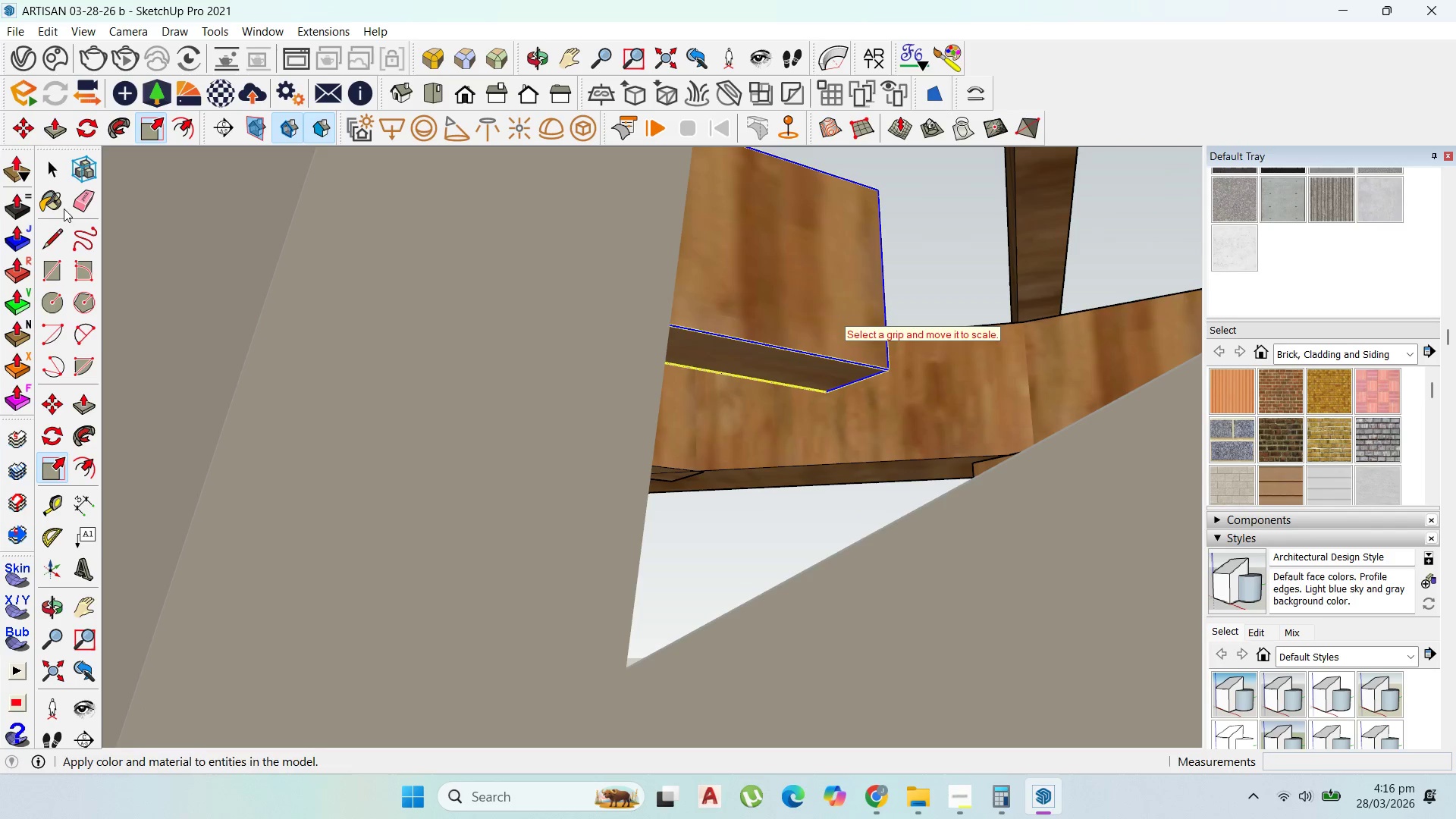 
left_click([862, 312])
 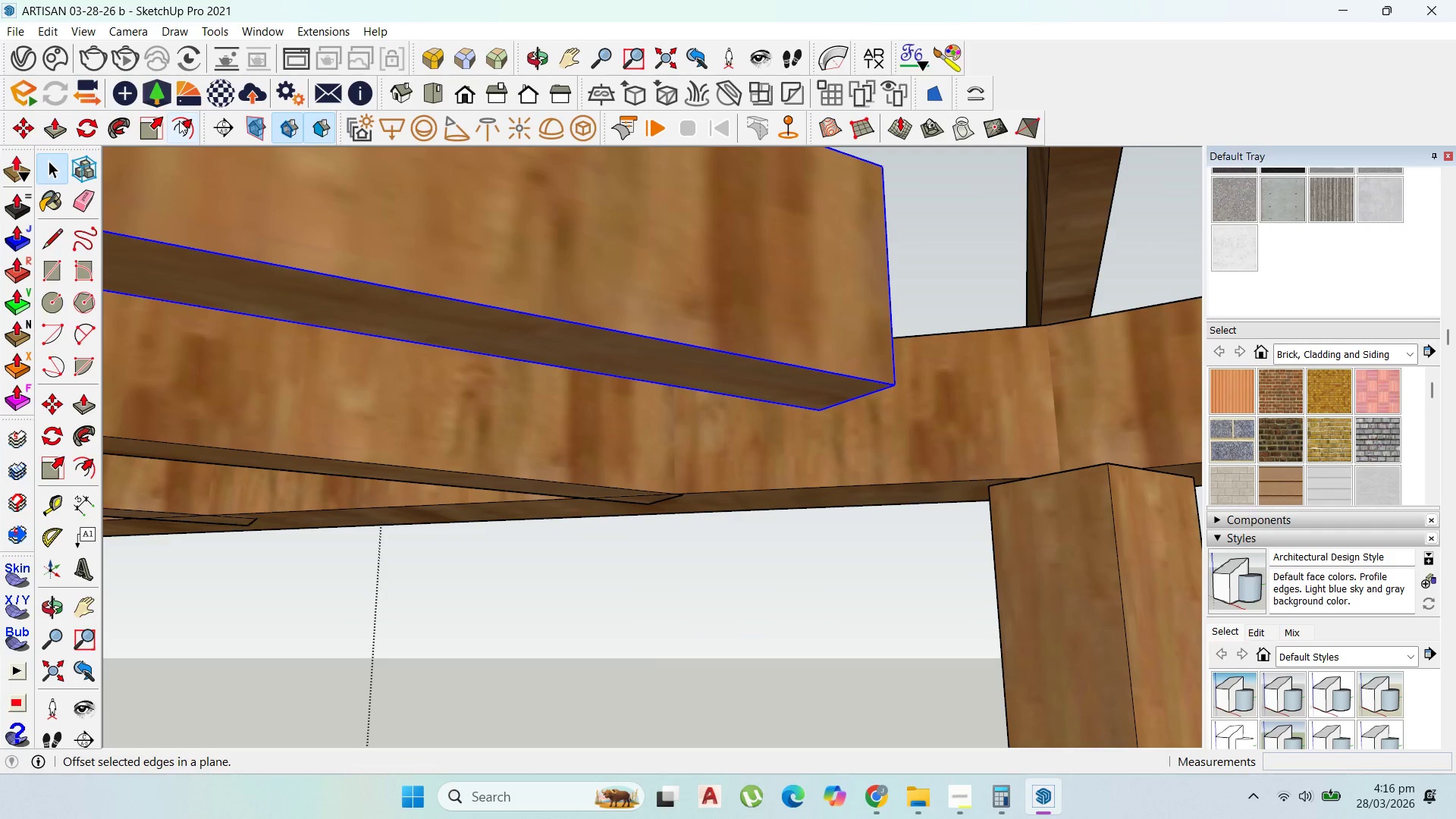 
scroll: coordinate [875, 303], scroll_direction: up, amount: 2.0
 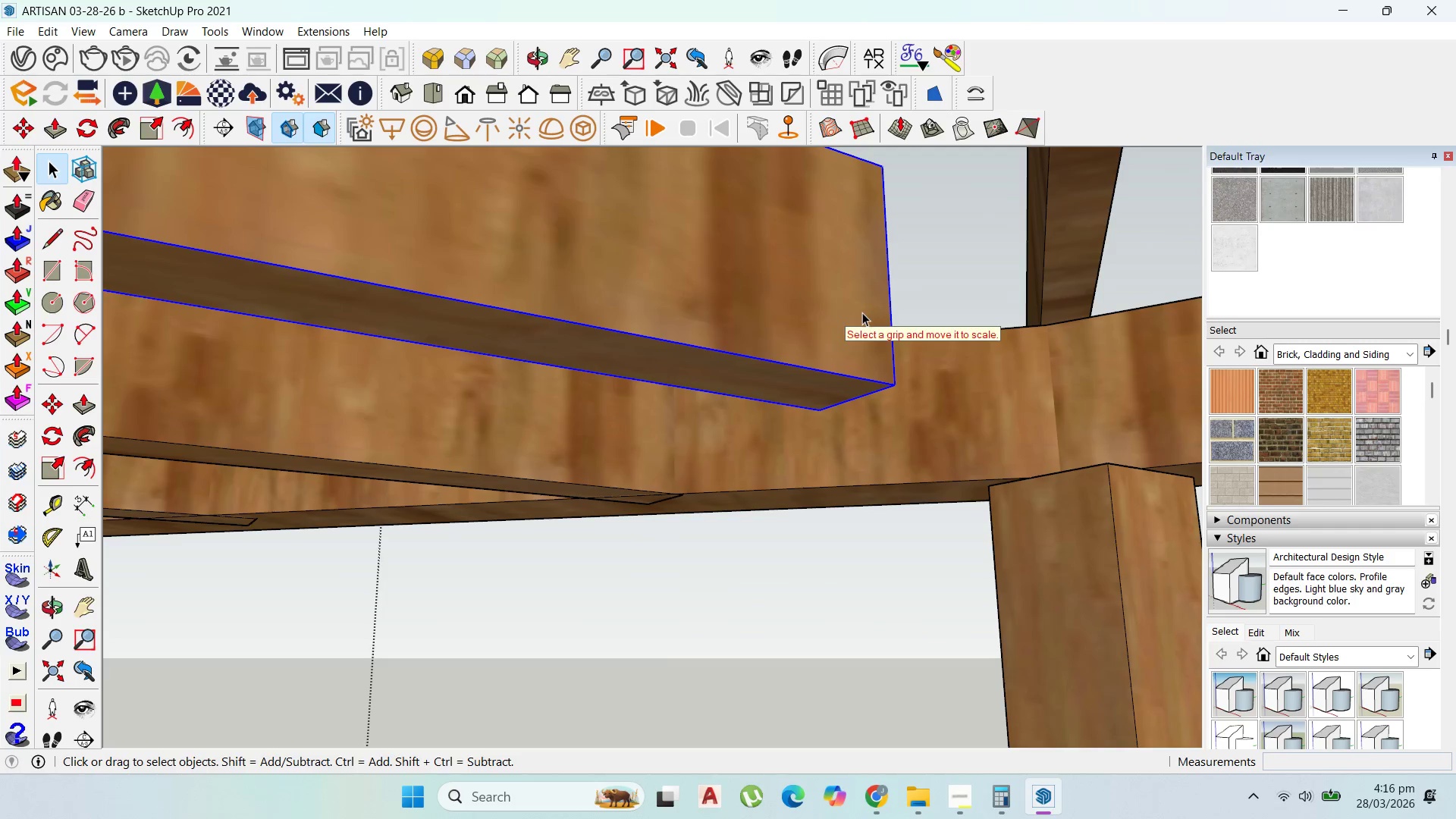 
left_click([160, 127])
 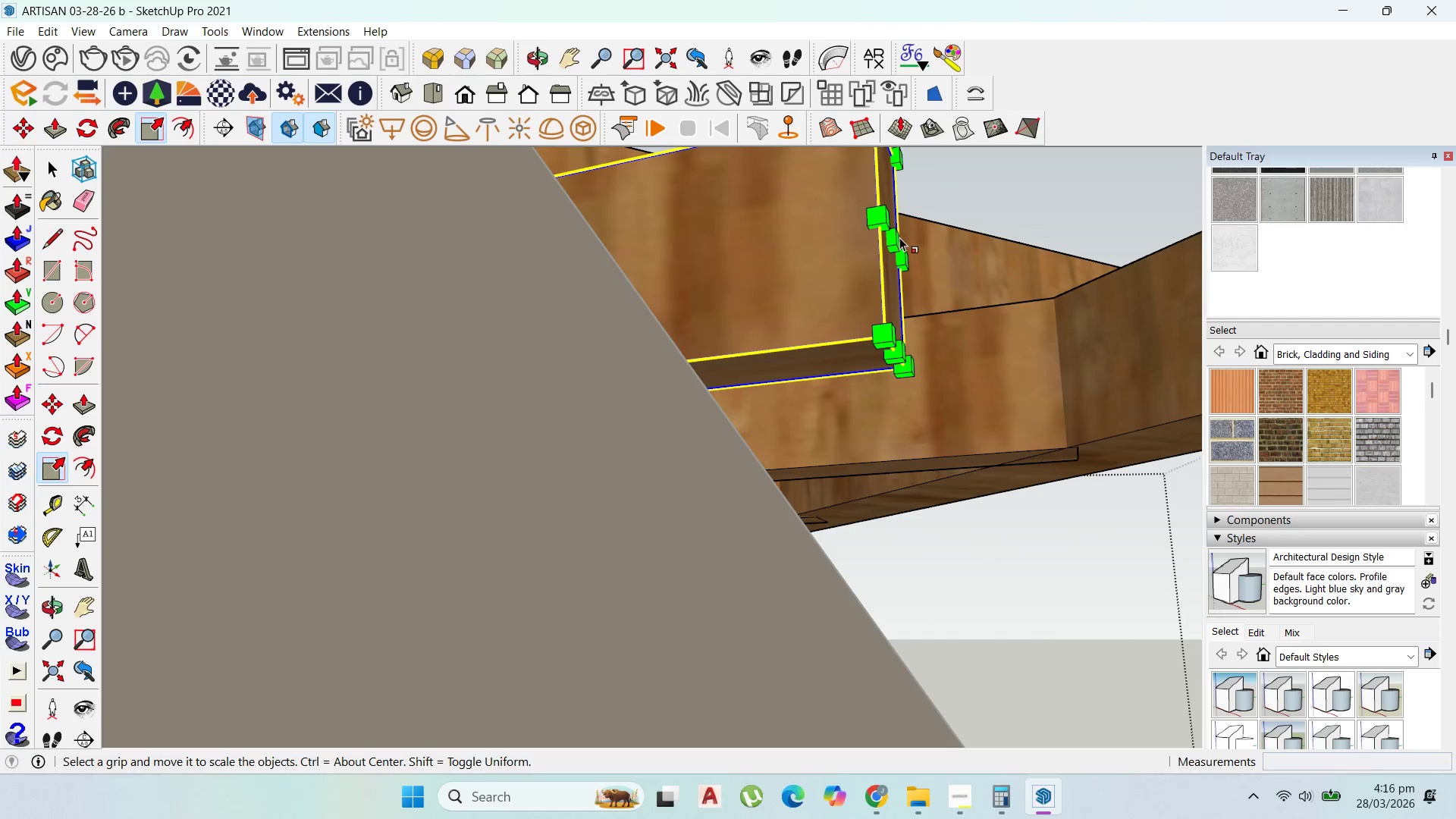 
left_click([896, 240])
 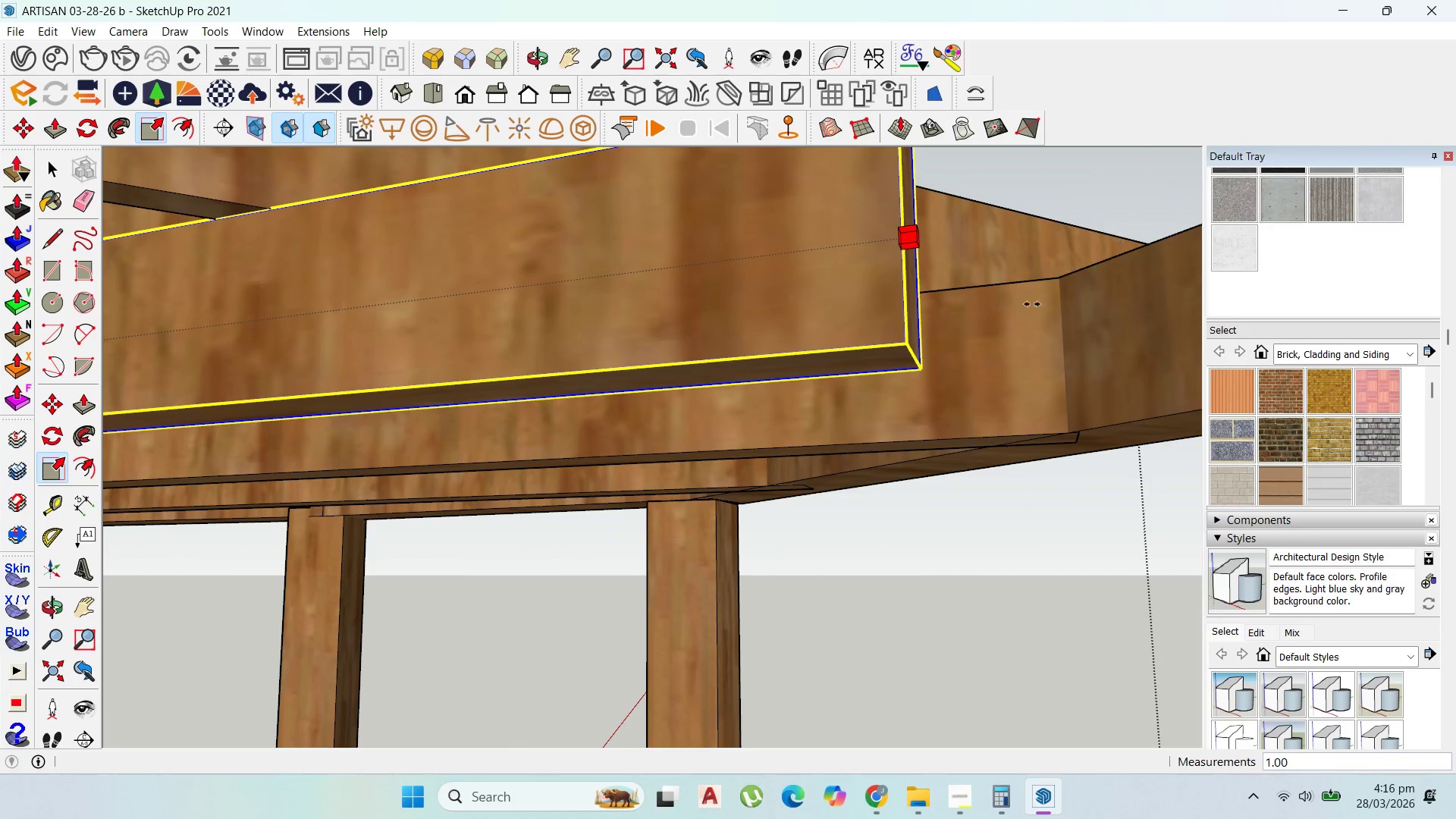 
wait(7.5)
 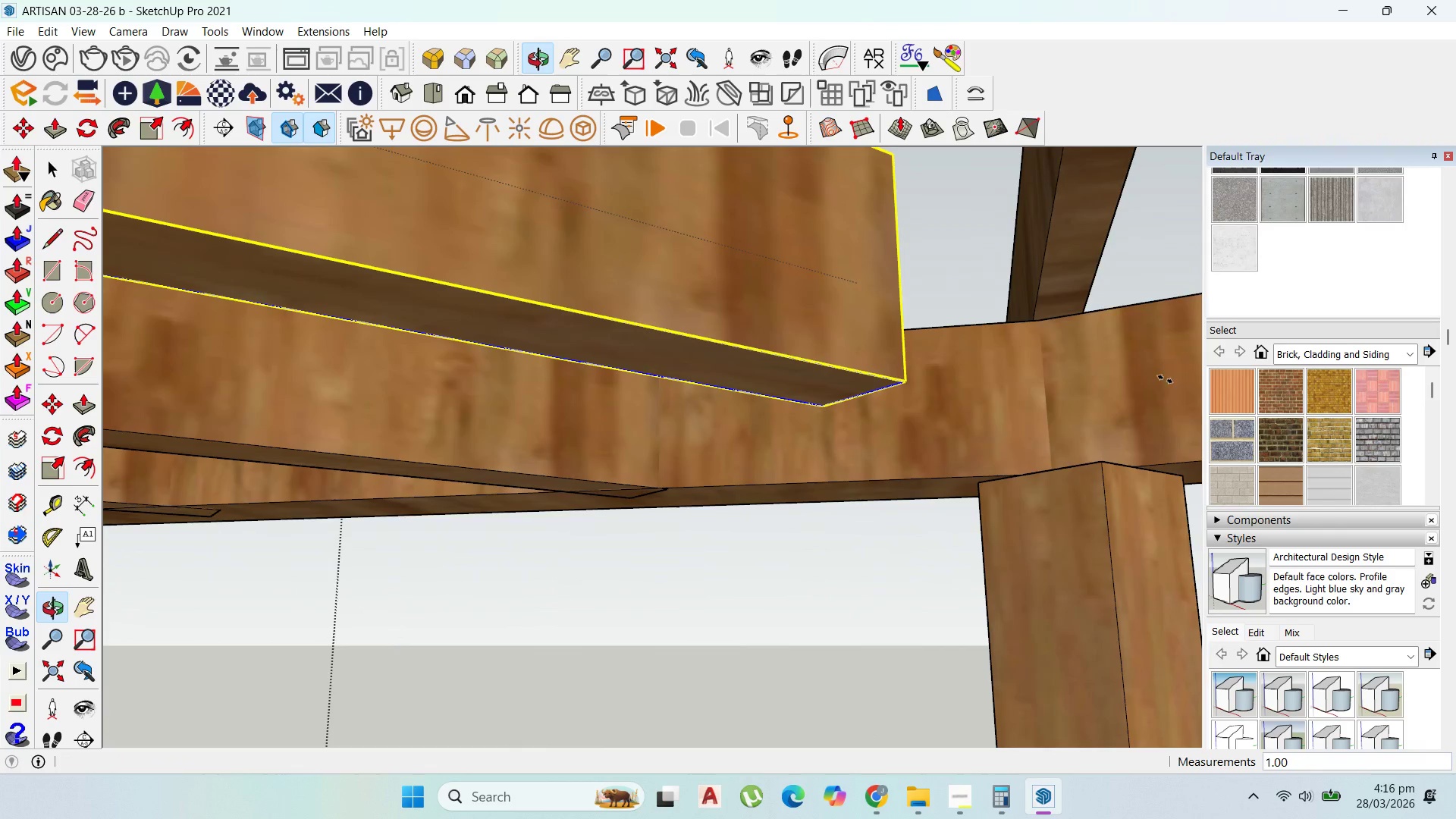 
scroll: coordinate [849, 423], scroll_direction: down, amount: 11.0
 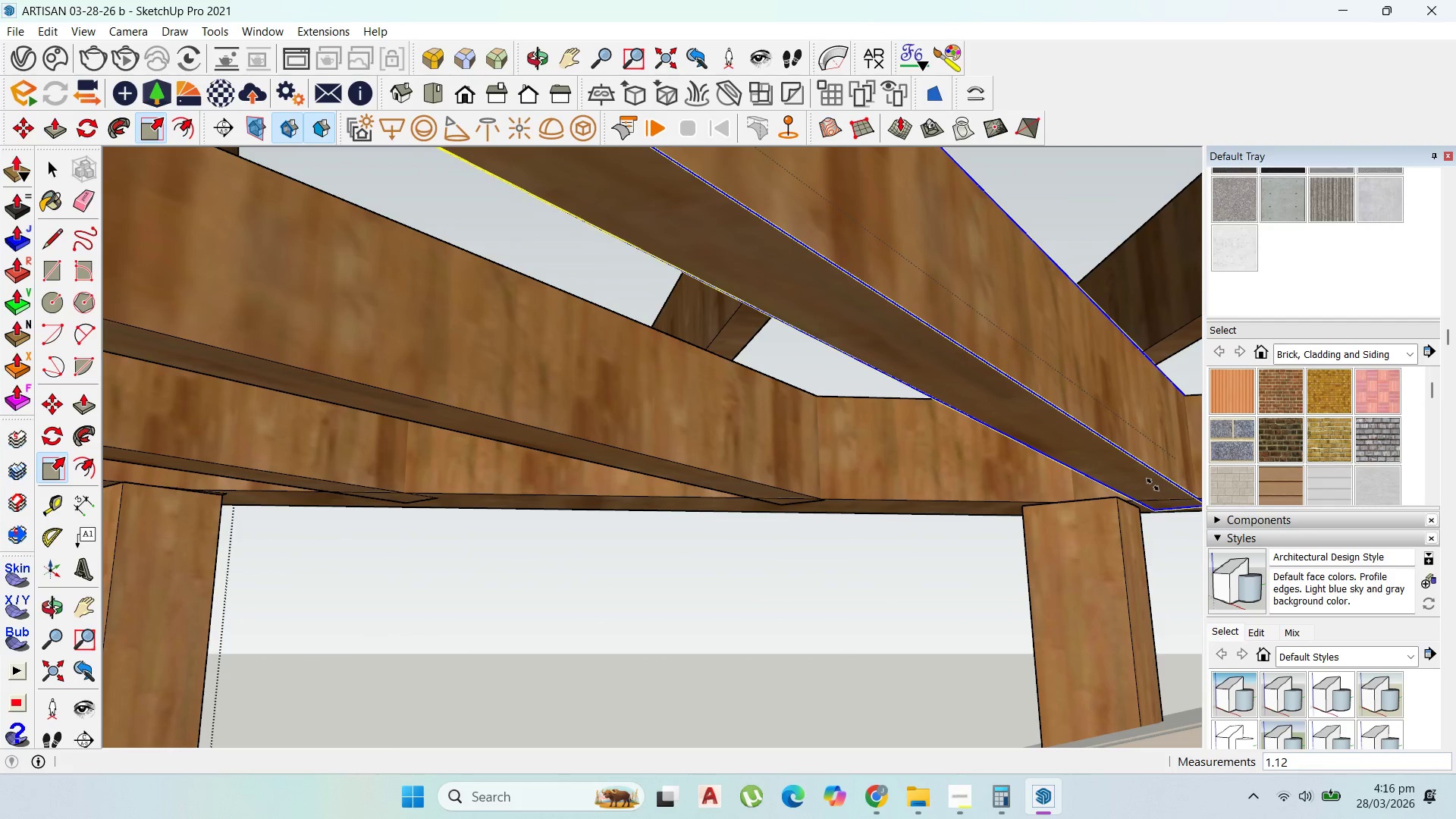 
left_click([1152, 481])
 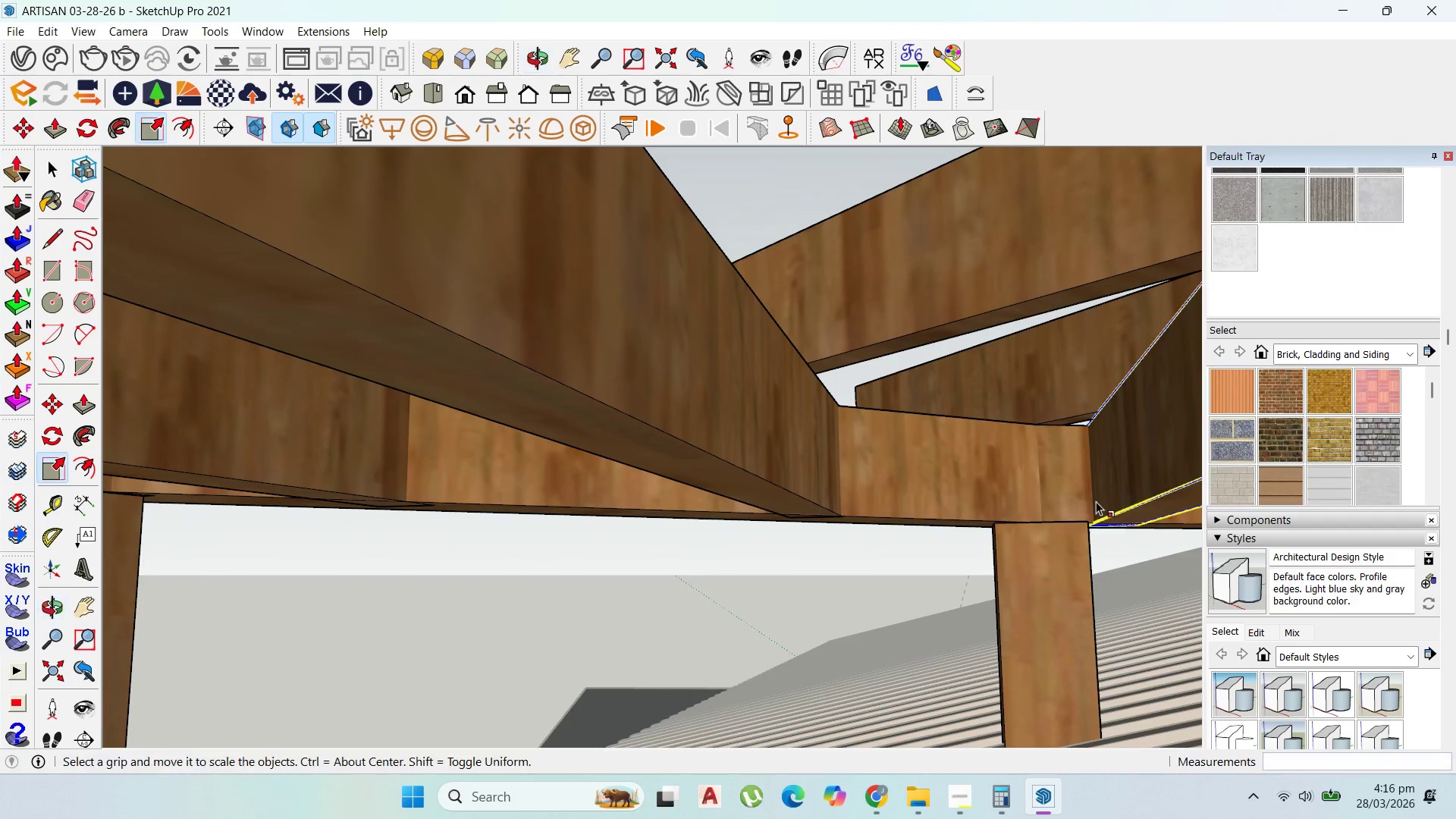 
scroll: coordinate [1006, 438], scroll_direction: down, amount: 7.0
 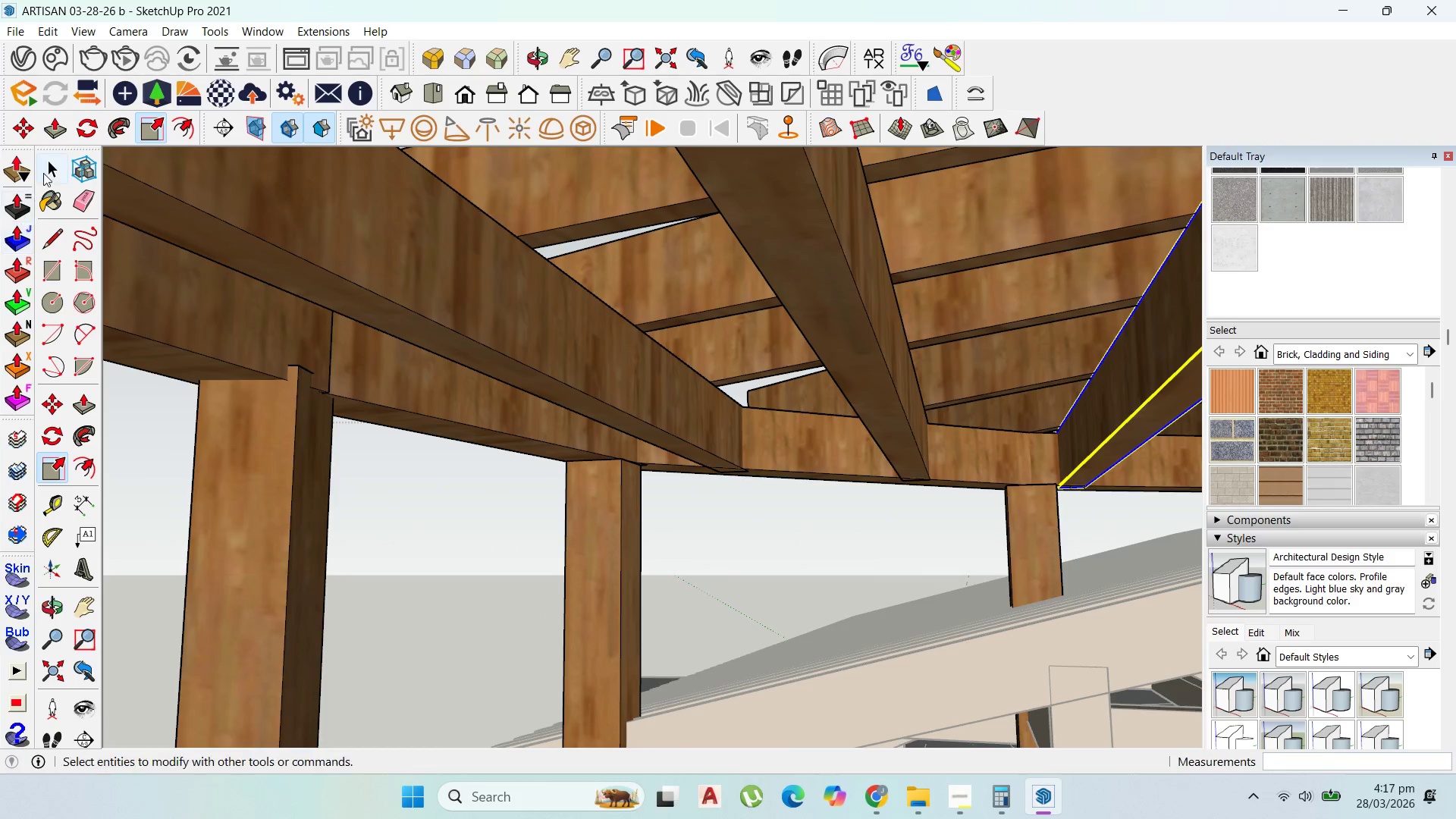 
left_click([49, 169])
 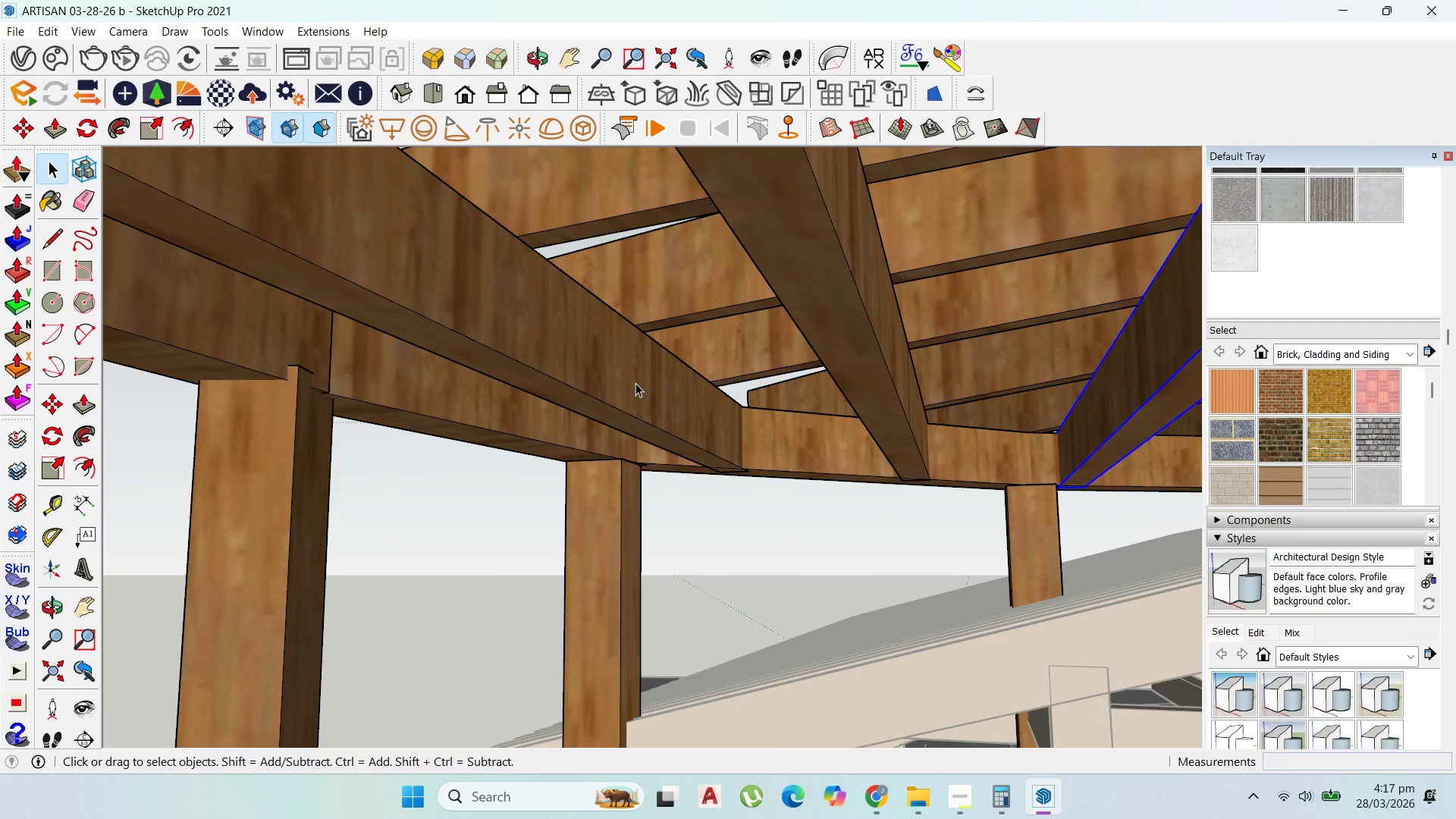 
scroll: coordinate [851, 395], scroll_direction: down, amount: 21.0
 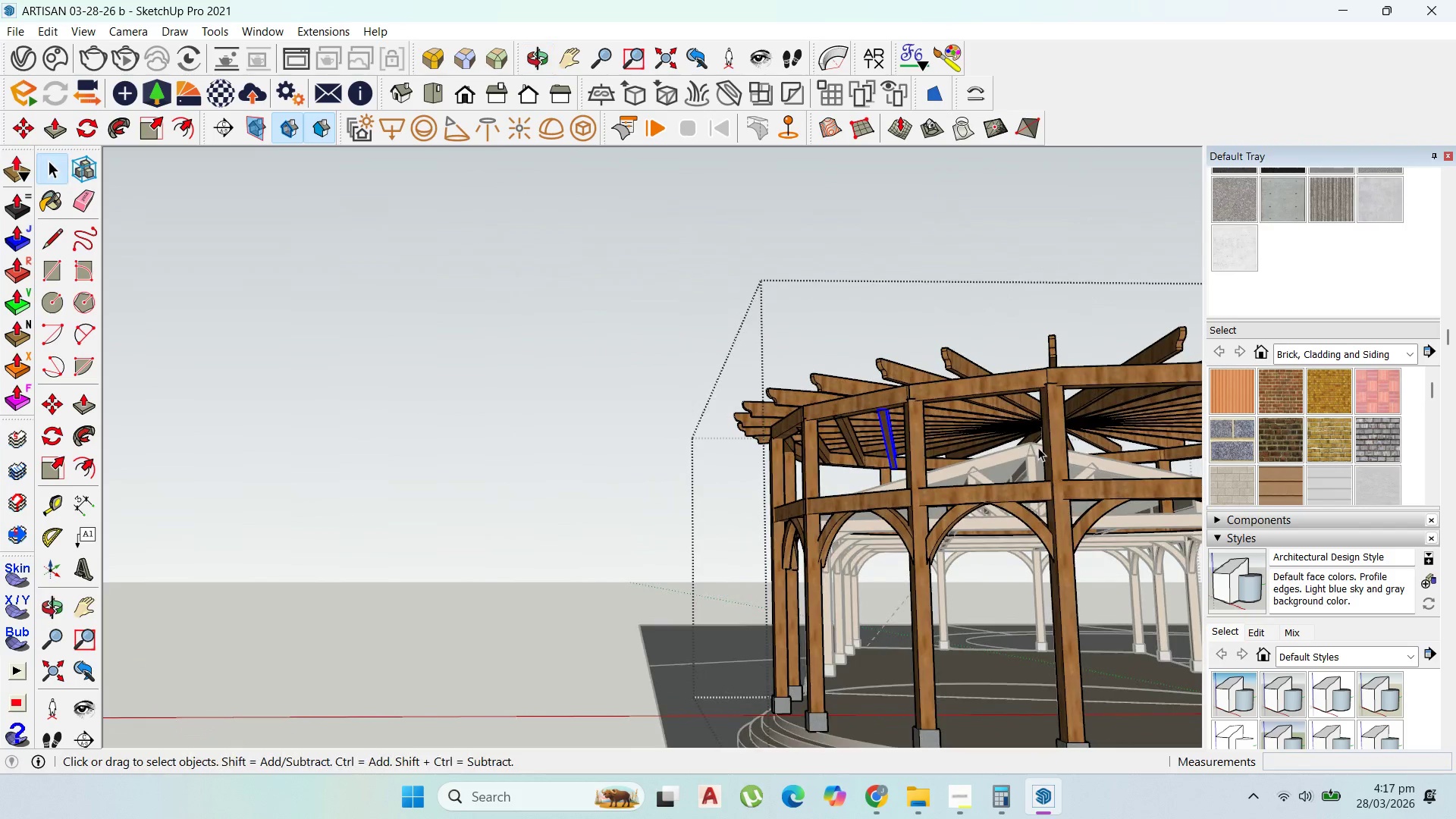 
scroll: coordinate [831, 427], scroll_direction: up, amount: 10.0
 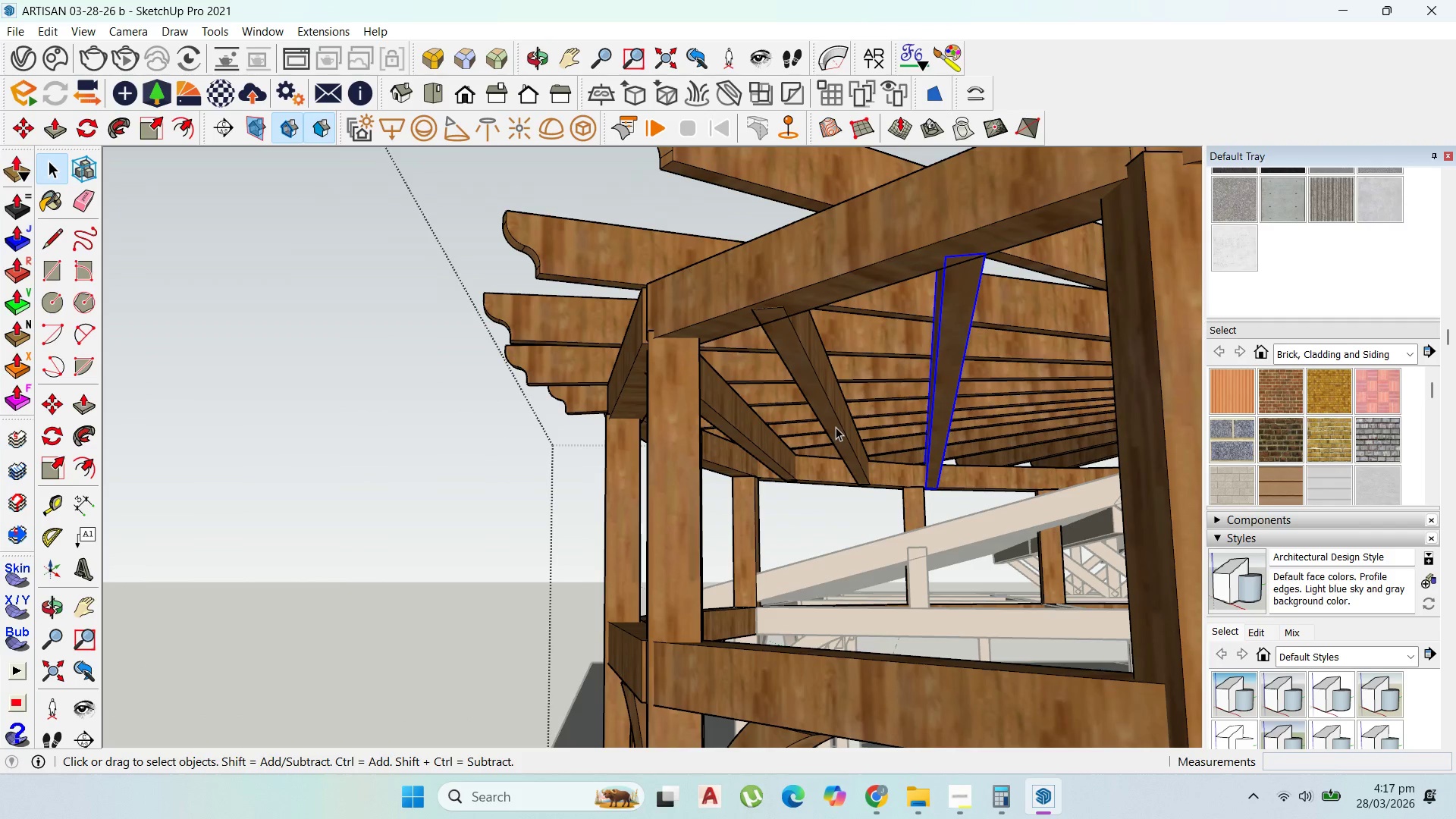 
key(M)
 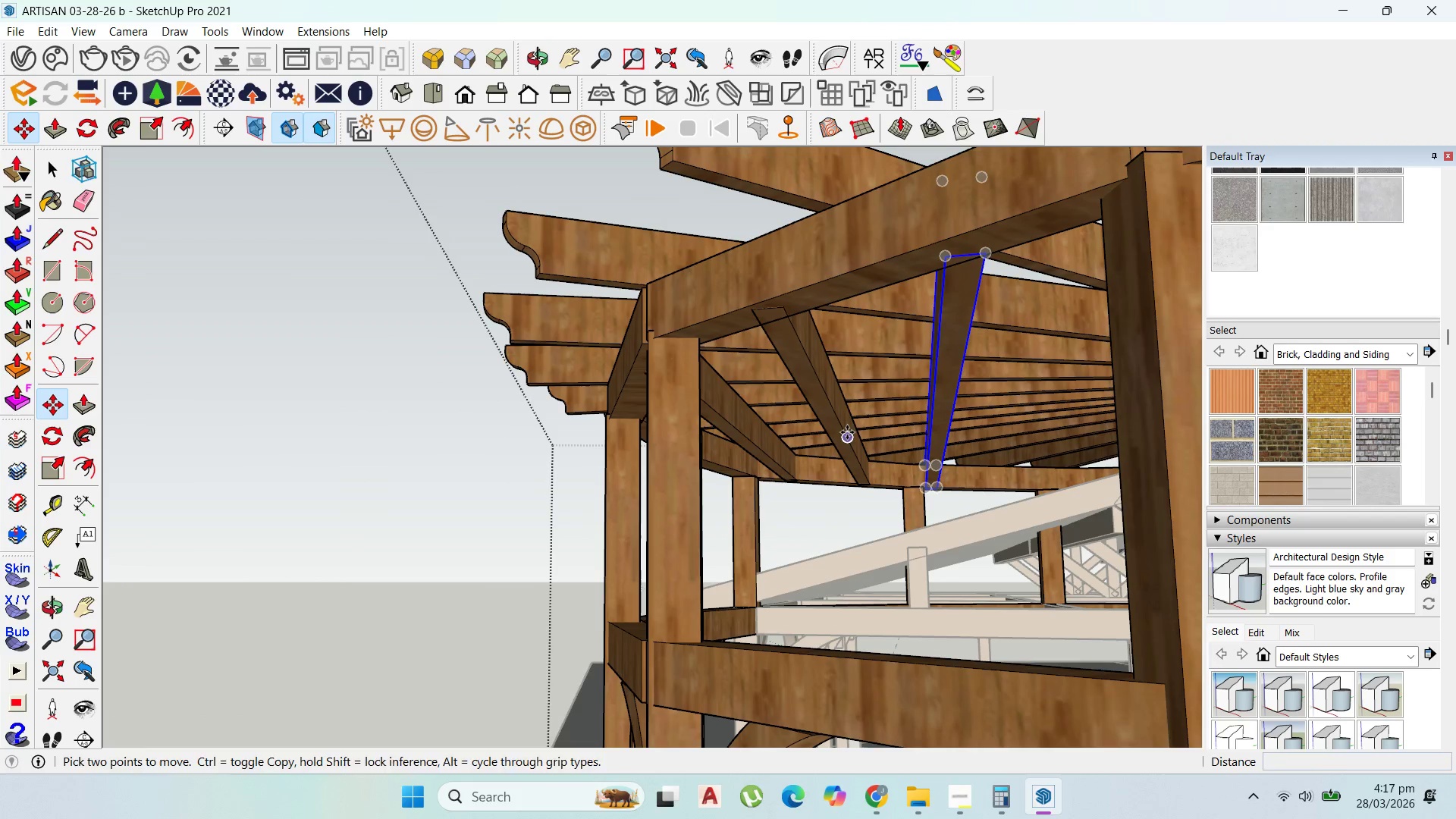 
left_click([847, 432])
 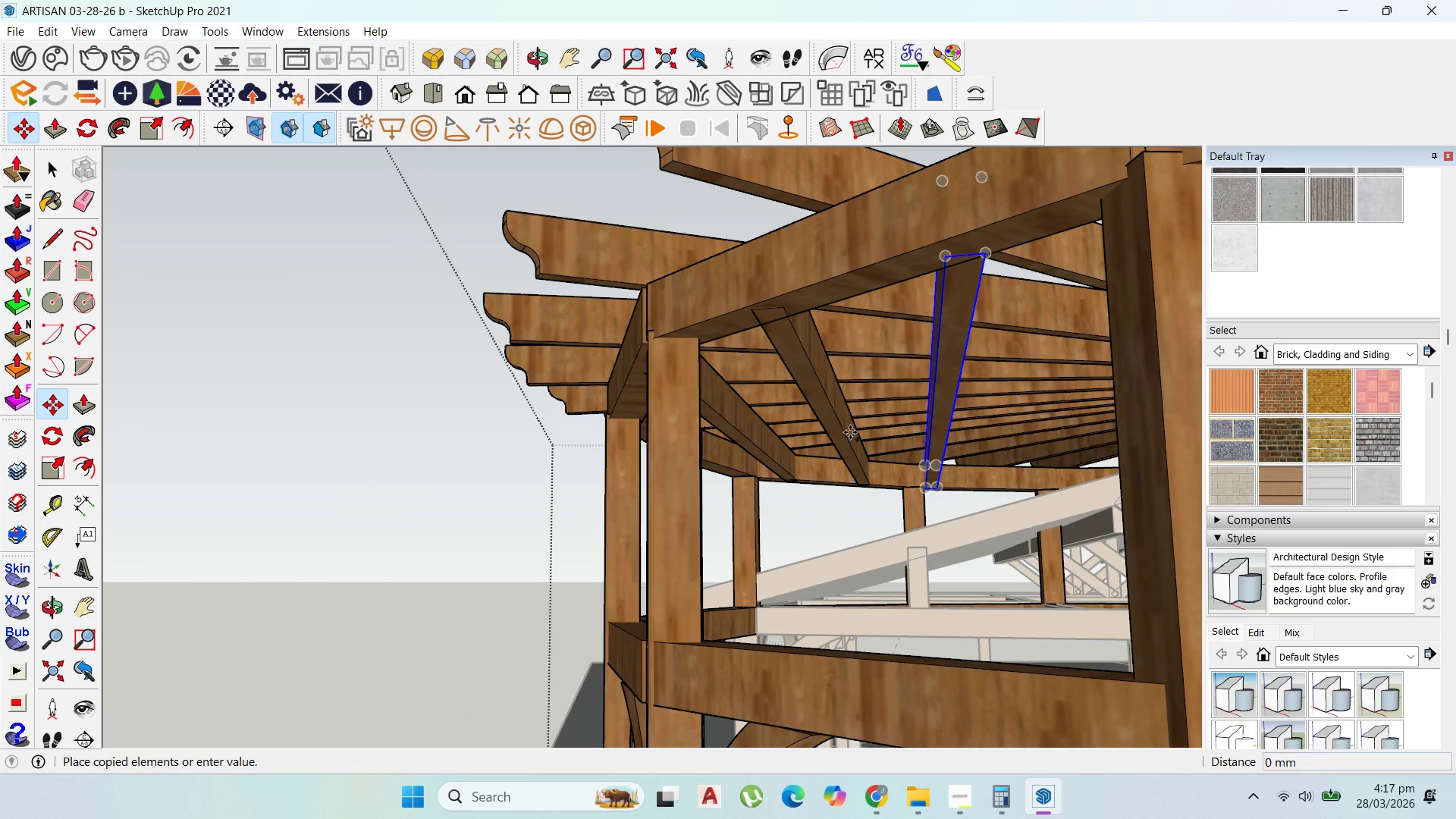 
key(Control+ControlLeft)
 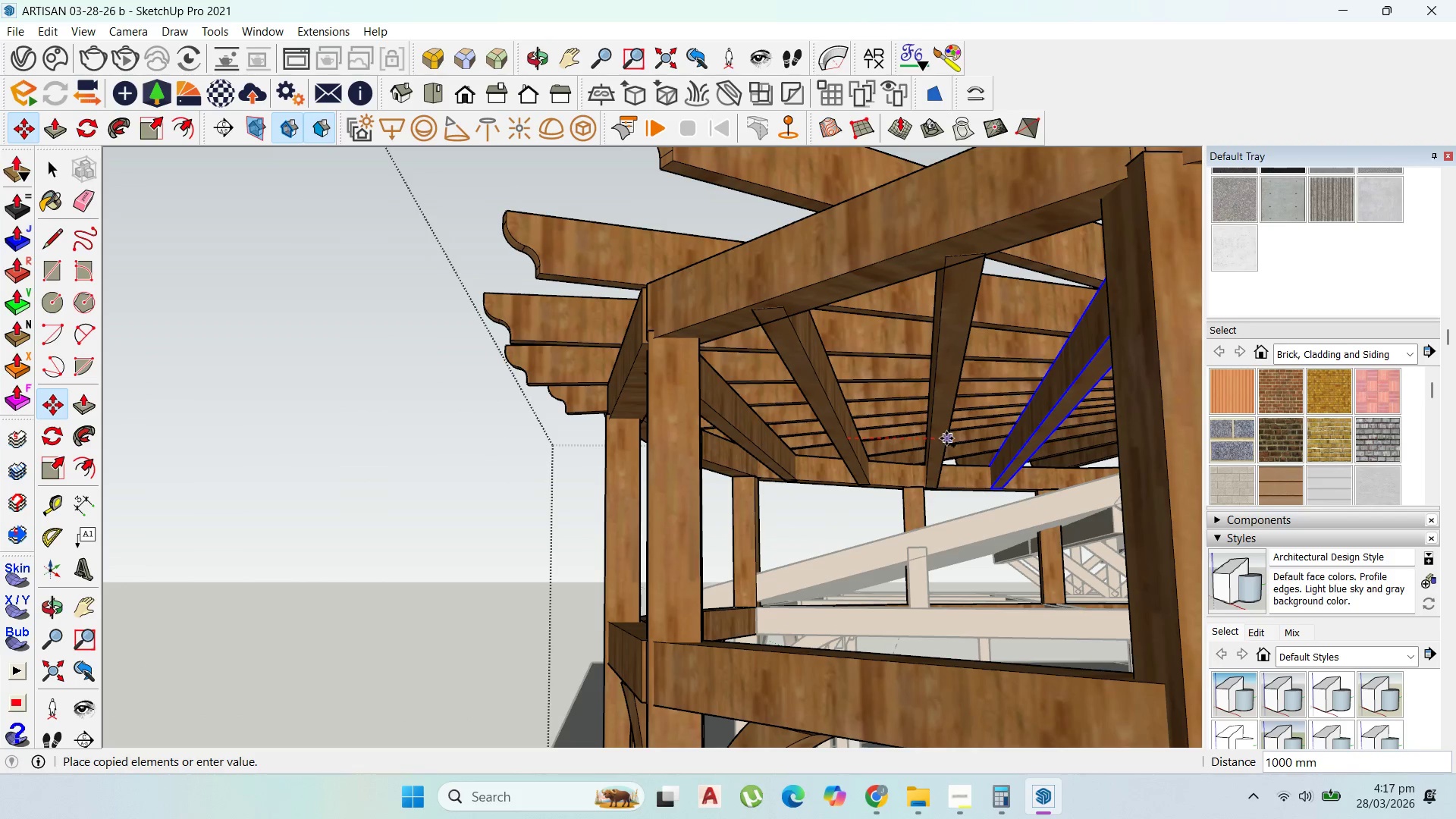 
left_click([946, 438])
 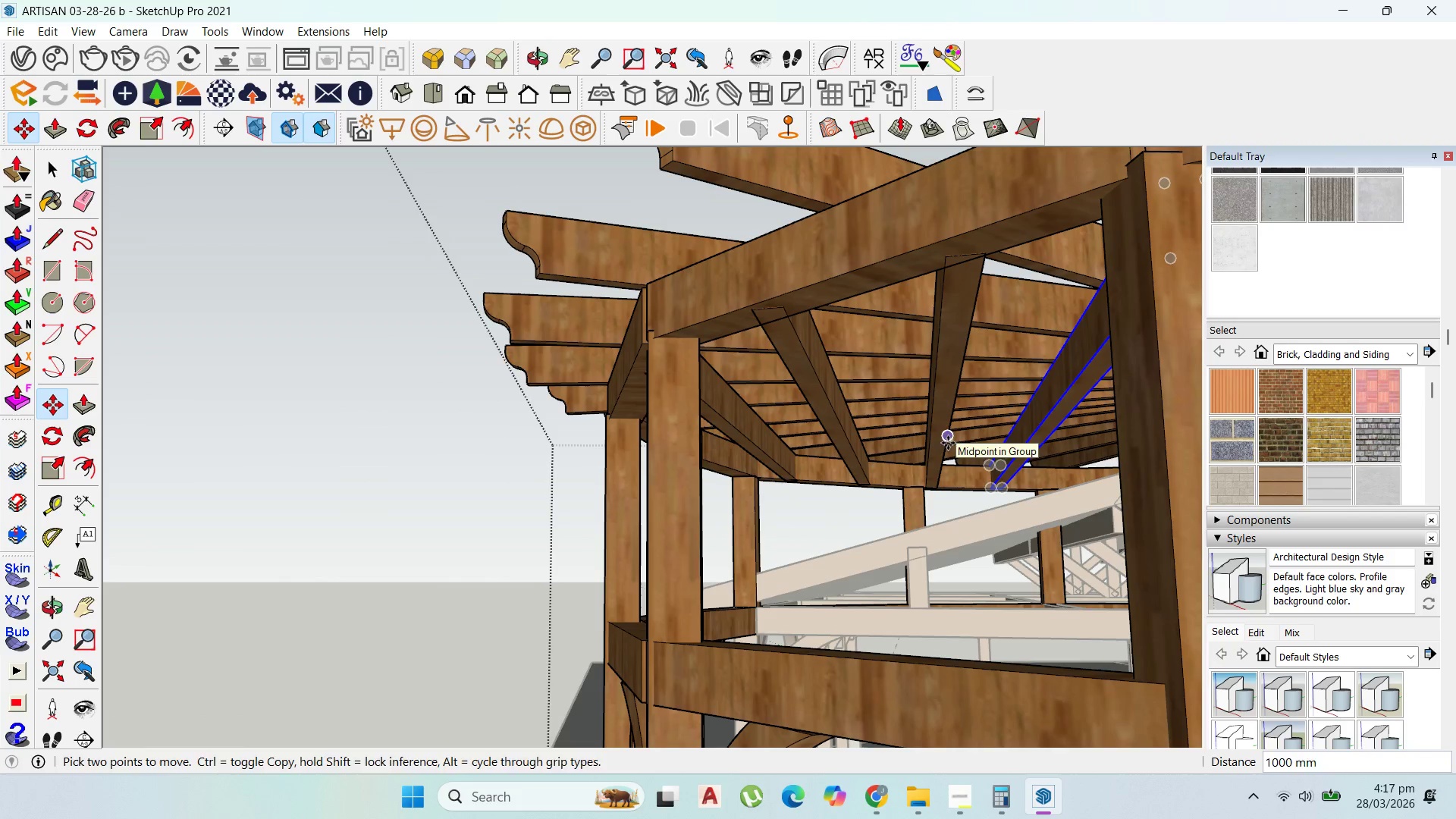 
left_click([948, 443])
 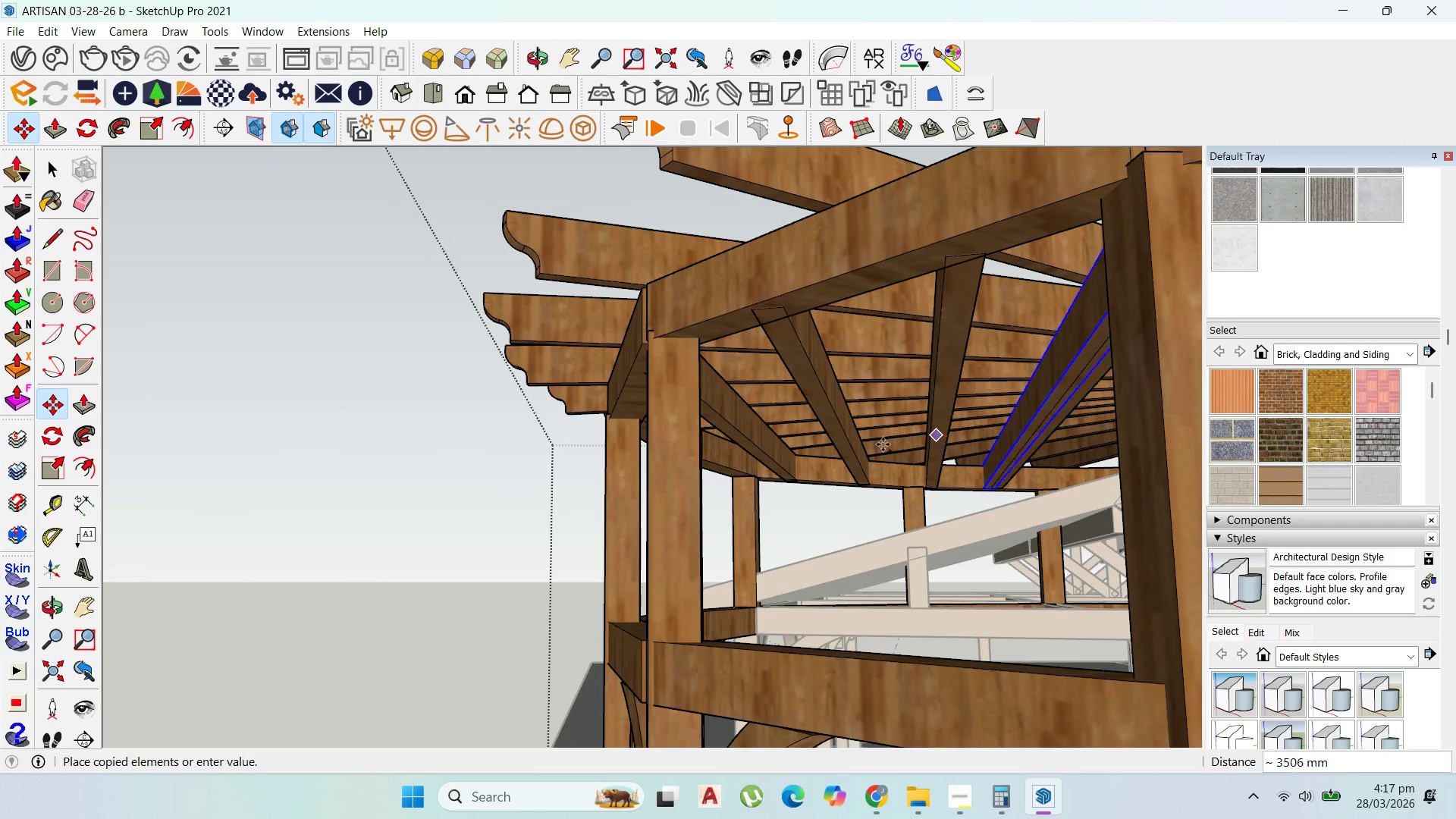 
key(Control+ControlLeft)
 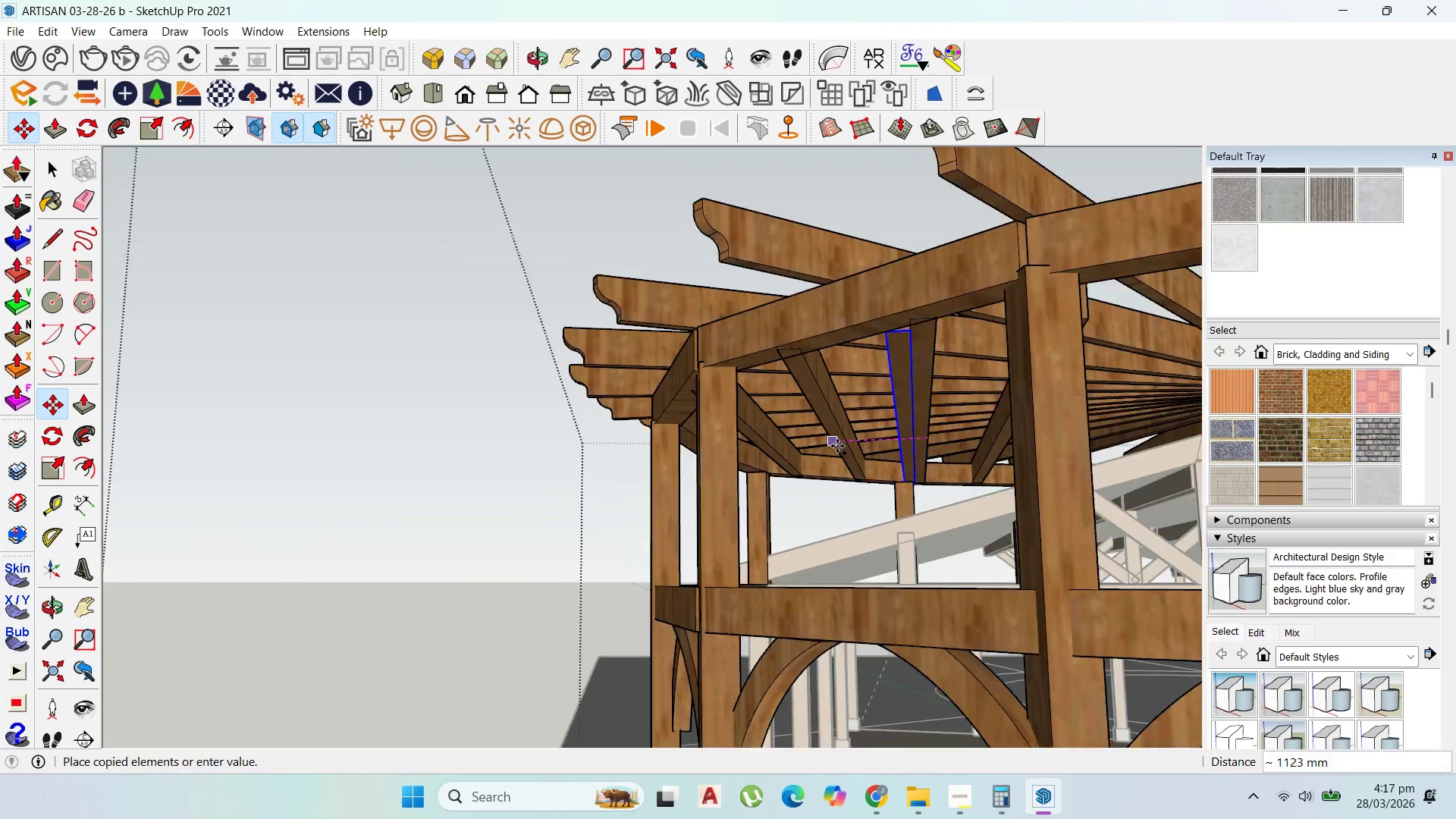 
scroll: coordinate [837, 446], scroll_direction: down, amount: 4.0
 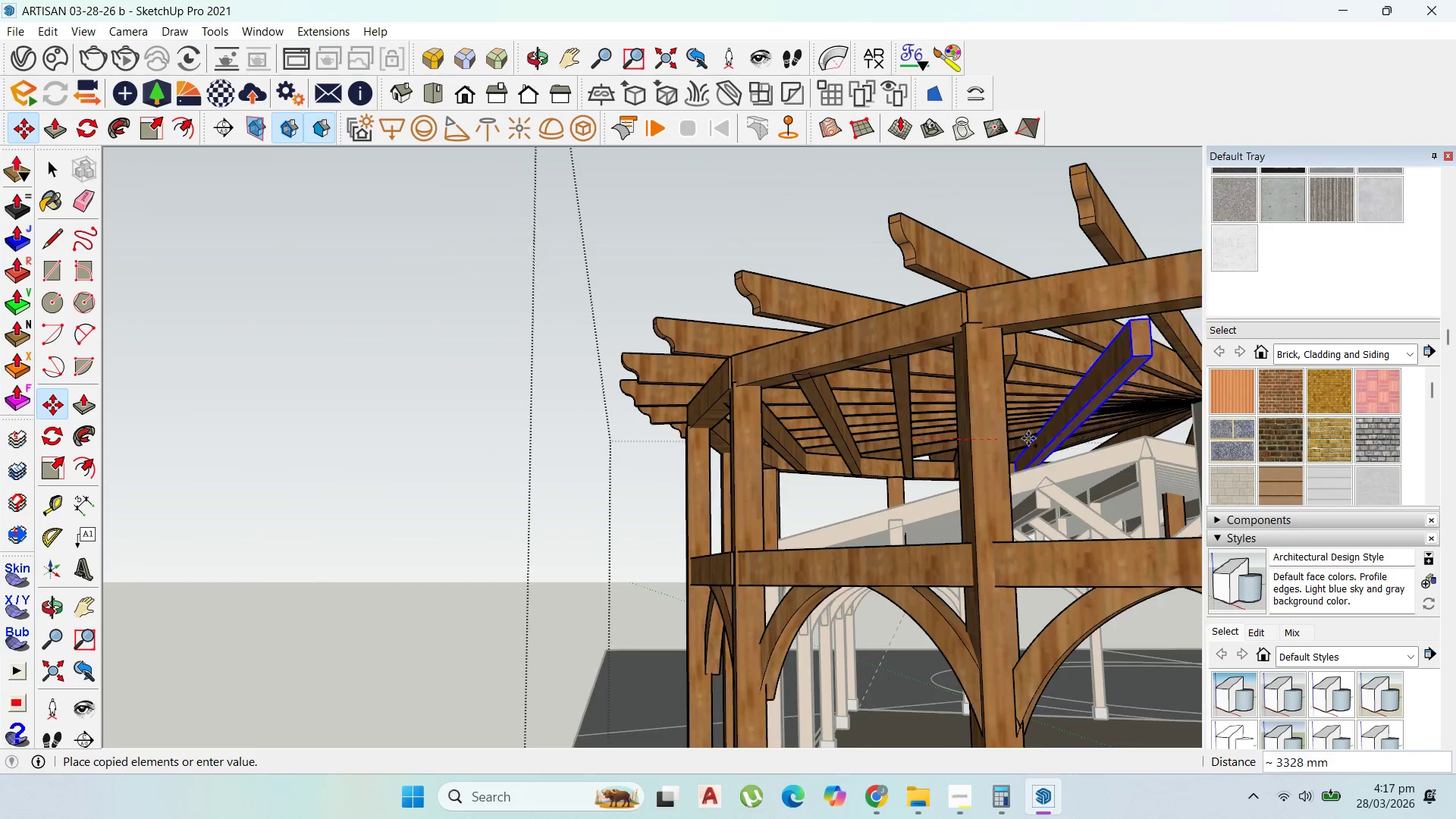 
scroll: coordinate [1031, 438], scroll_direction: up, amount: 3.0
 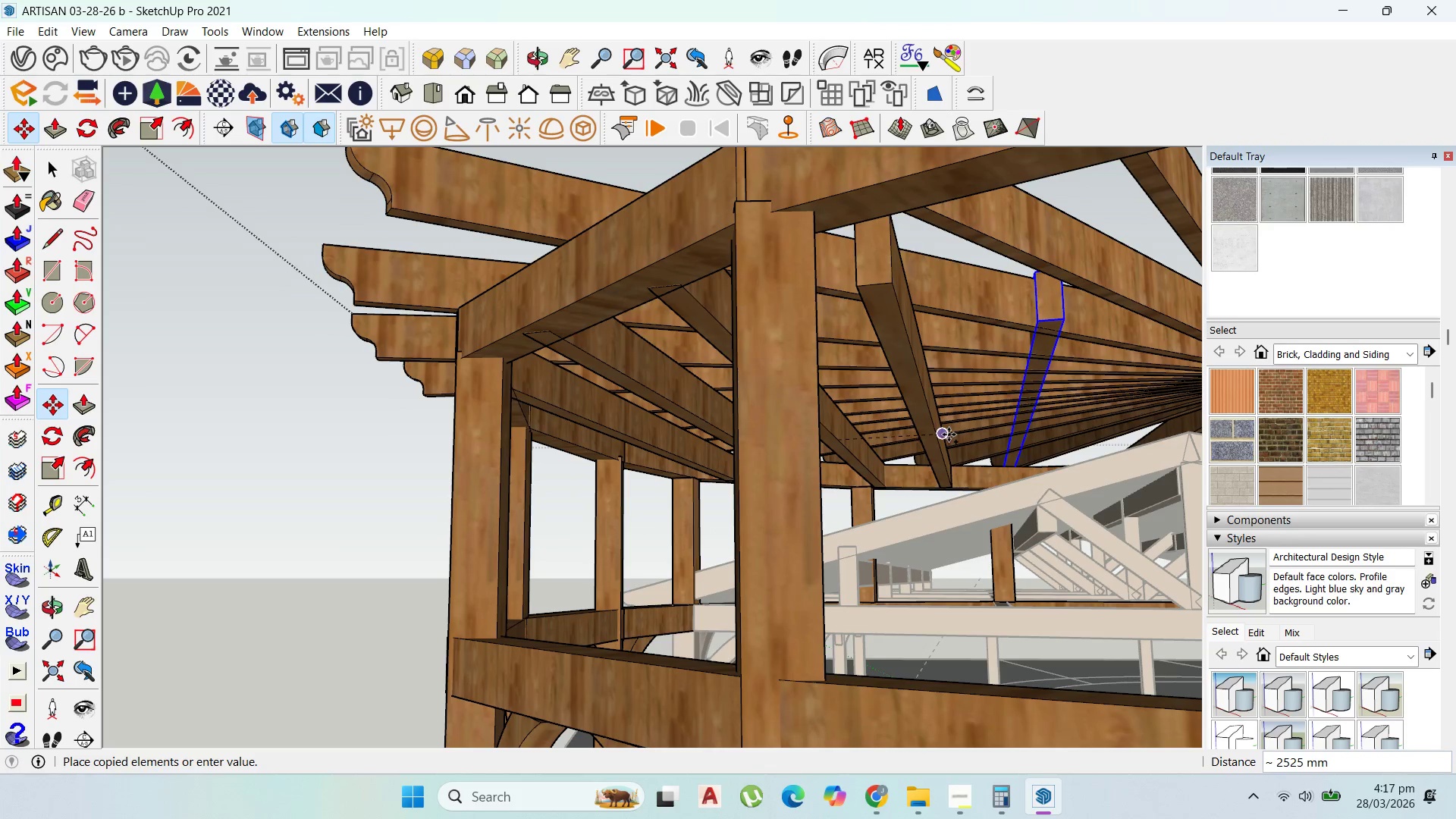 
left_click([946, 443])
 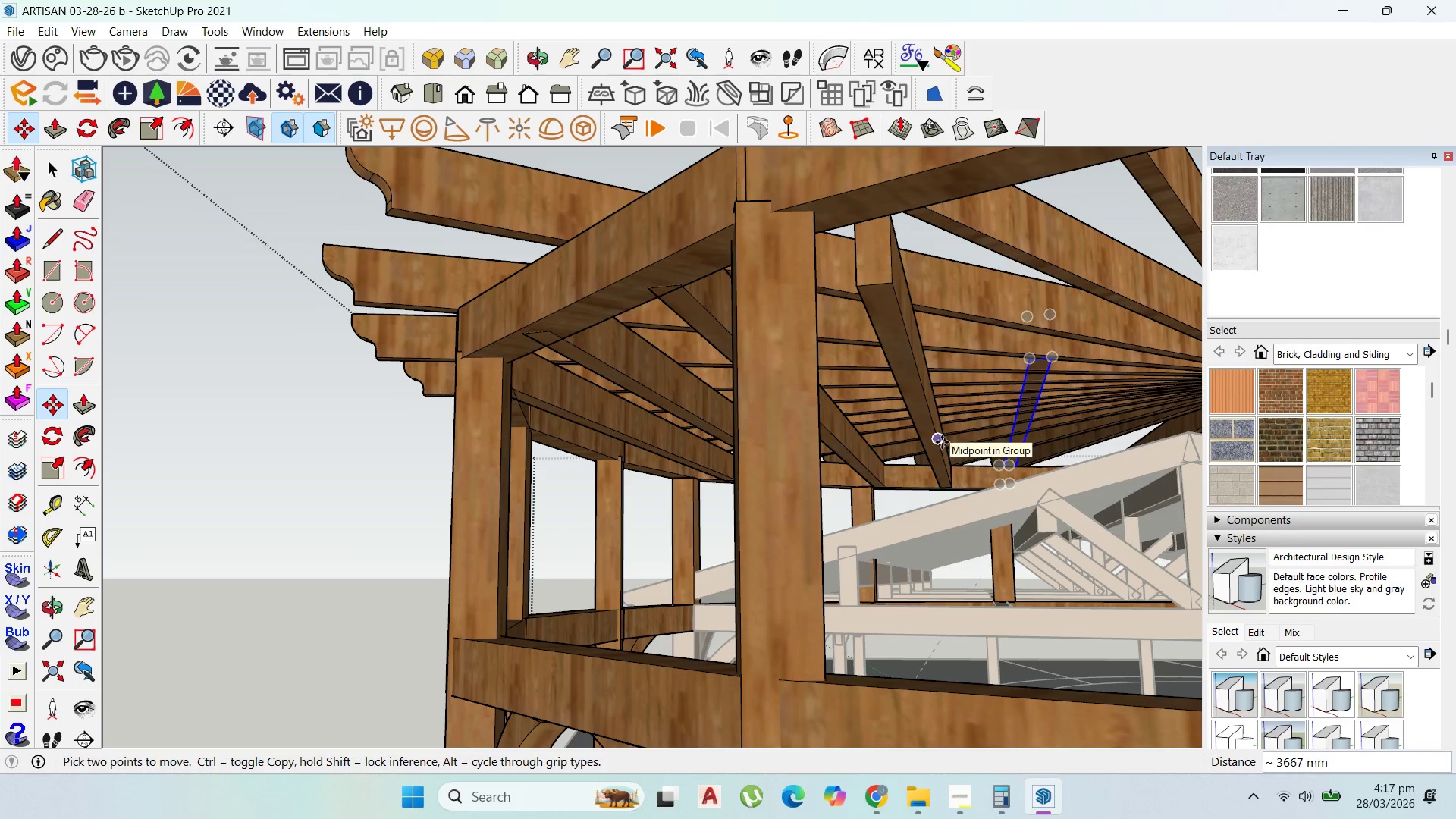 
key(Control+Z)
 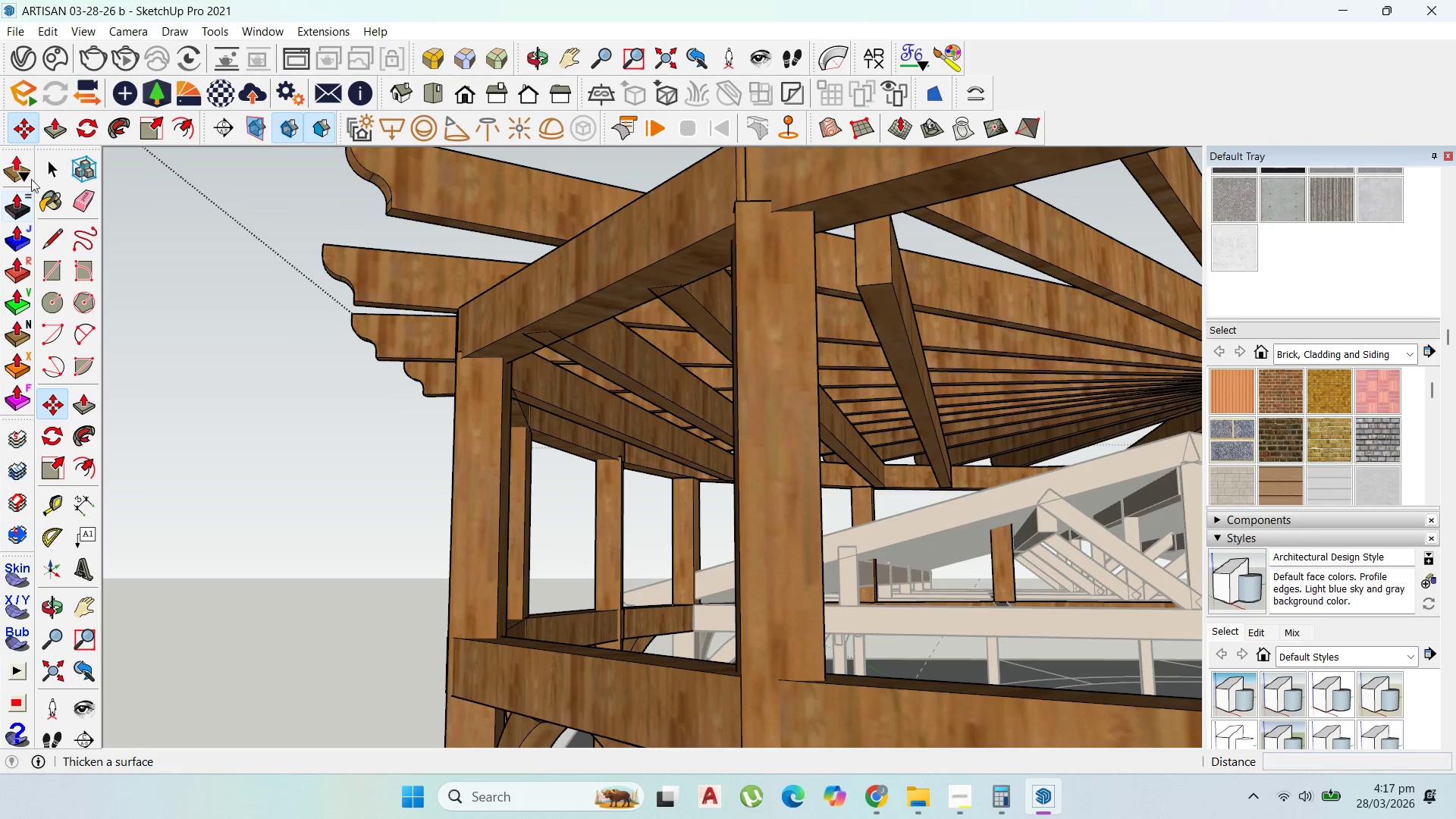 
left_click([54, 163])
 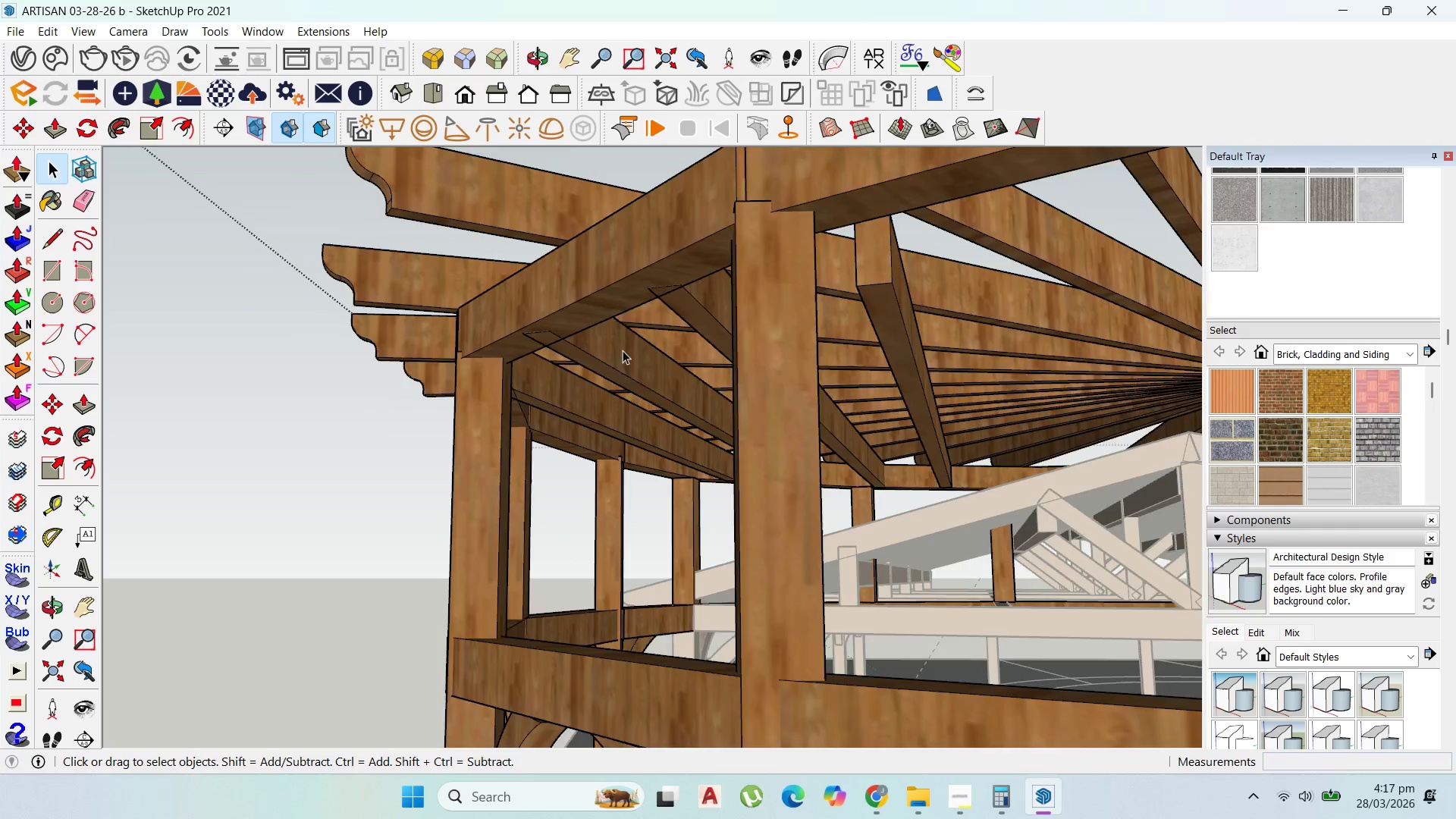 
scroll: coordinate [667, 358], scroll_direction: down, amount: 3.0
 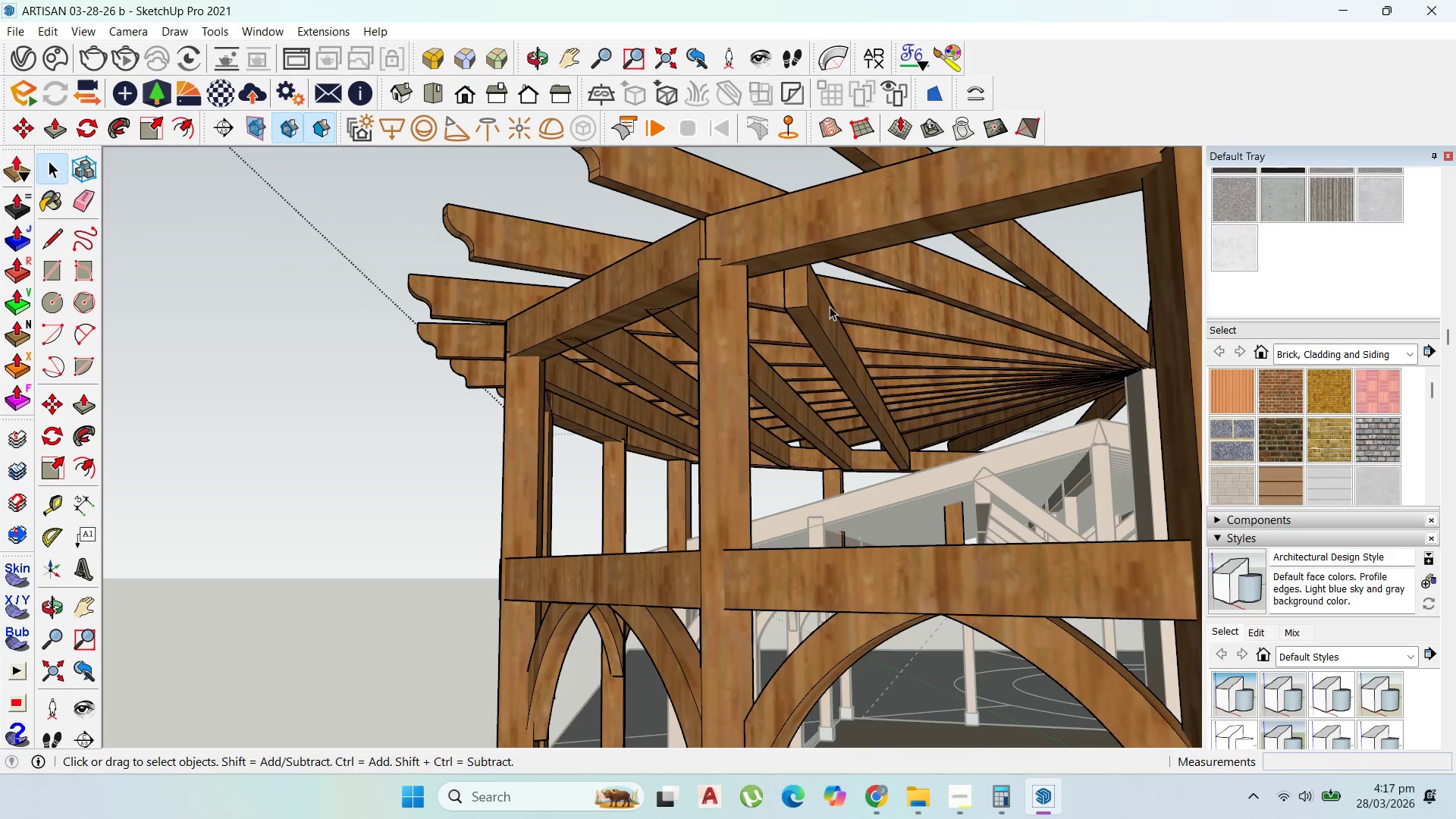 
left_click([830, 306])
 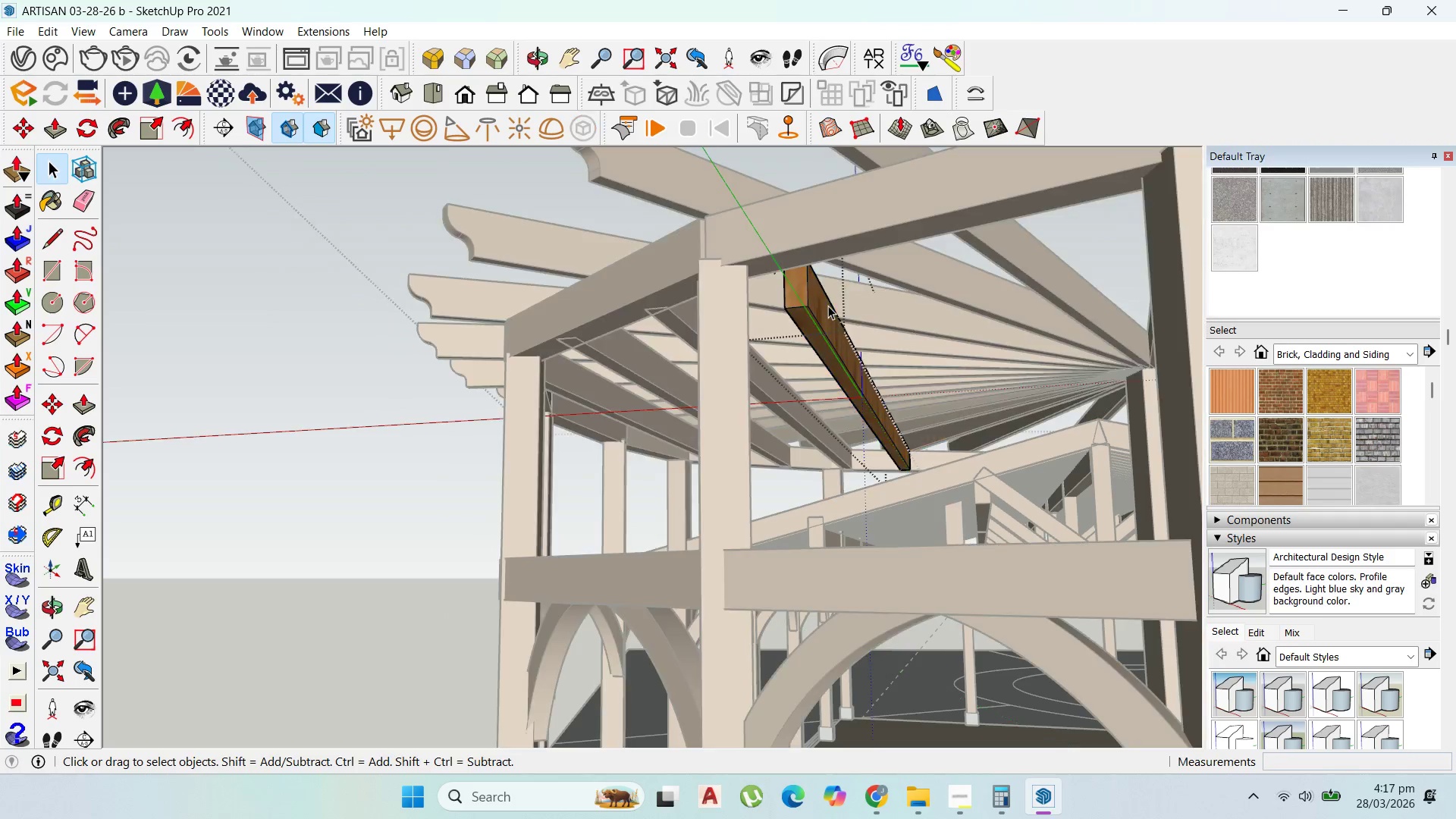 
triple_click([828, 306])
 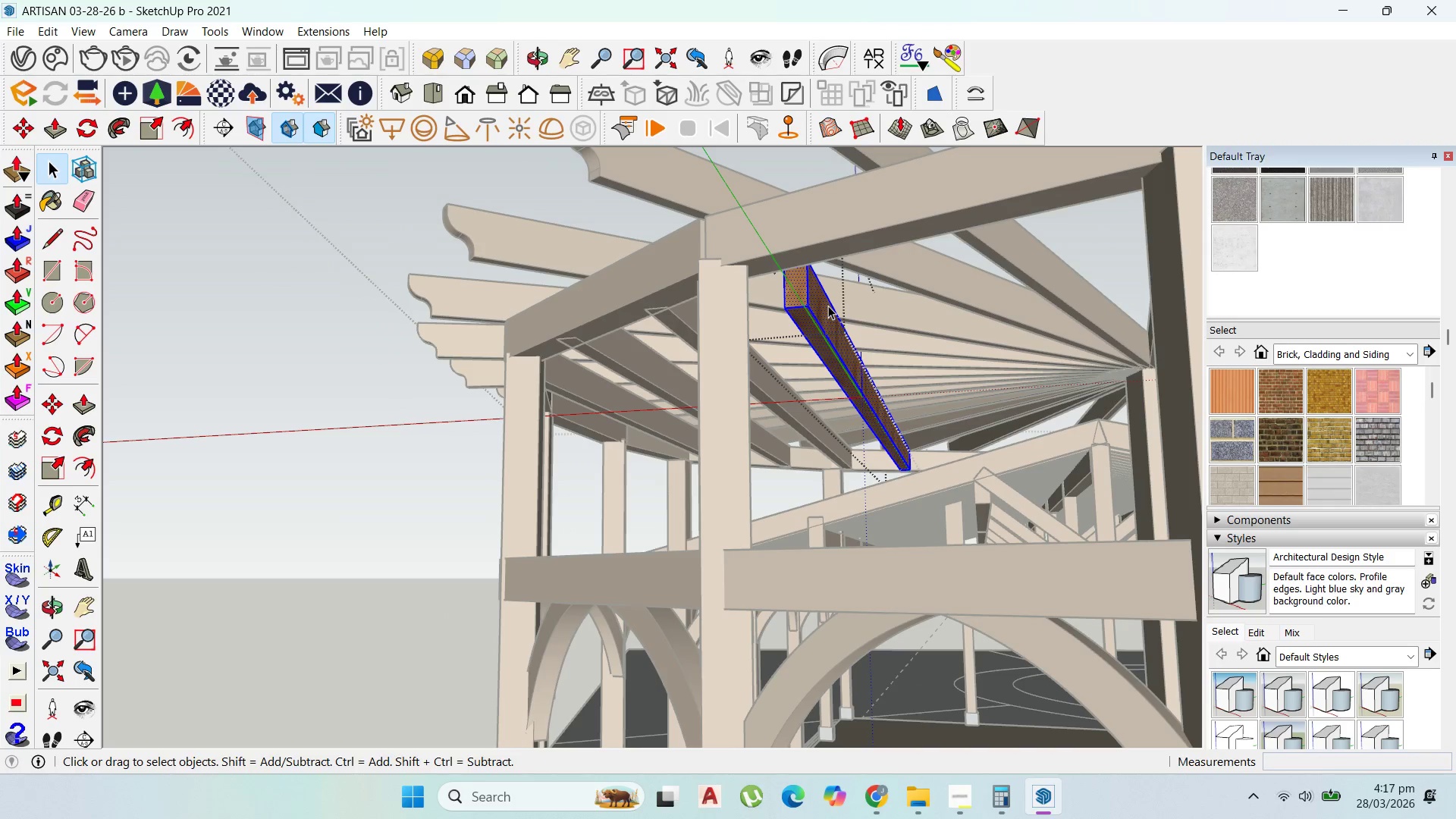 
triple_click([828, 306])
 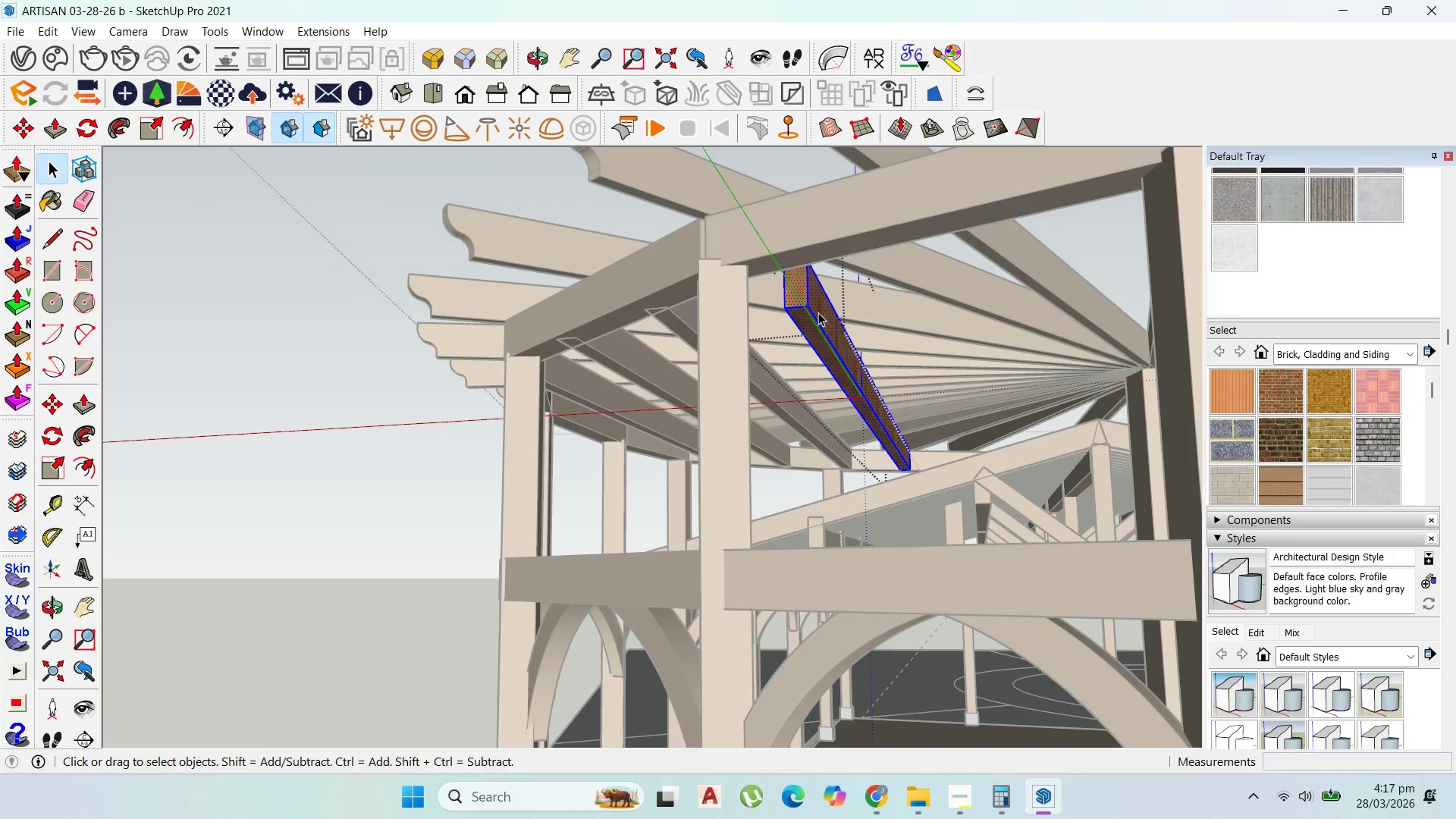 
key(P)
 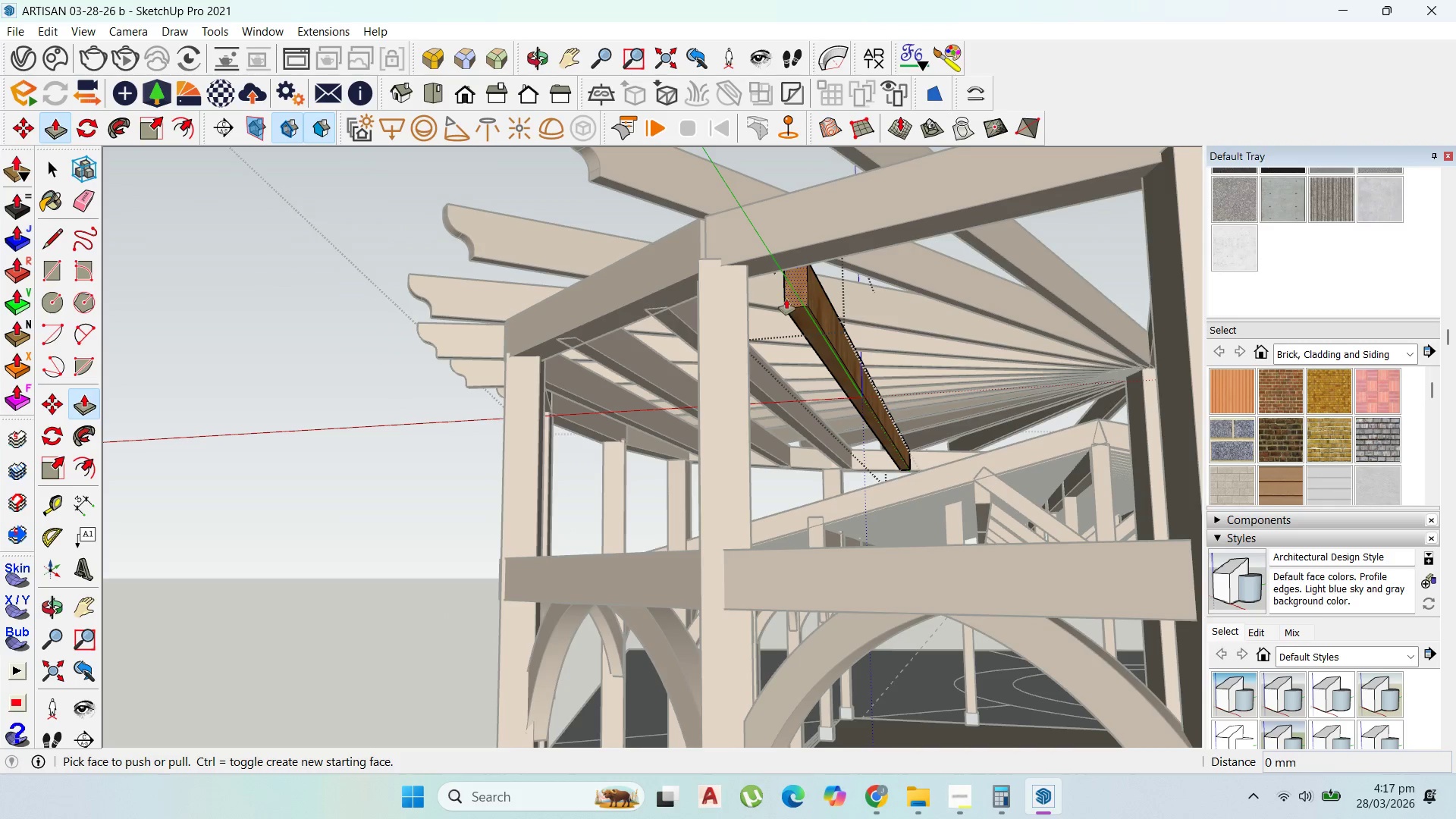 
left_click_drag(start_coordinate=[786, 299], to_coordinate=[777, 266])
 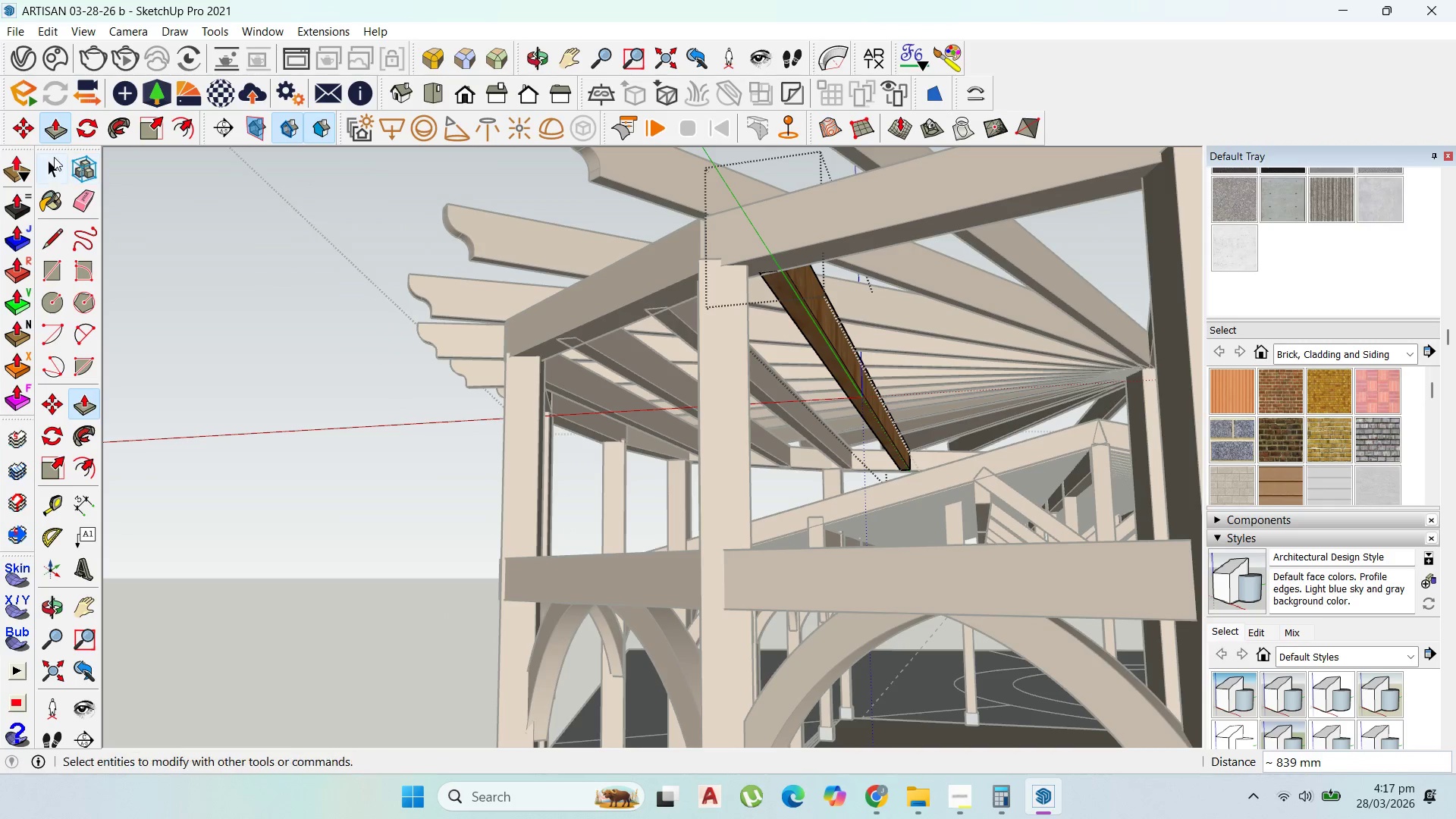 
left_click([54, 157])
 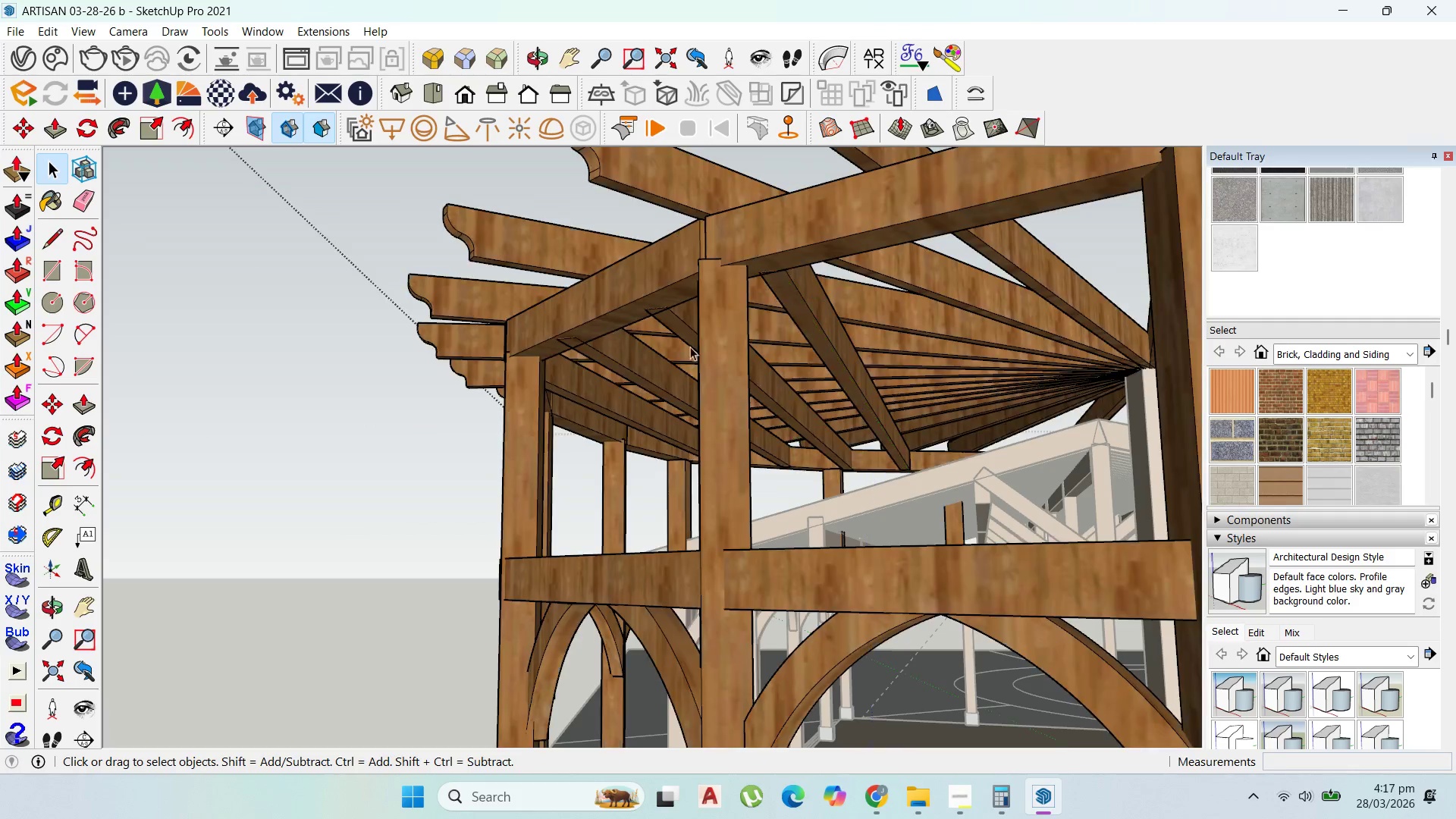 
key(Escape)
 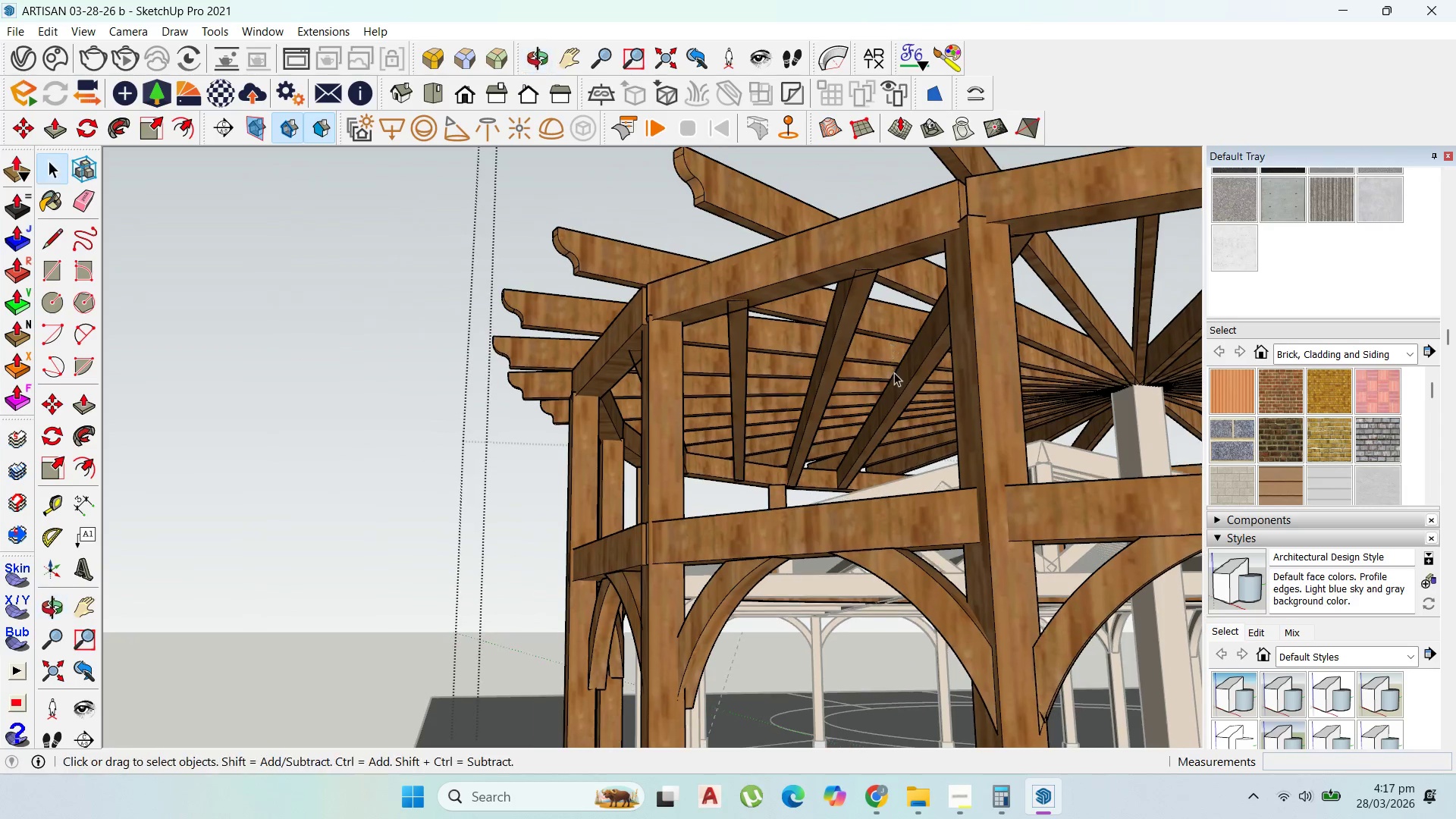 
left_click([895, 374])
 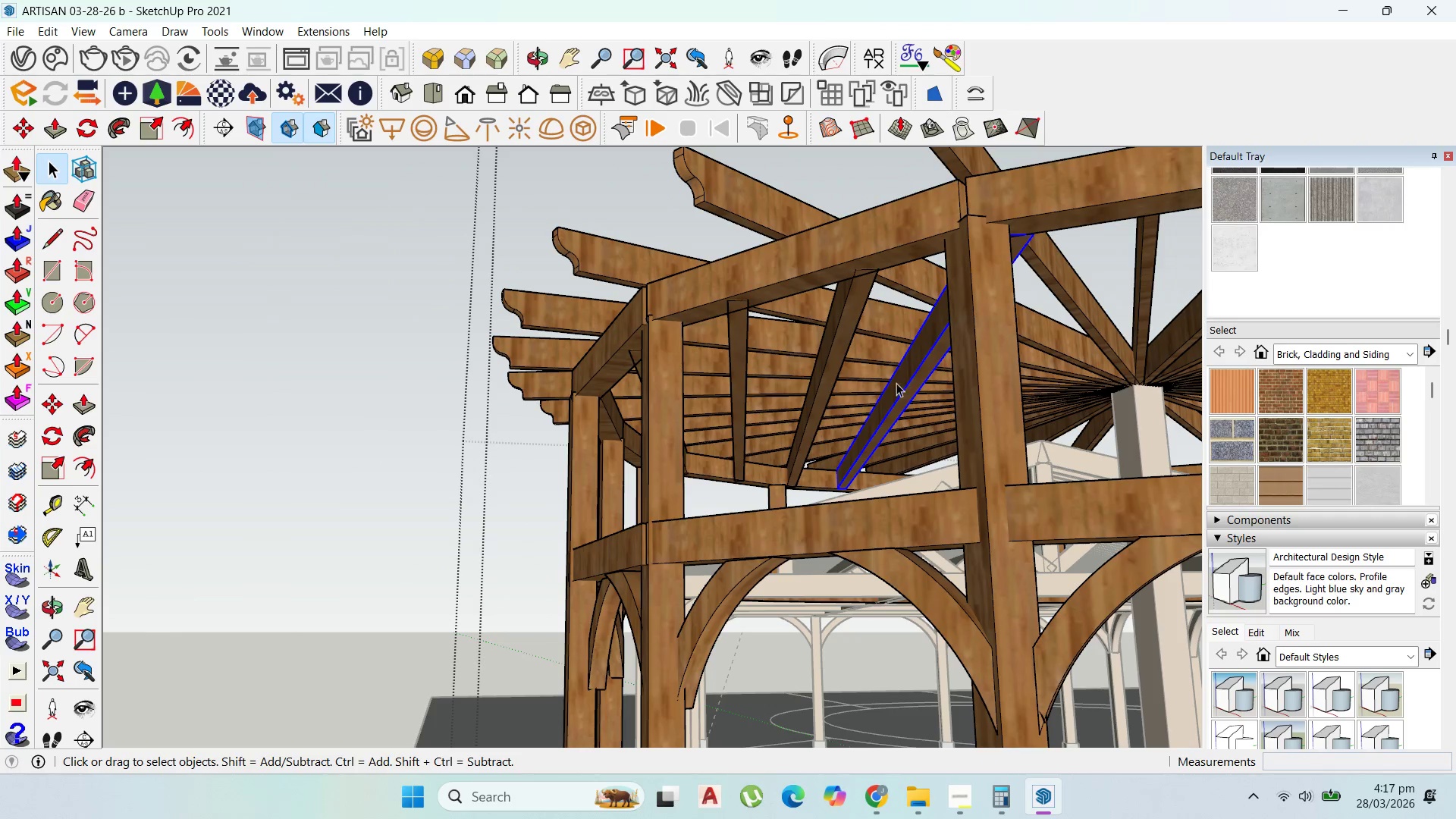 
scroll: coordinate [896, 383], scroll_direction: up, amount: 3.0
 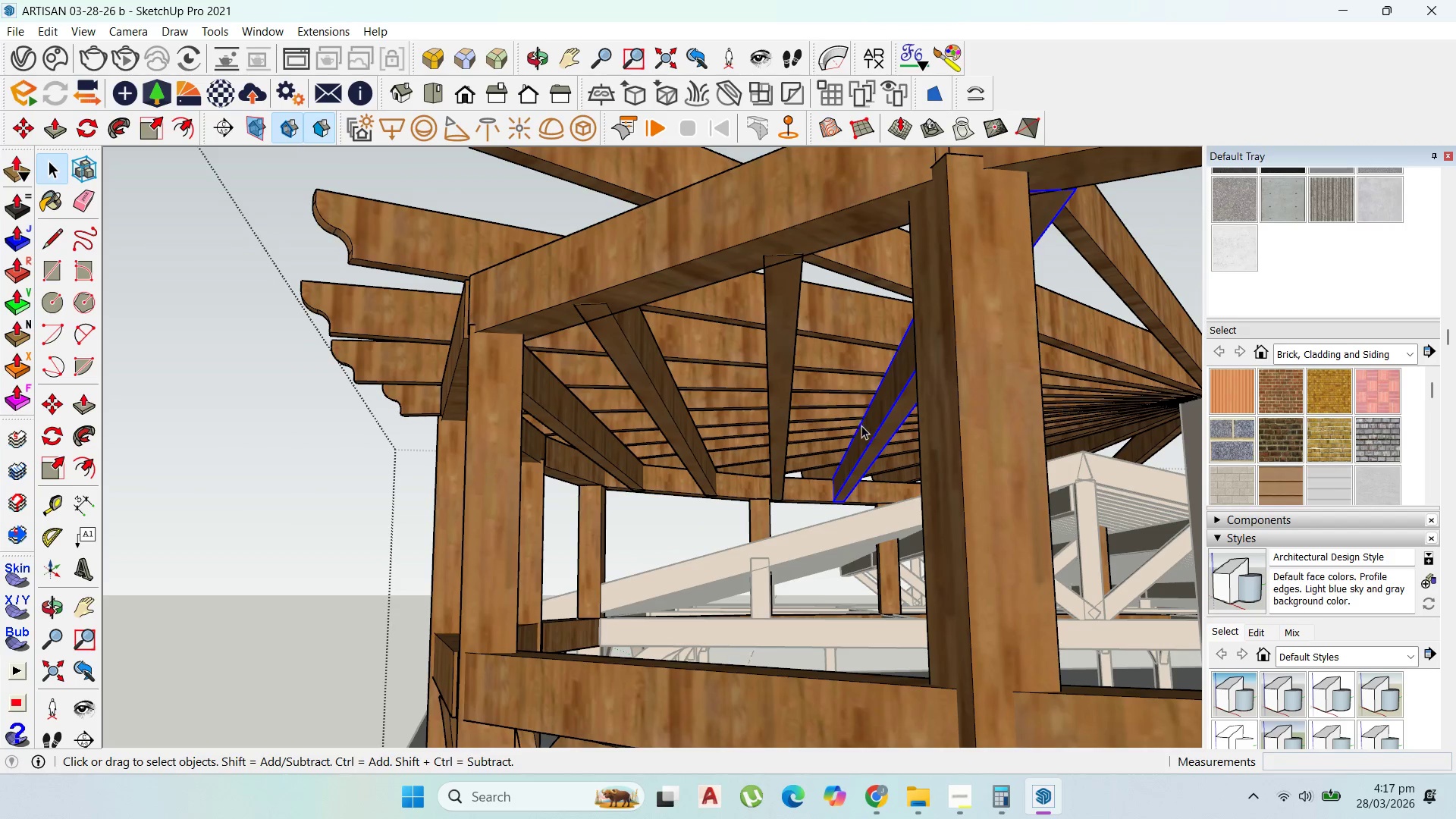 
key(M)
 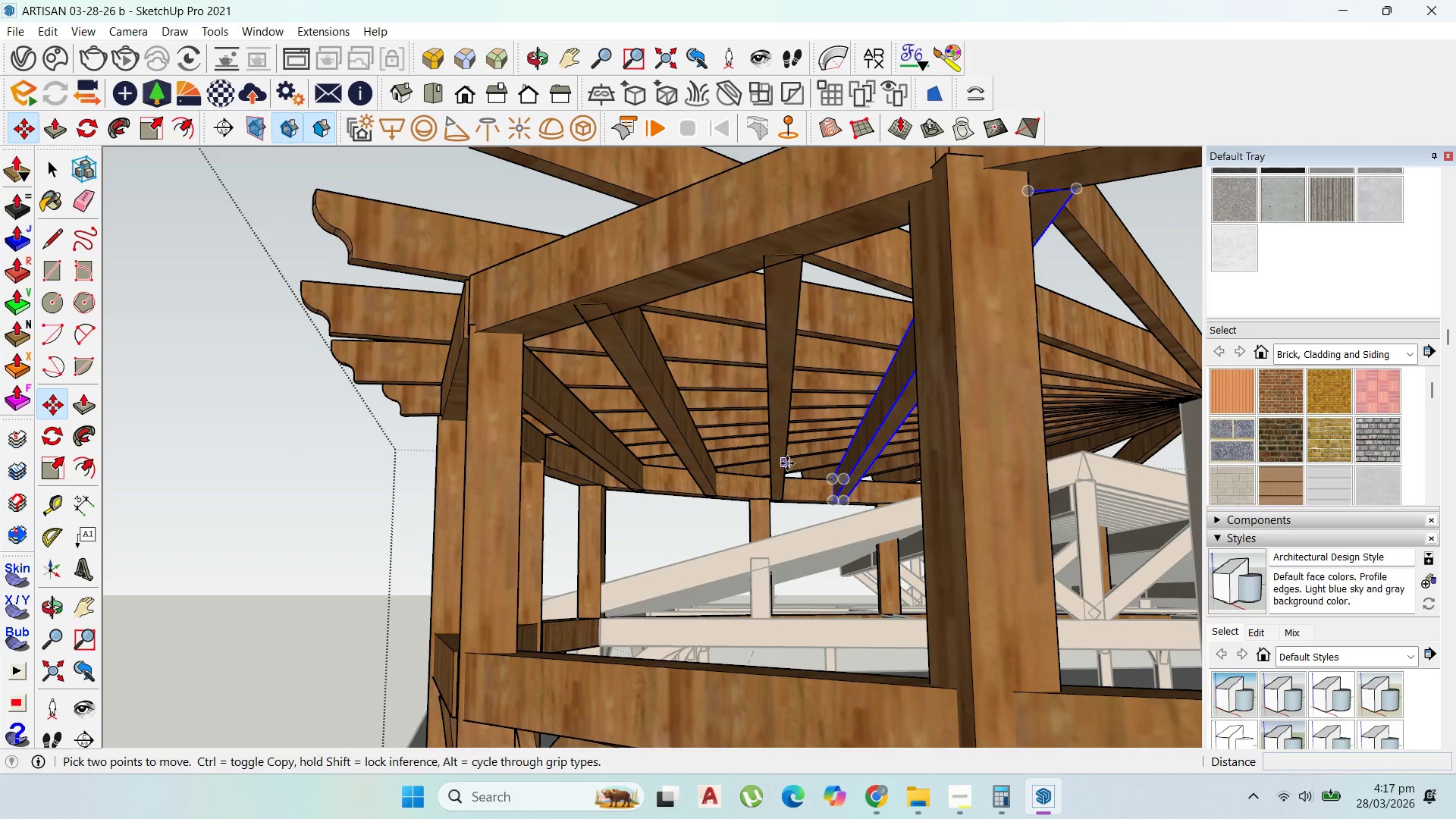 
left_click([786, 463])
 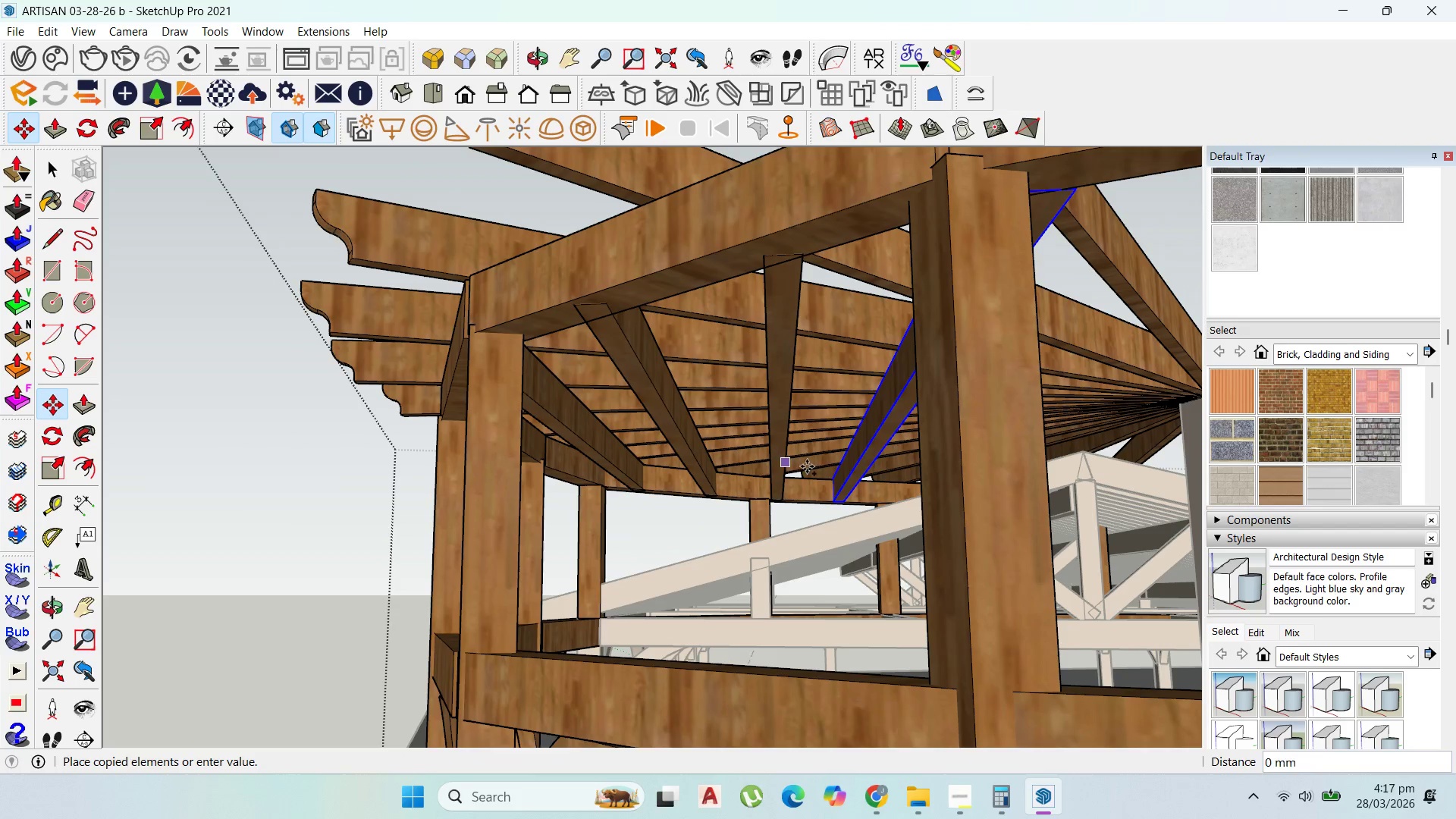 
key(Control+ControlLeft)
 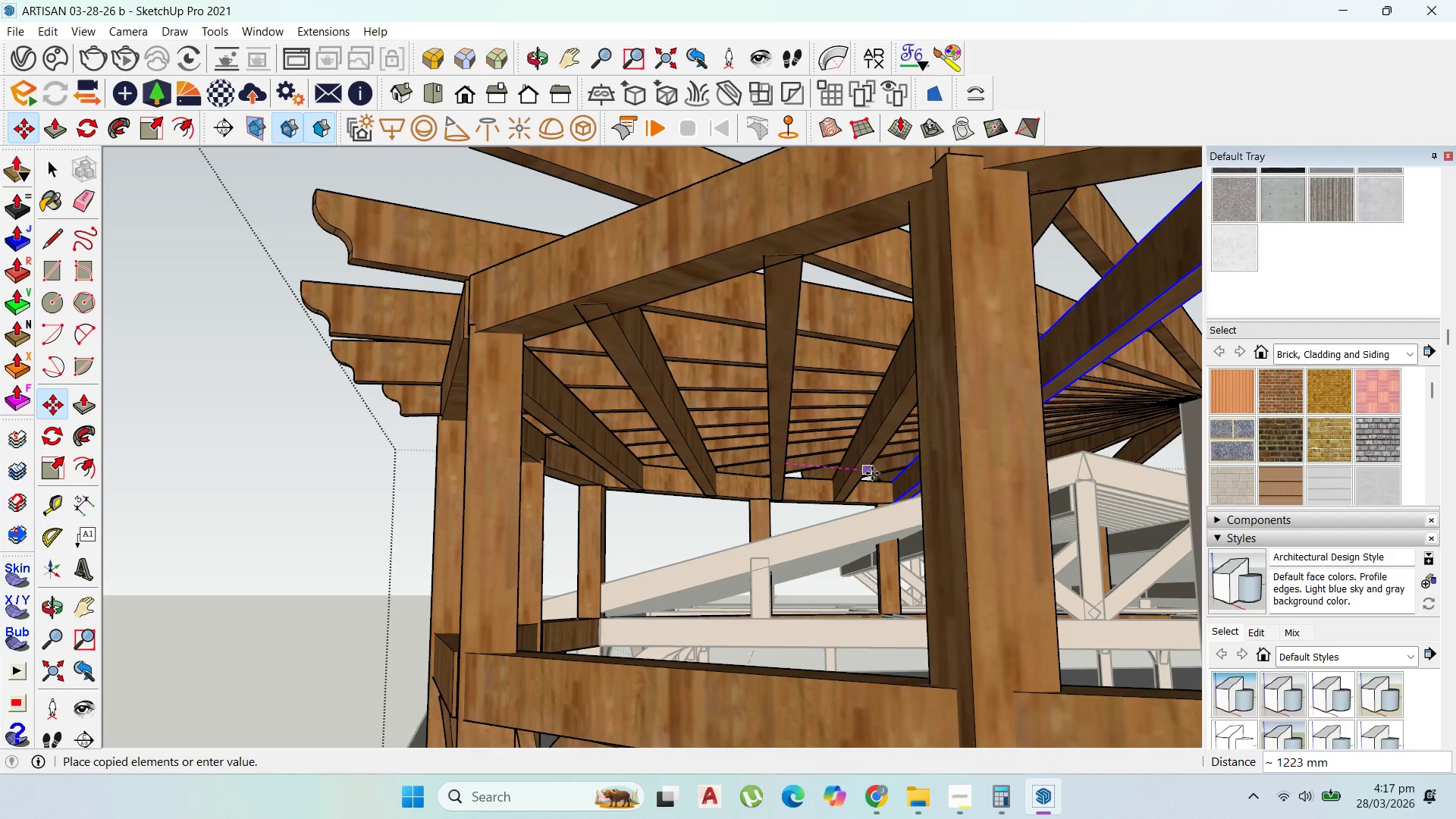 
left_click([872, 472])
 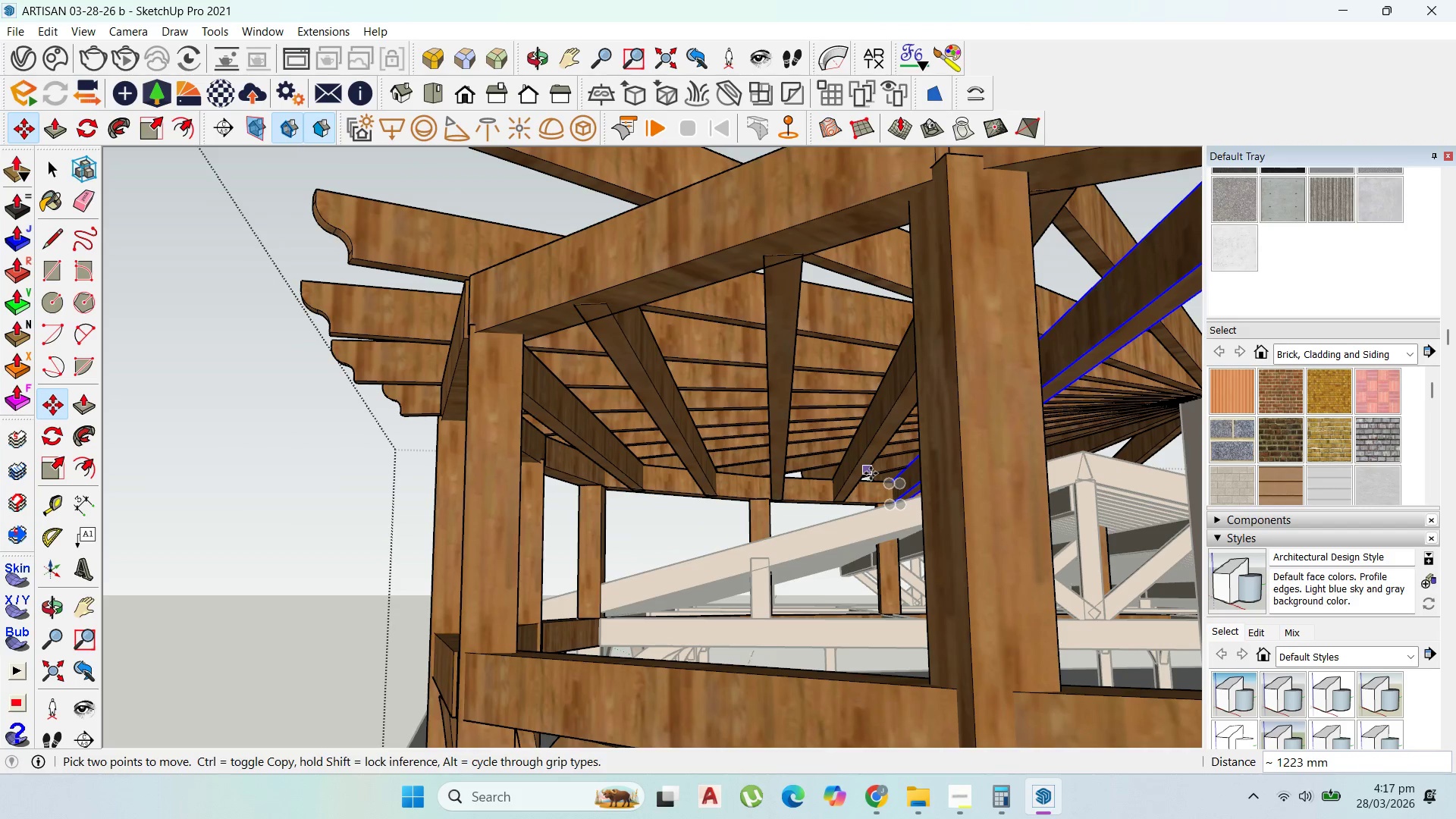 
key(Control+ControlLeft)
 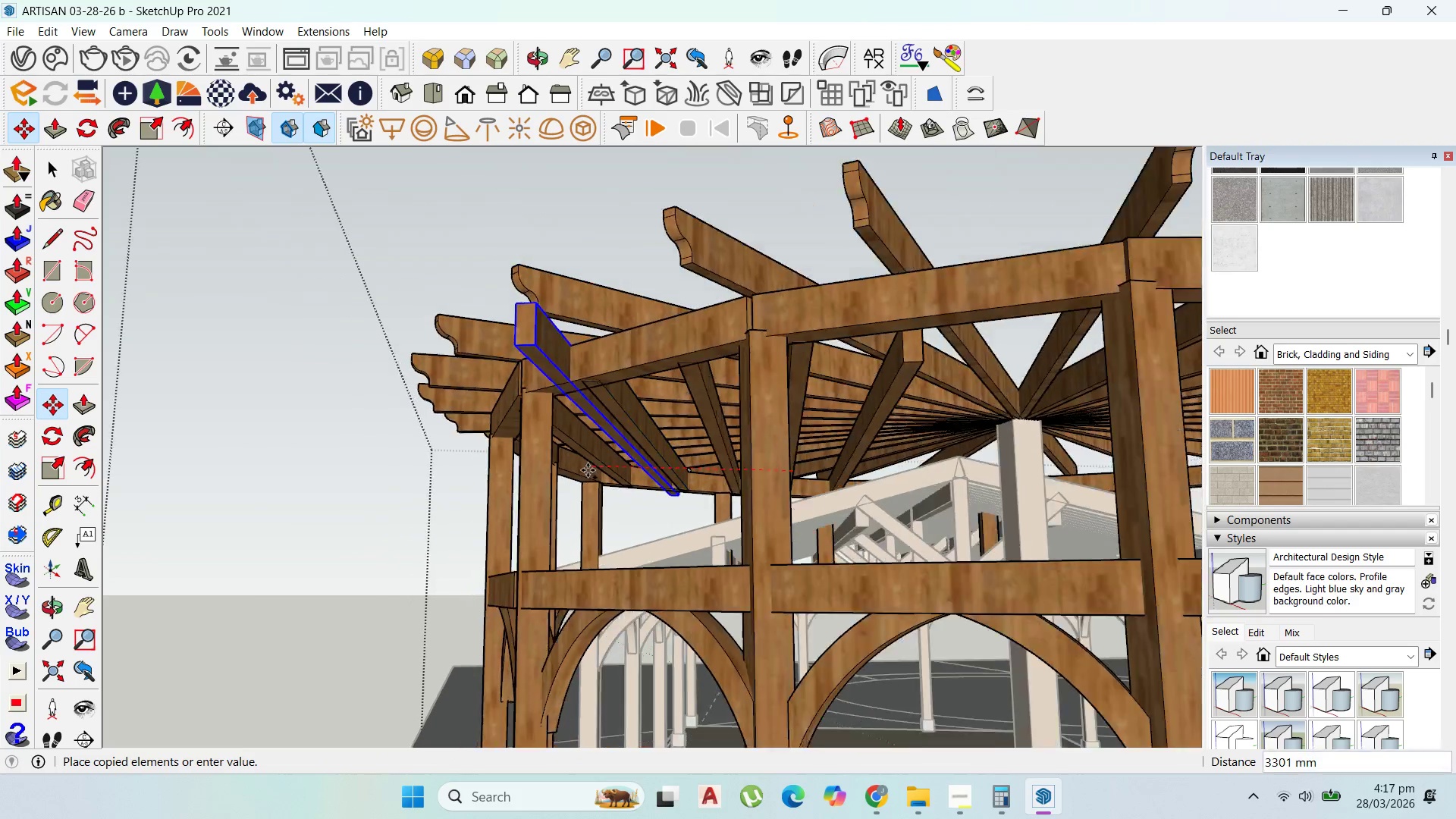 
scroll: coordinate [827, 460], scroll_direction: down, amount: 2.0
 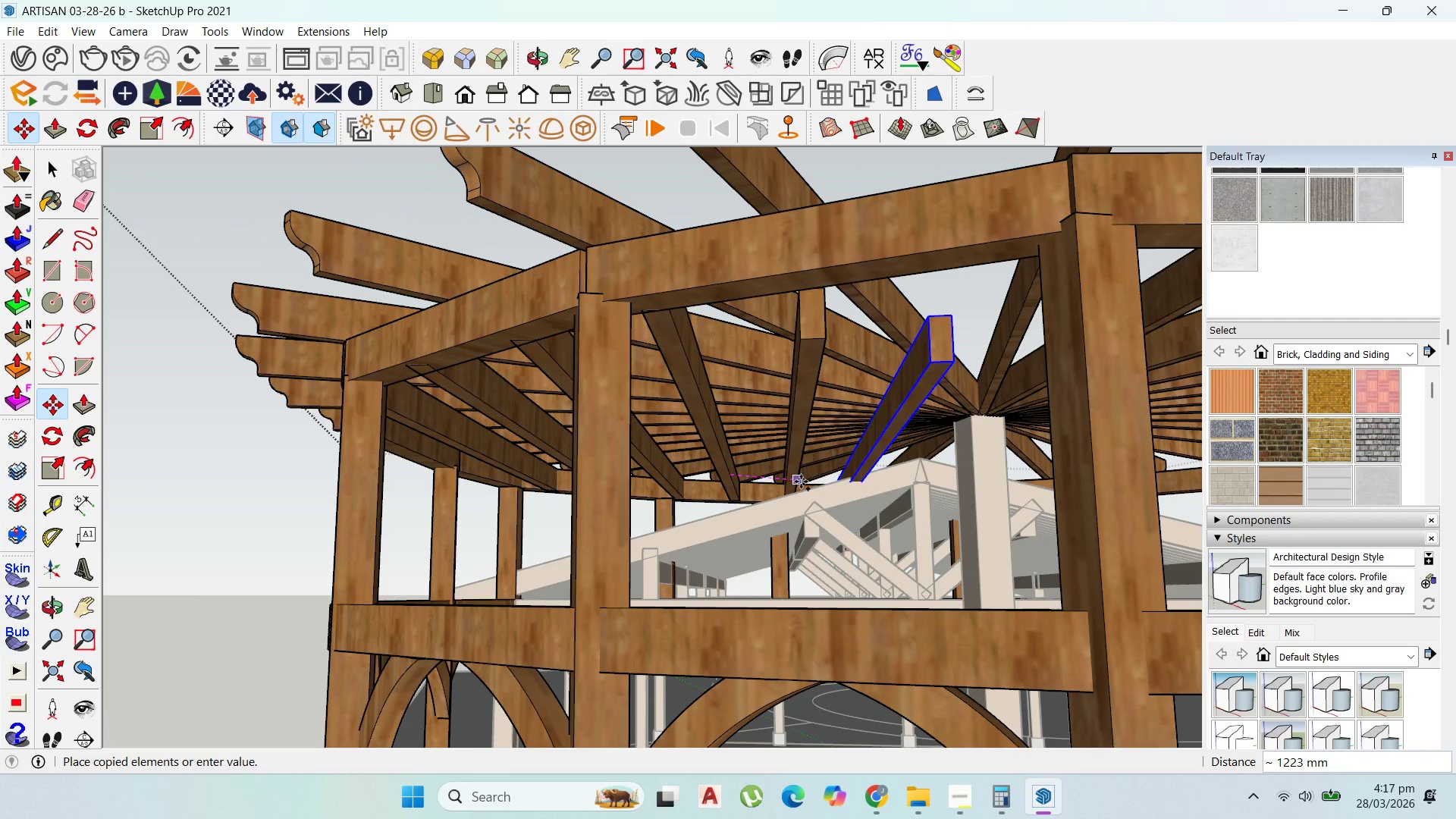 
left_click([801, 479])
 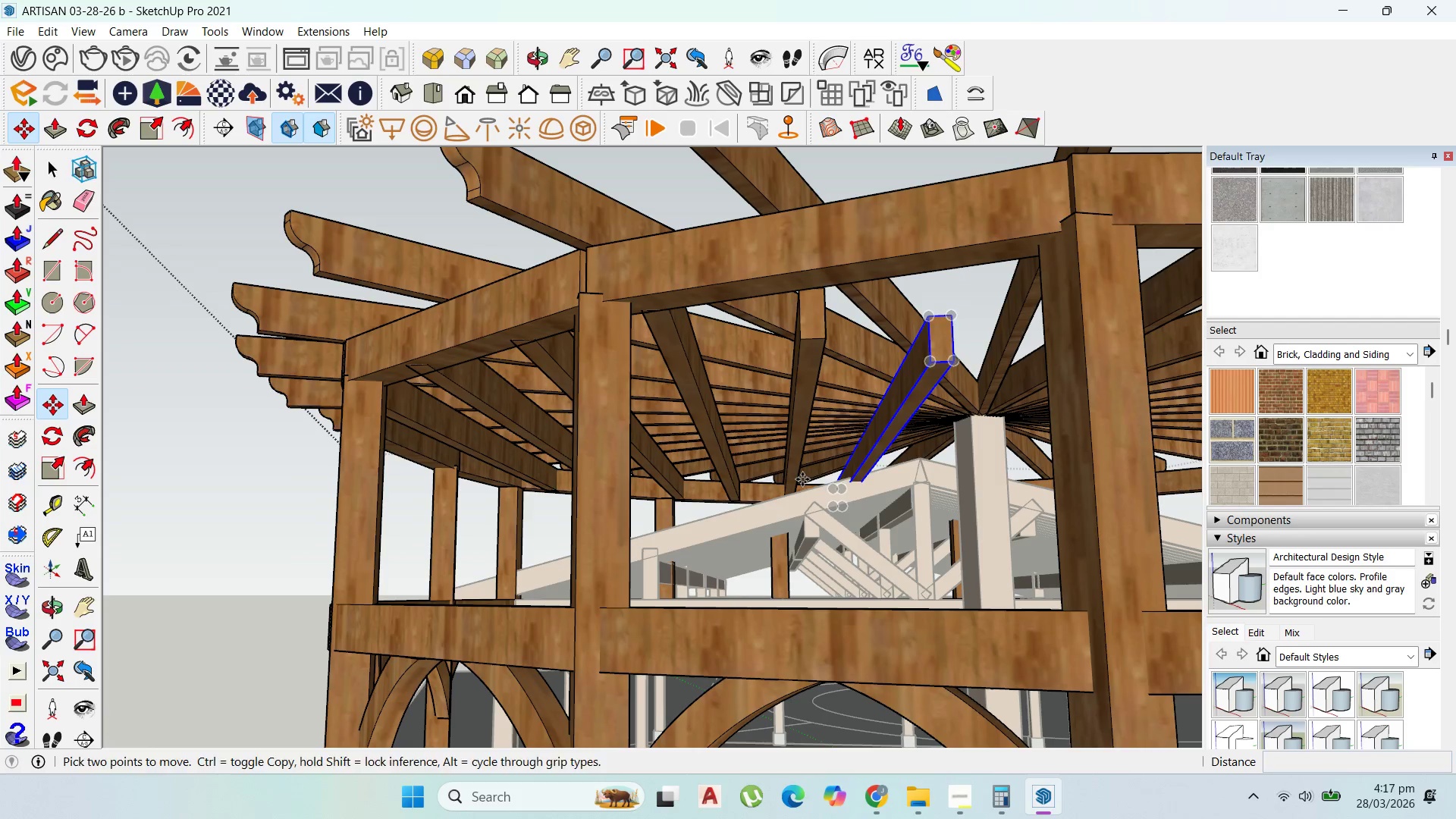 
left_click([802, 479])
 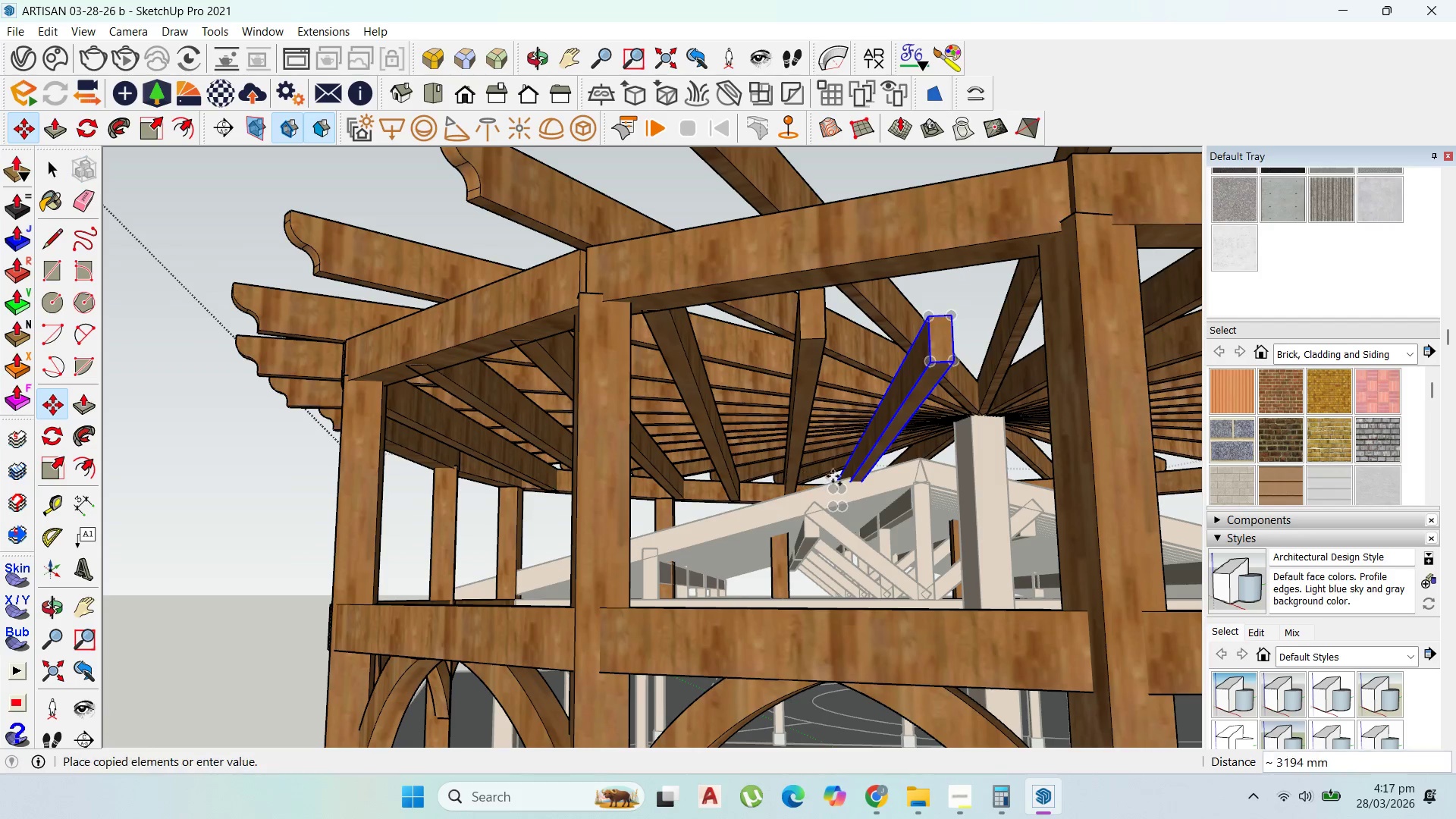 
key(Control+ControlLeft)
 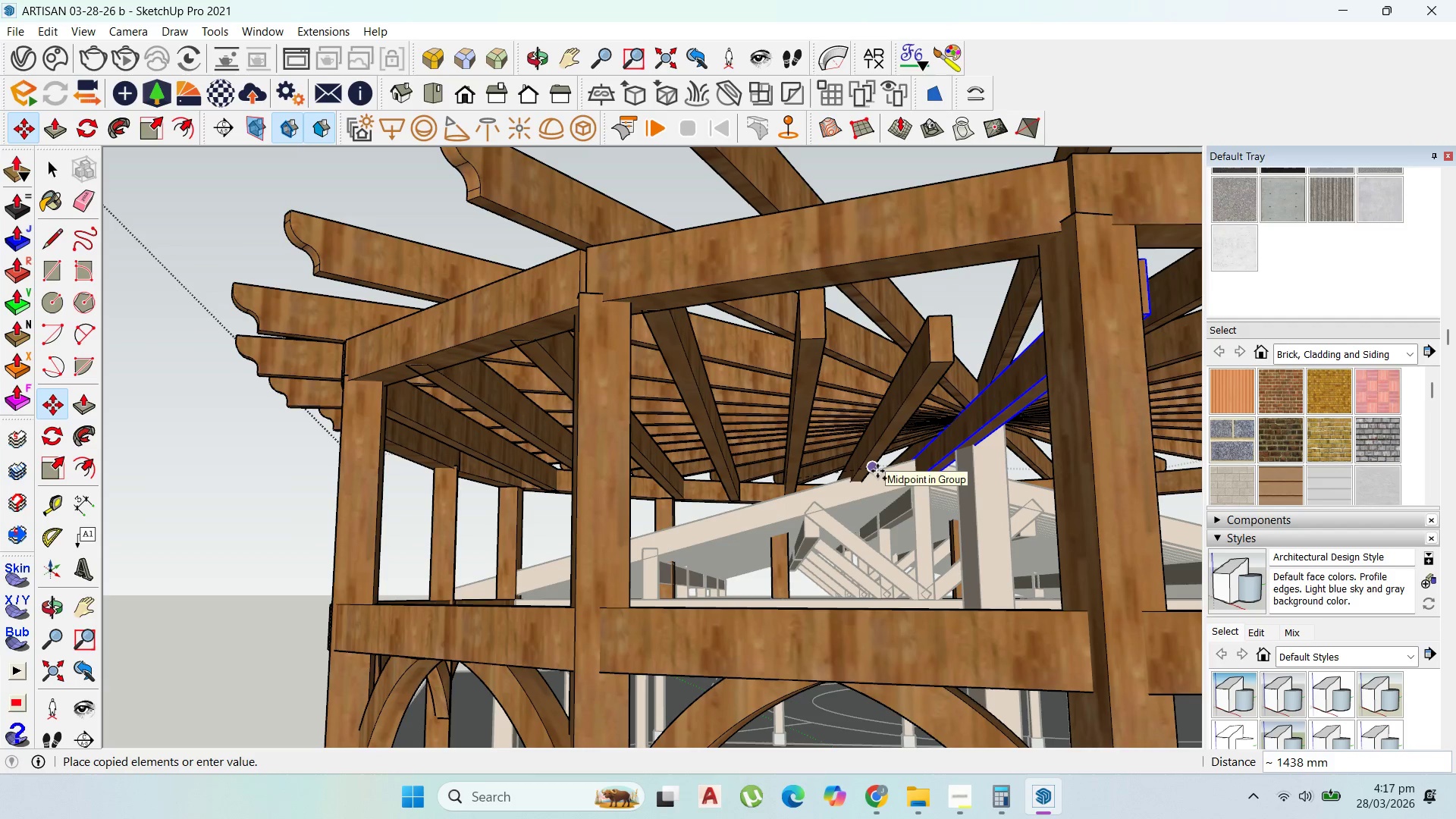 
scroll: coordinate [868, 477], scroll_direction: up, amount: 7.0
 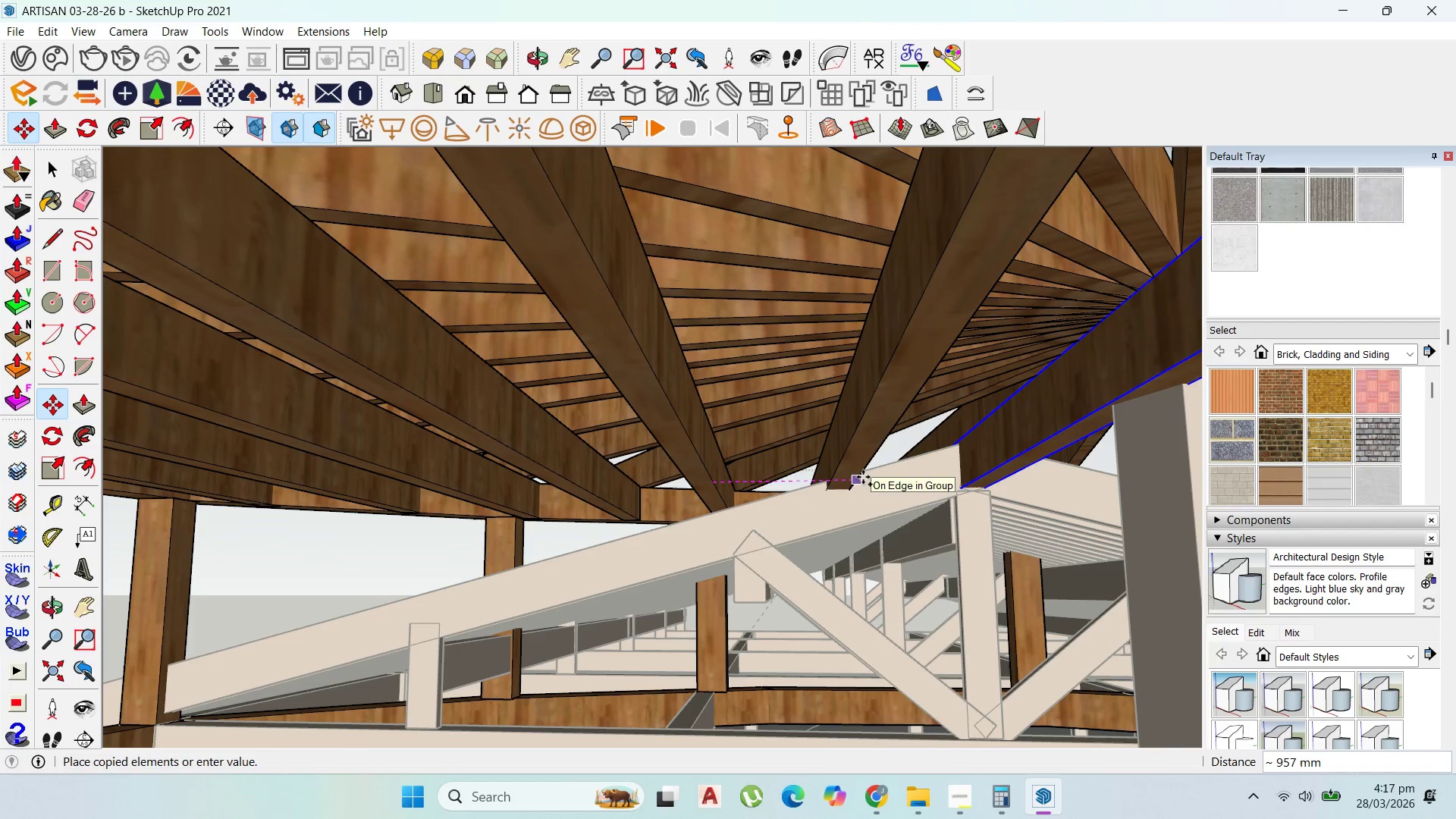 
left_click([863, 477])
 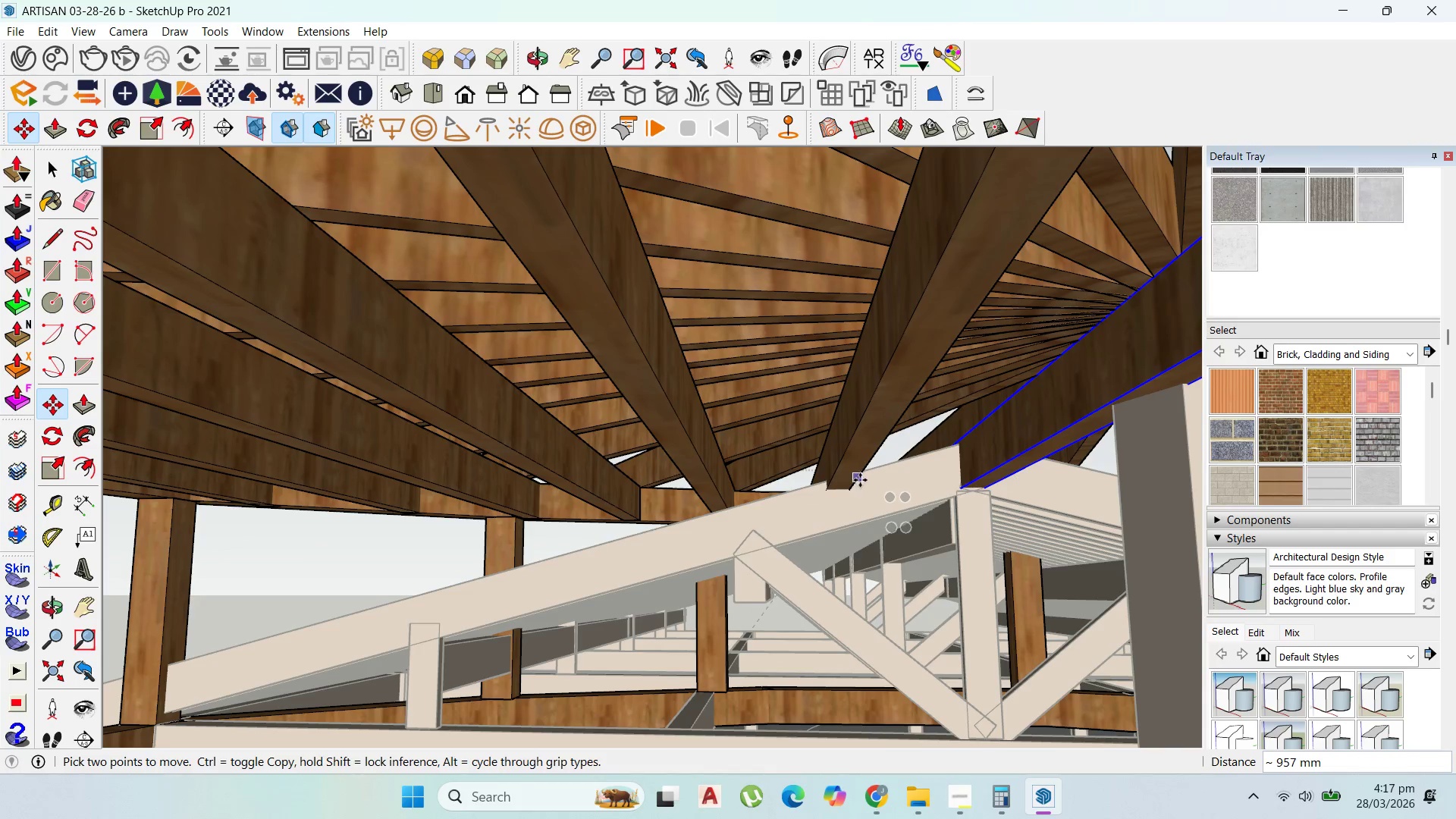 
key(Control+ControlLeft)
 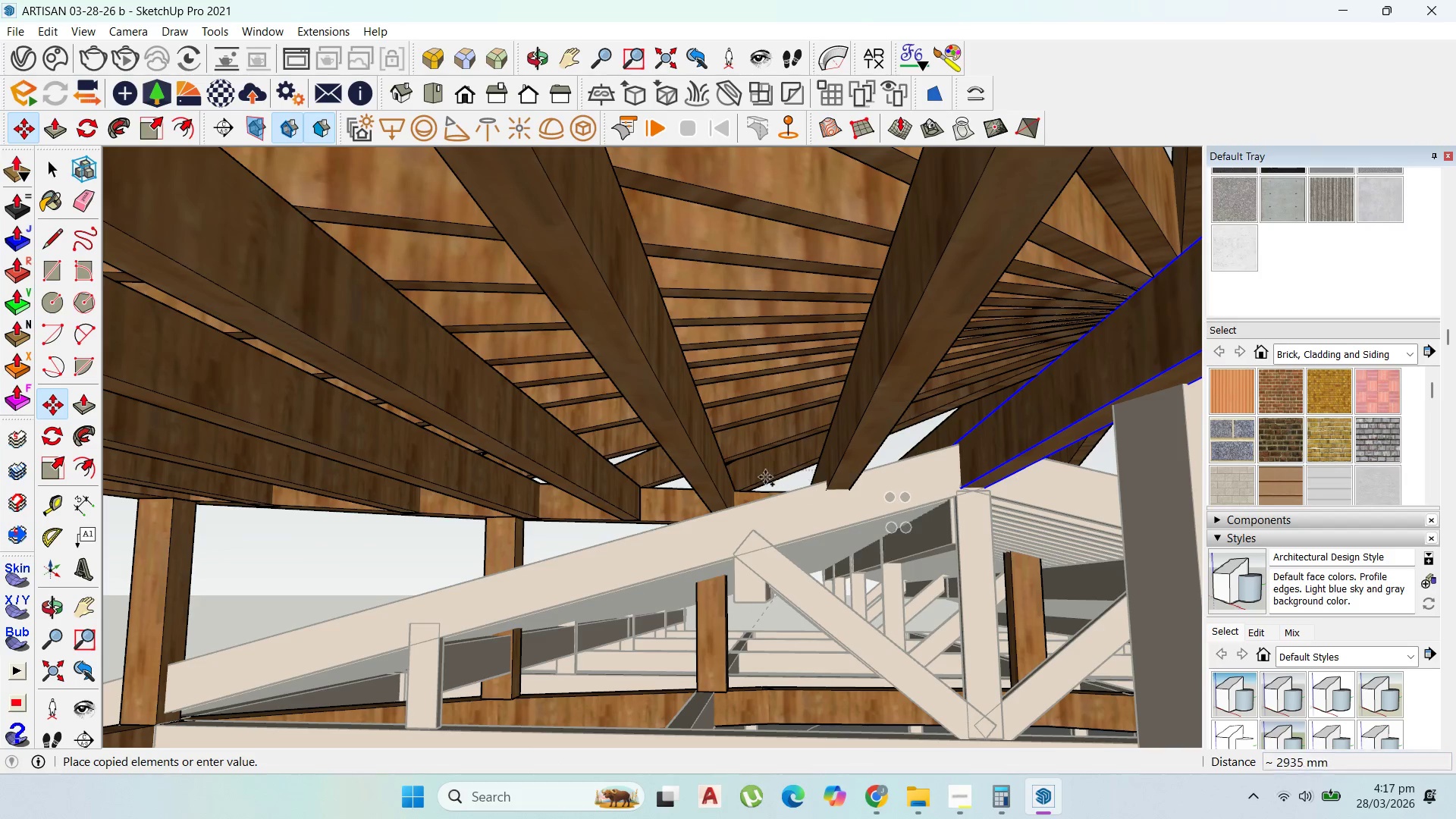 
scroll: coordinate [764, 475], scroll_direction: down, amount: 5.0
 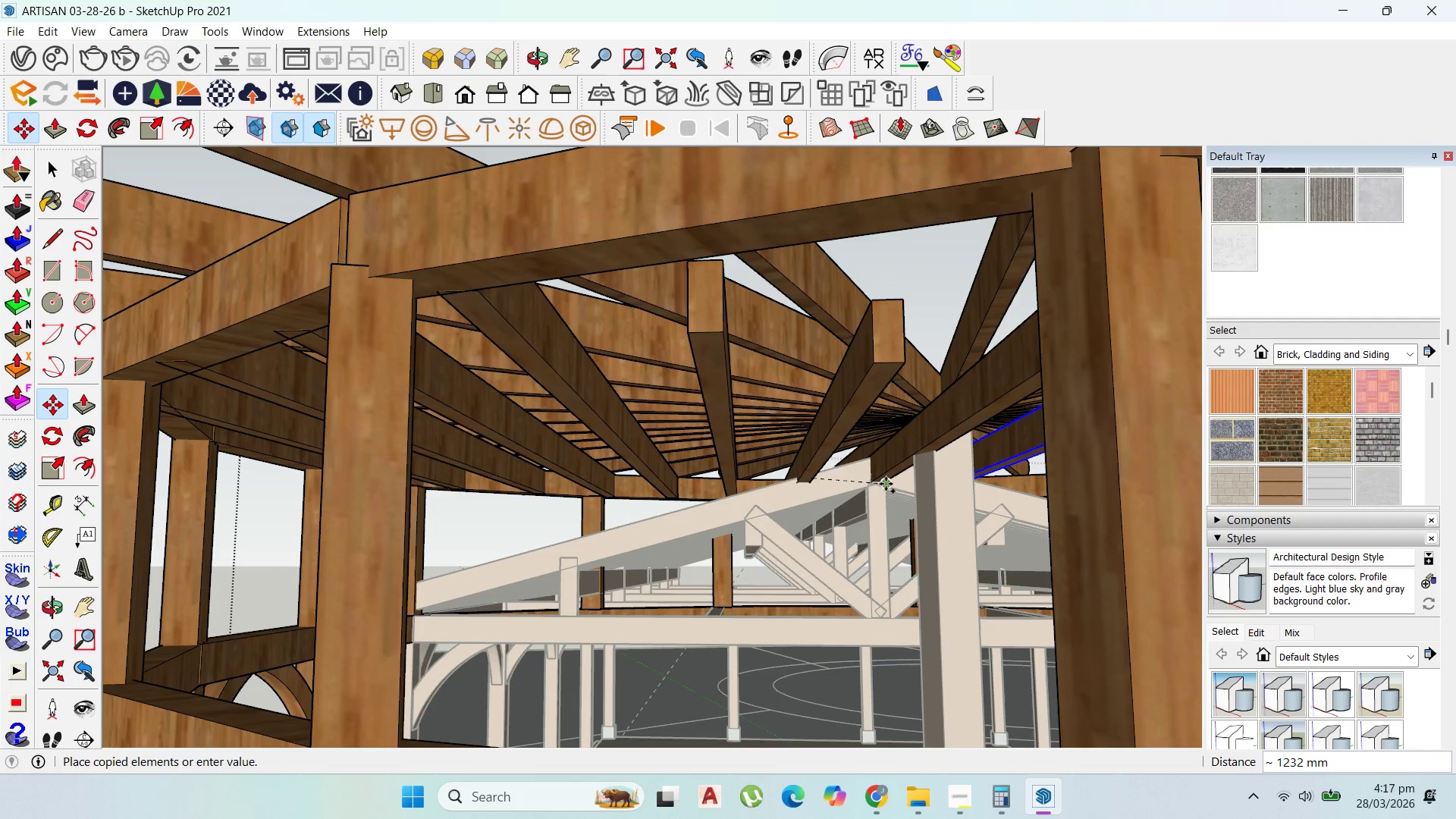 
left_click([896, 481])
 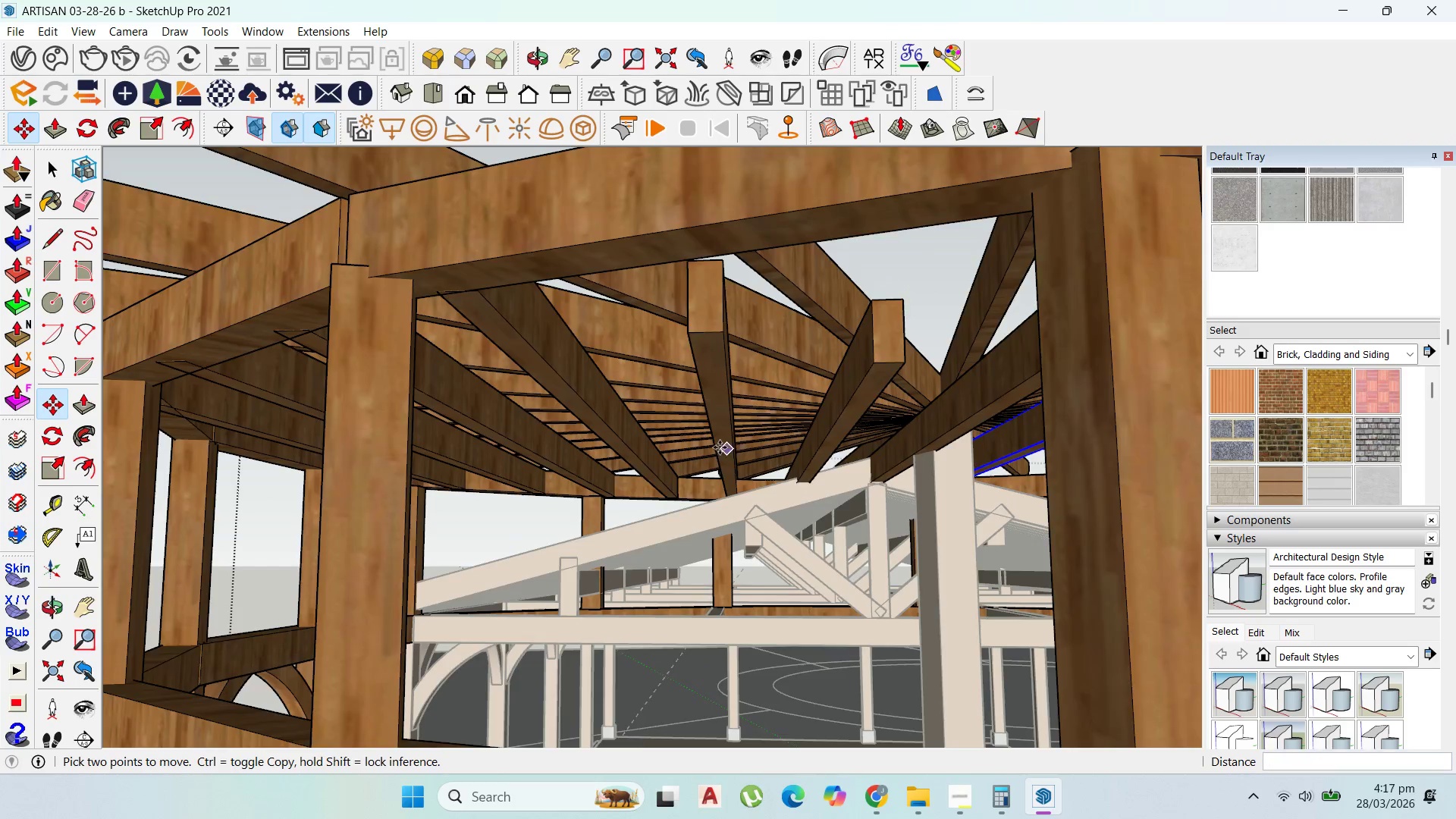 
scroll: coordinate [770, 447], scroll_direction: down, amount: 5.0
 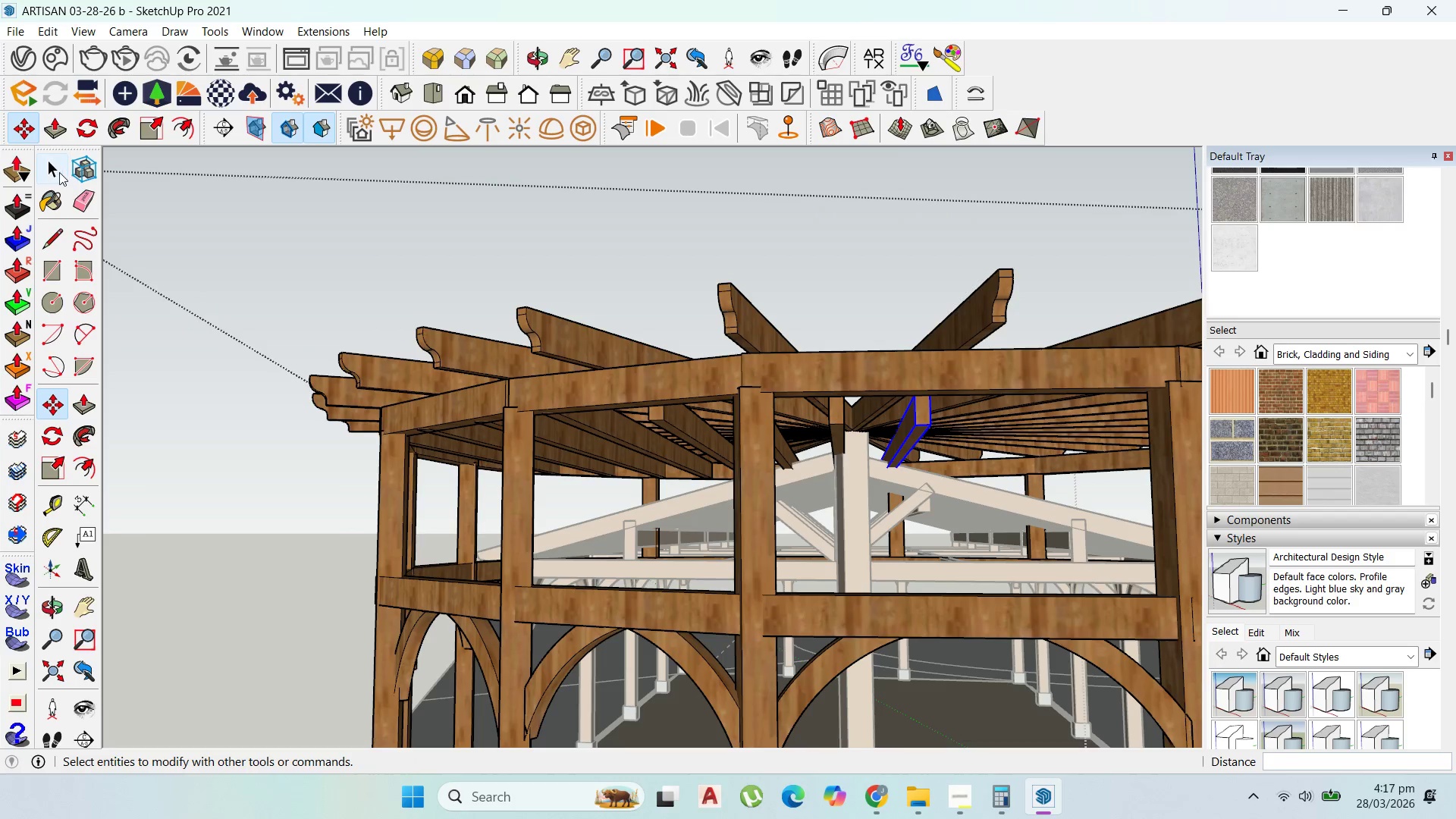 
left_click([814, 413])
 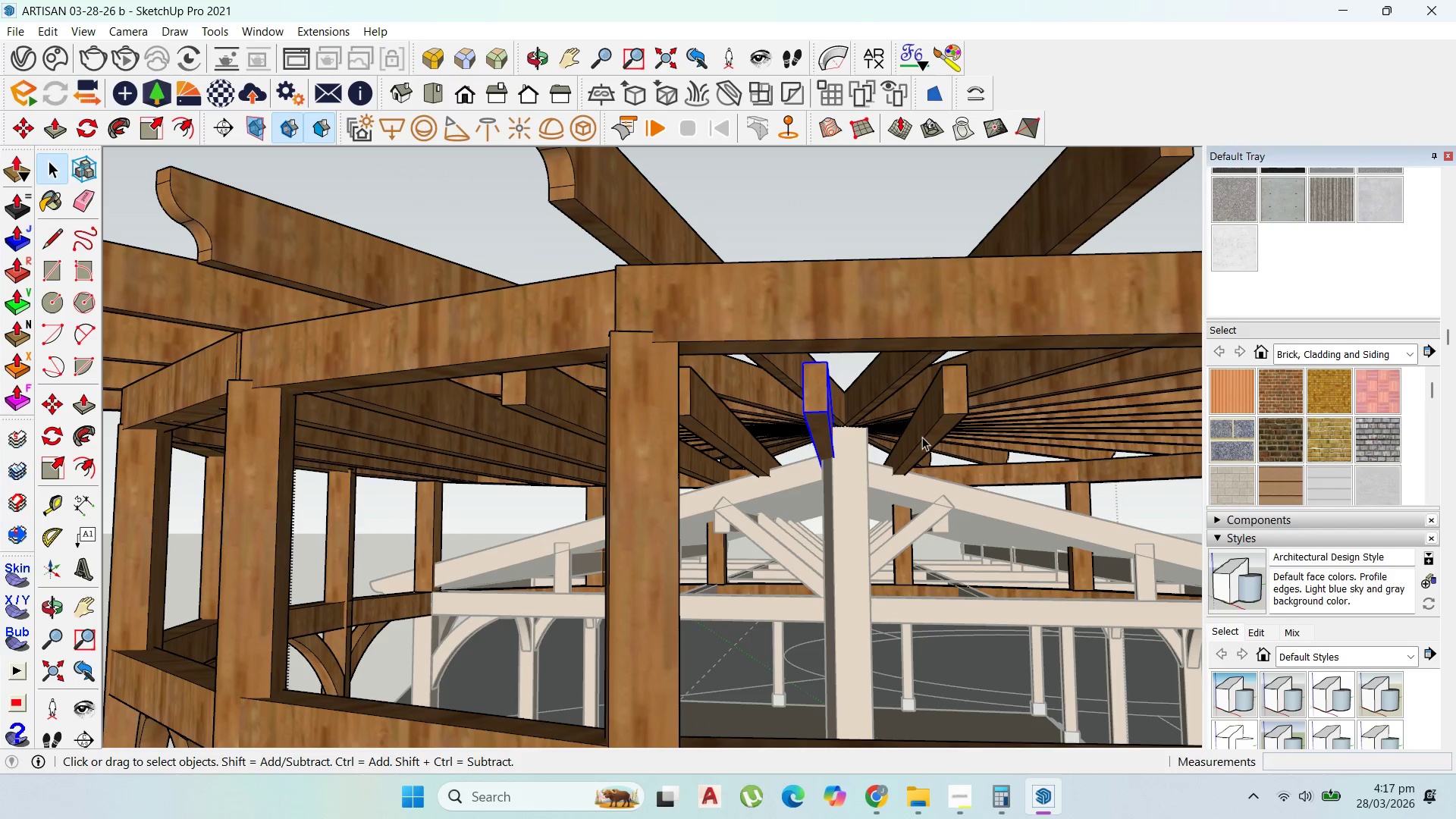 
scroll: coordinate [837, 424], scroll_direction: up, amount: 3.0
 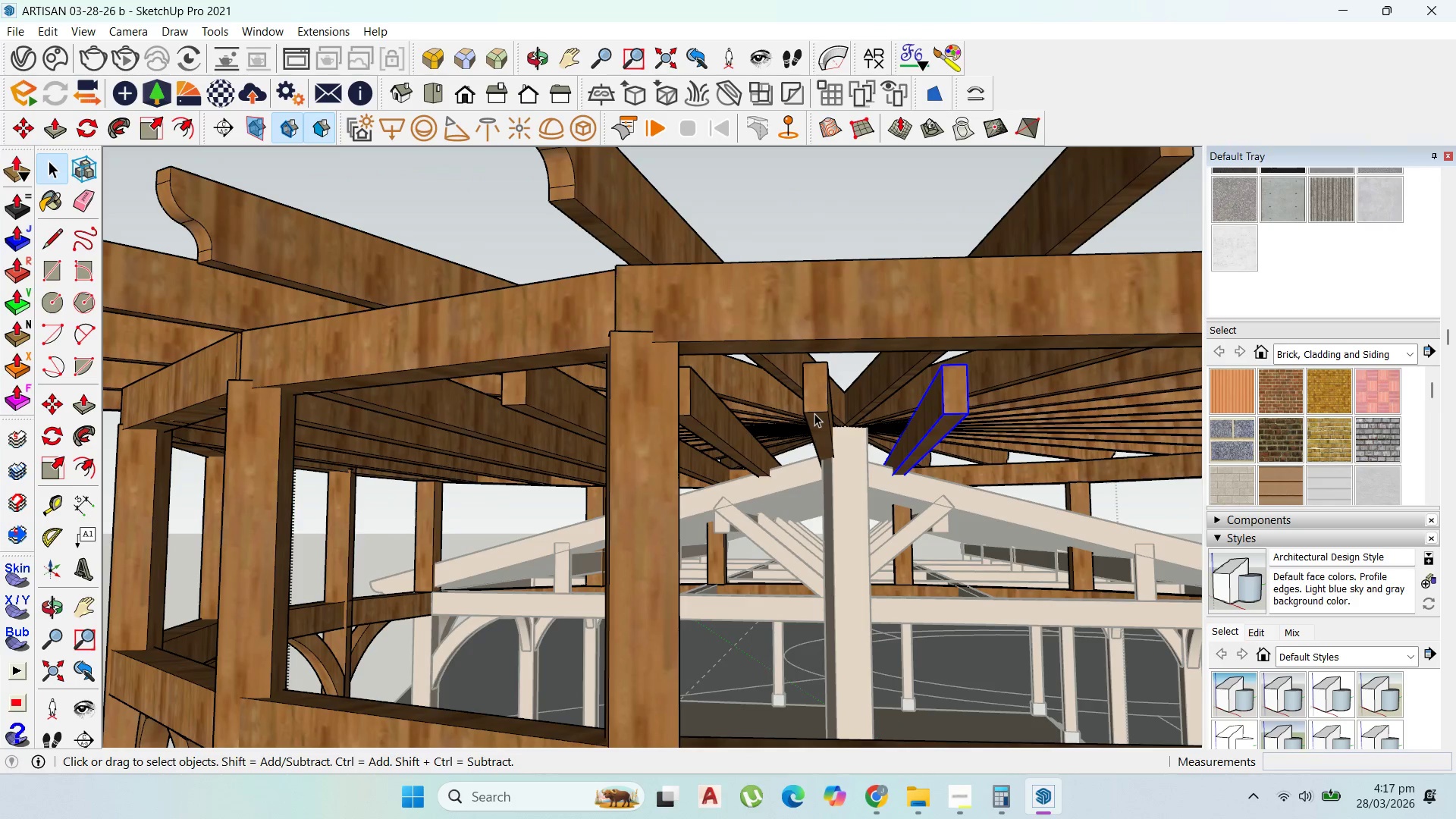 
hold_key(key=ShiftLeft, duration=0.61)
left_click([927, 435])
 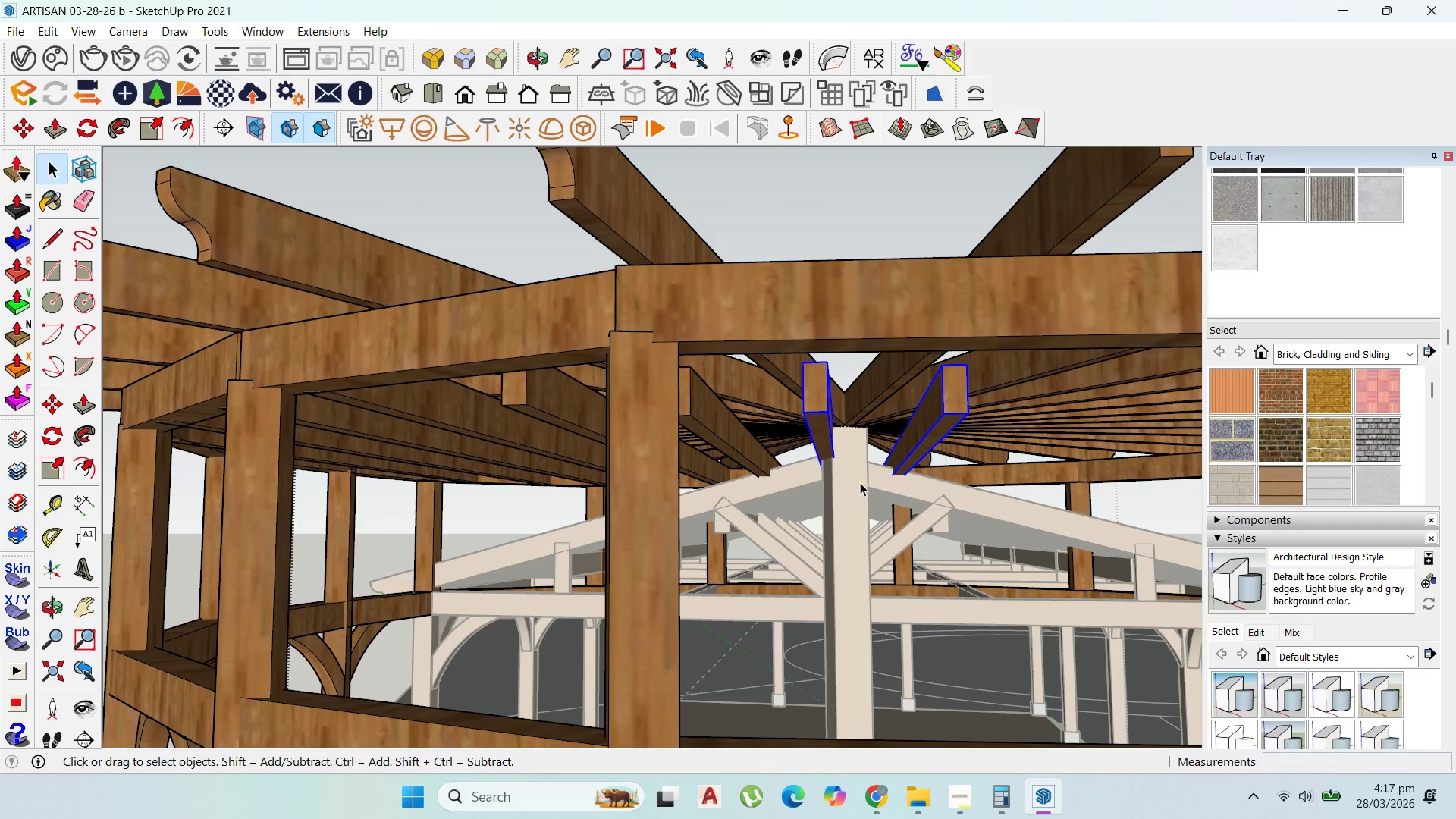 
key(M)
 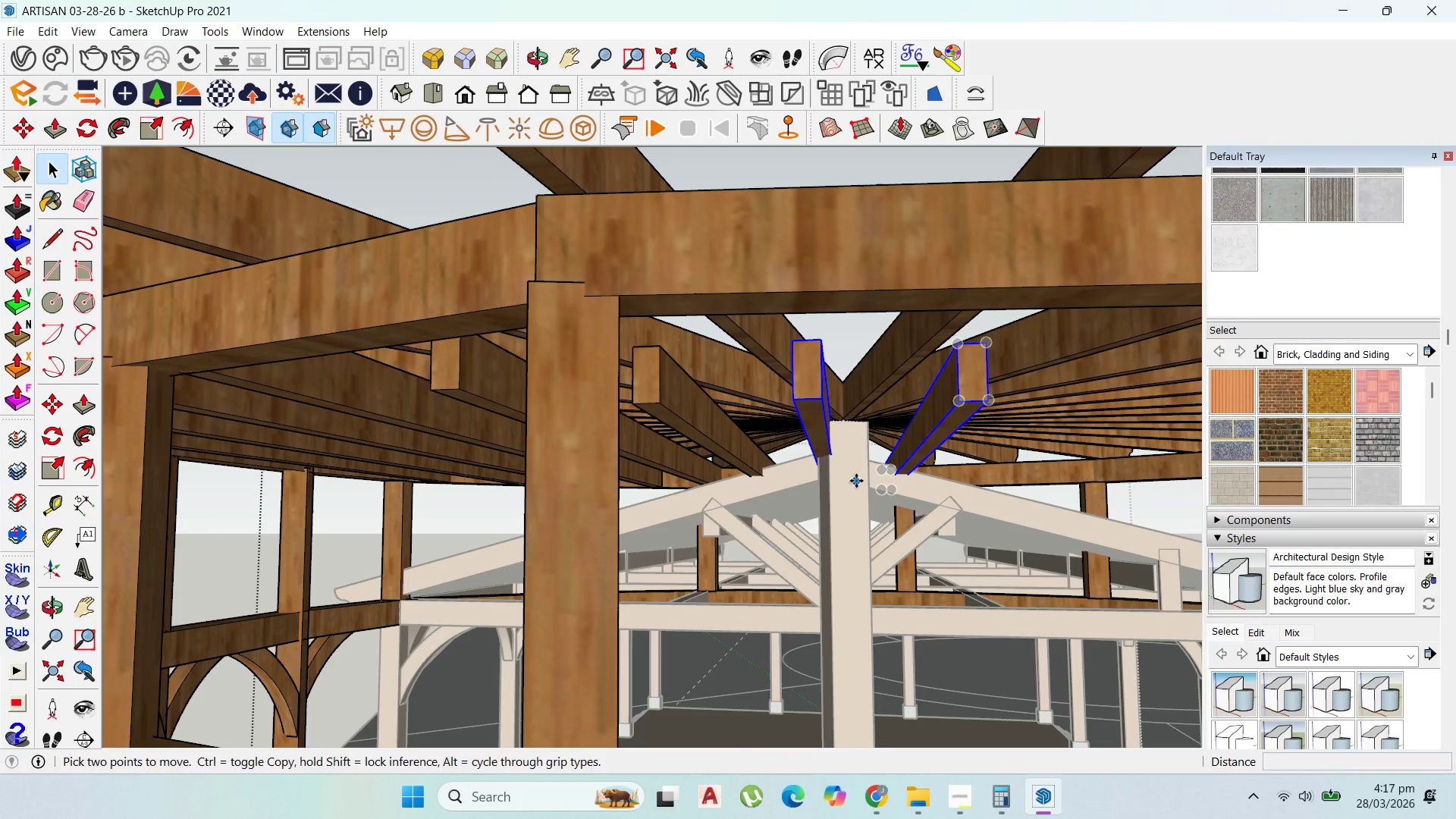 
scroll: coordinate [860, 482], scroll_direction: up, amount: 1.0
 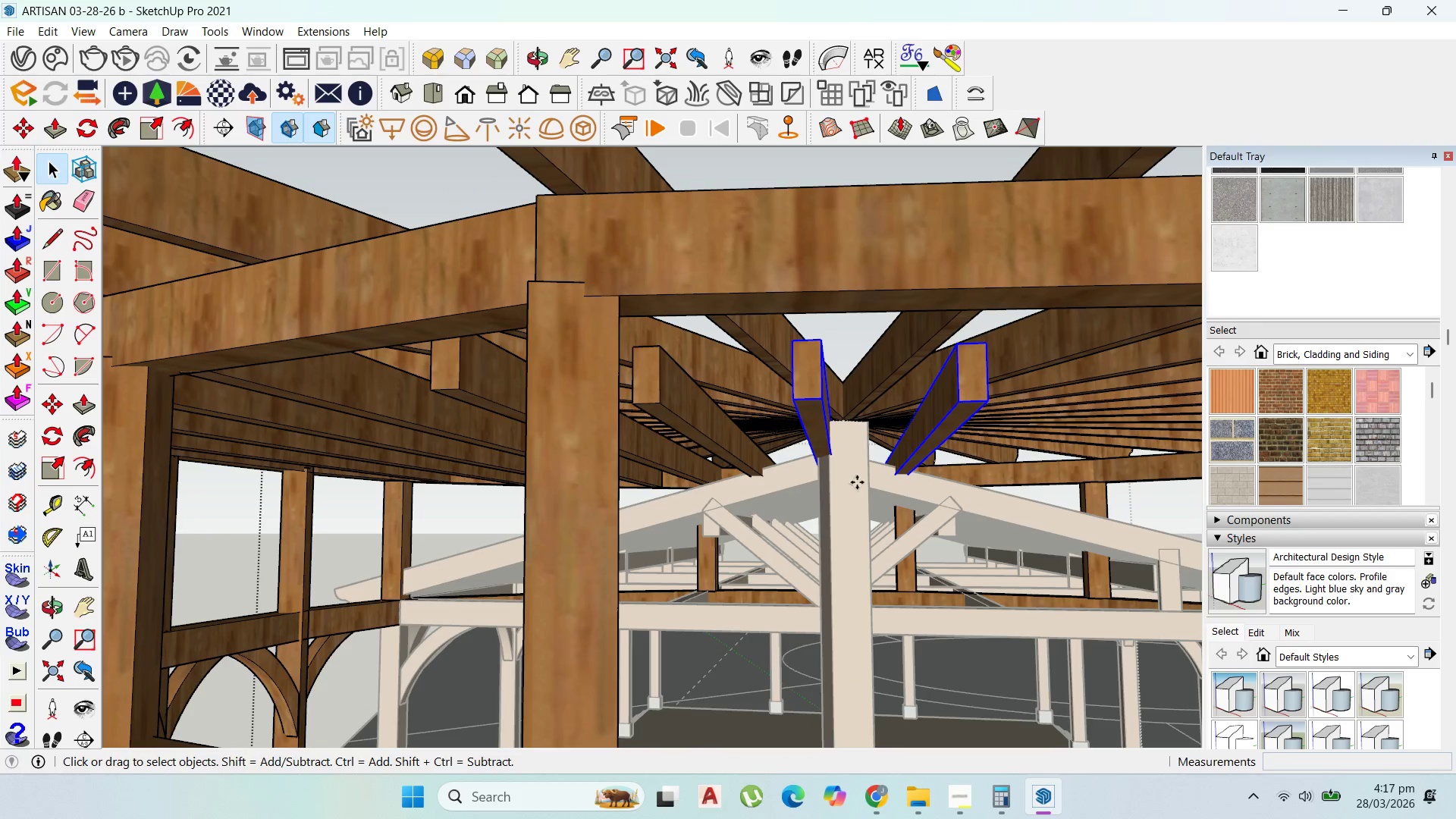 
left_click([856, 482])
 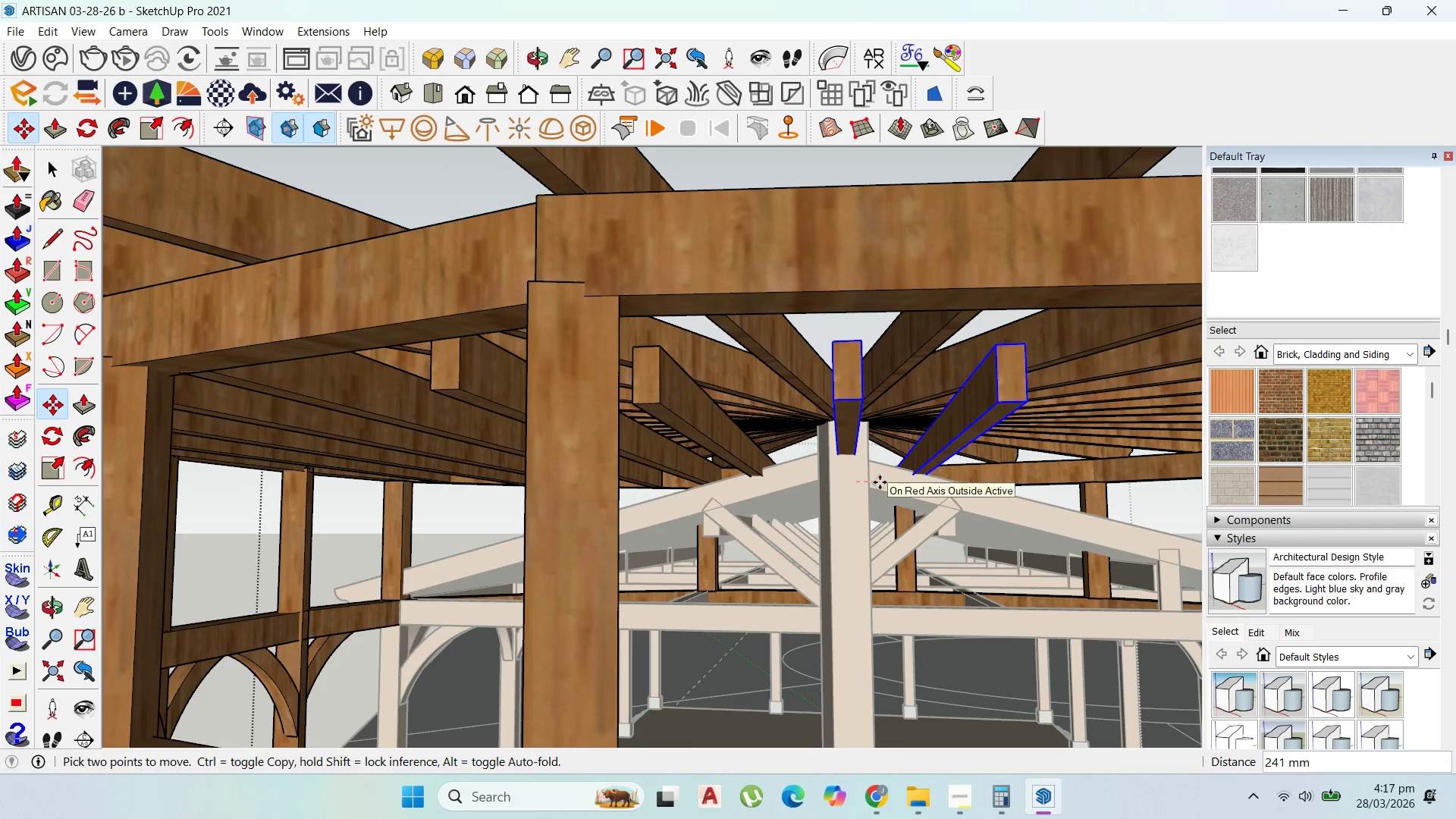 
scroll: coordinate [698, 418], scroll_direction: down, amount: 4.0
 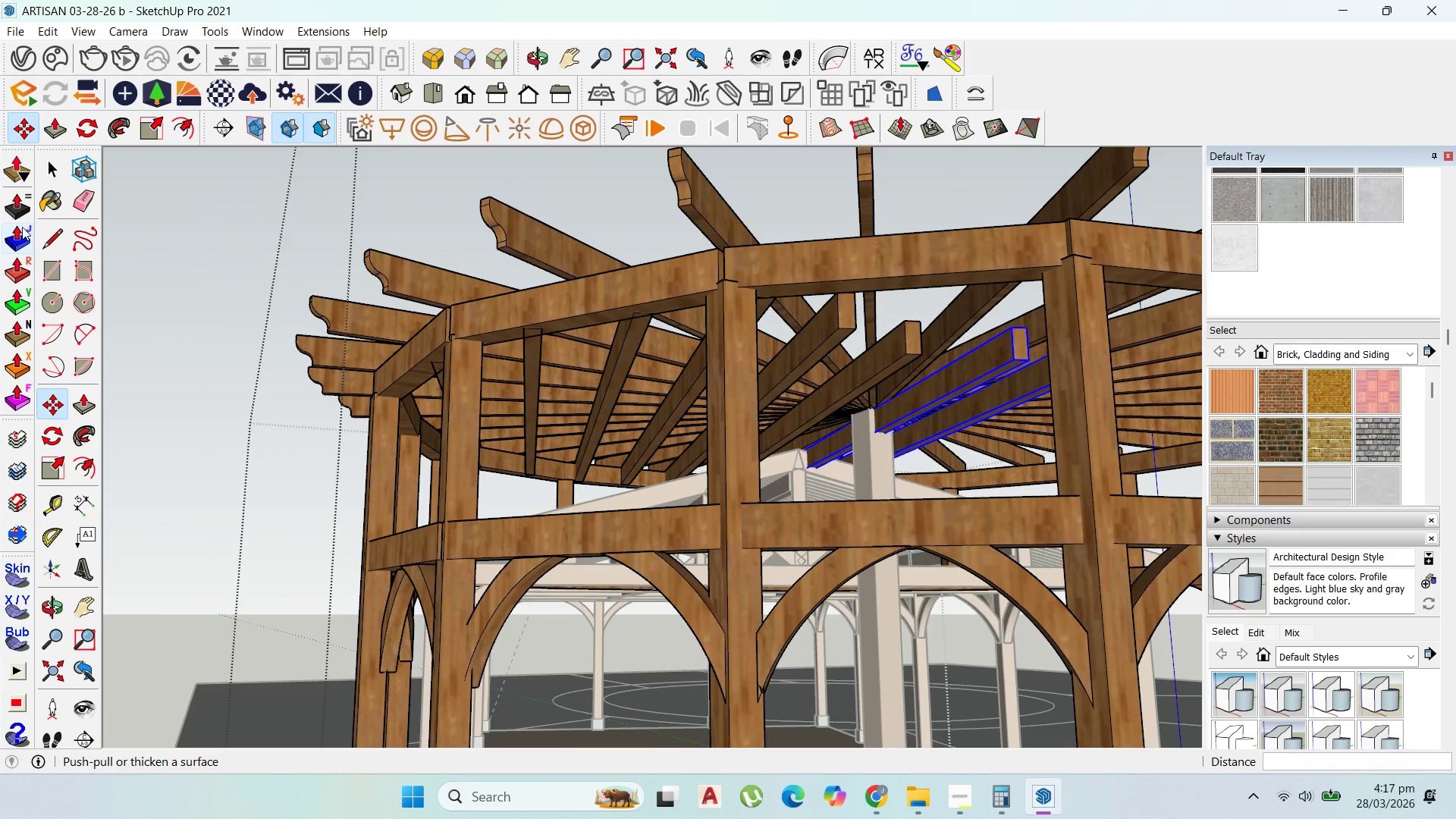 
left_click_drag(start_coordinate=[46, 161], to_coordinate=[52, 161])
 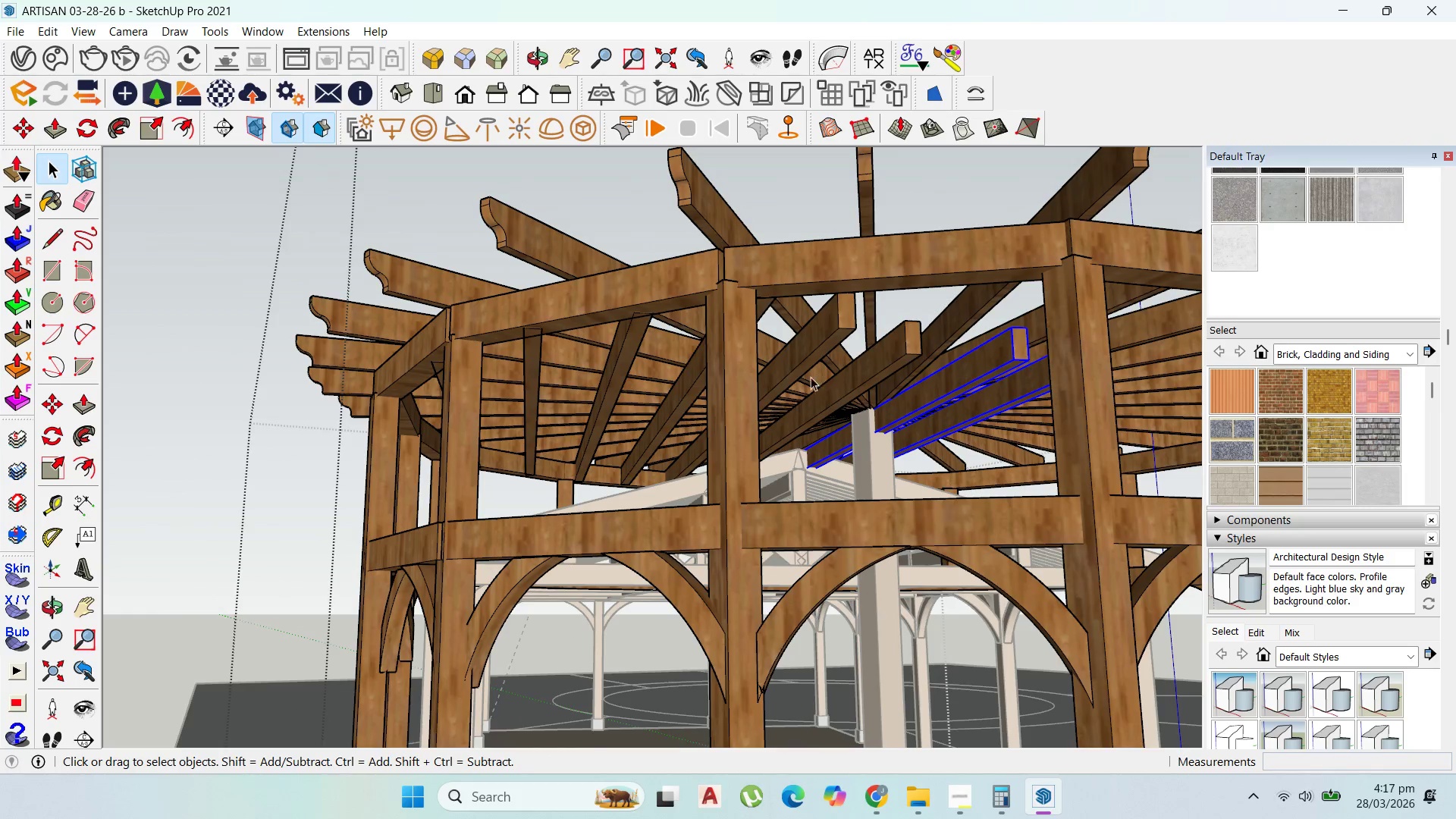 
scroll: coordinate [812, 377], scroll_direction: up, amount: 1.0
 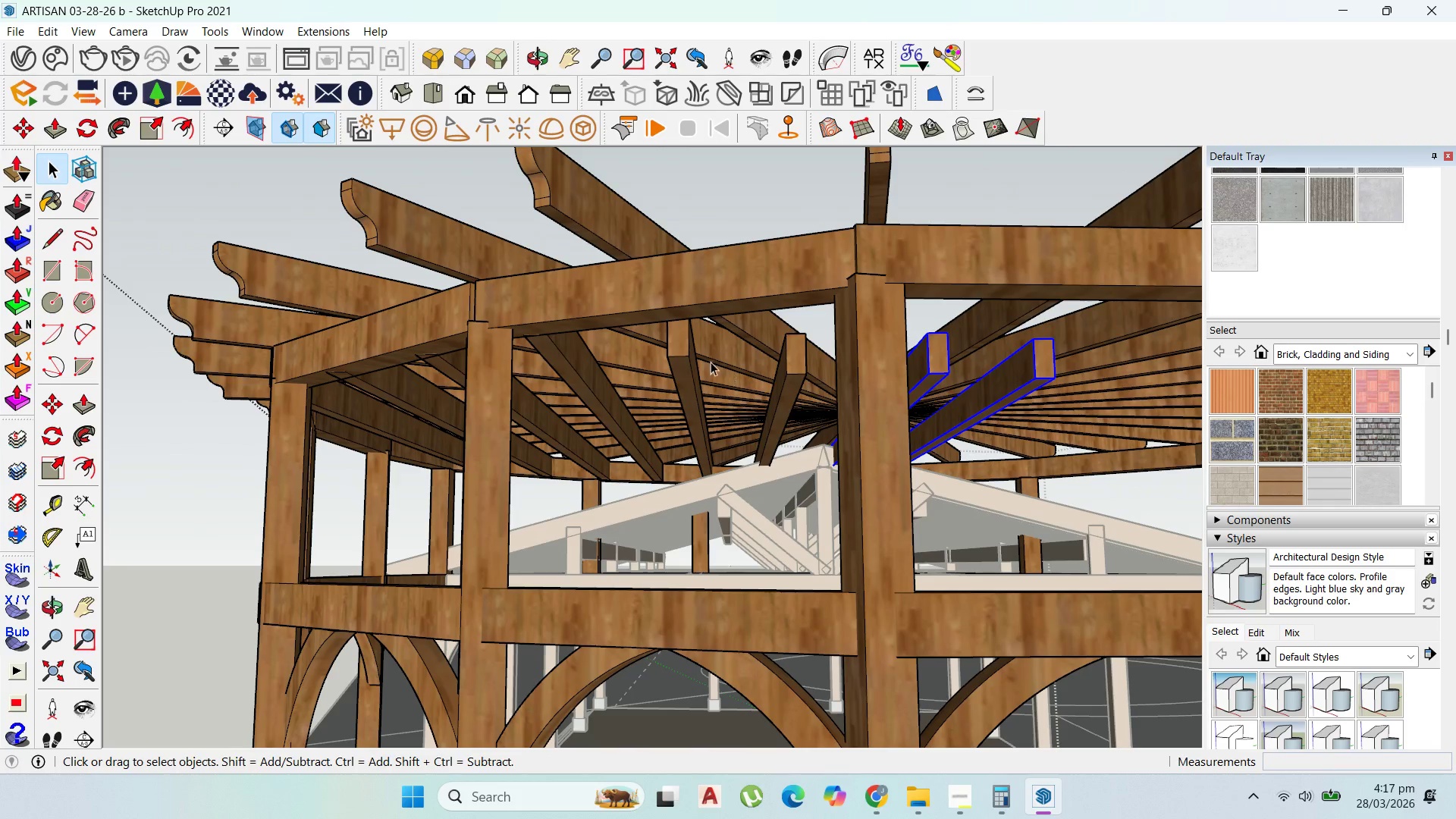 
double_click([690, 352])
 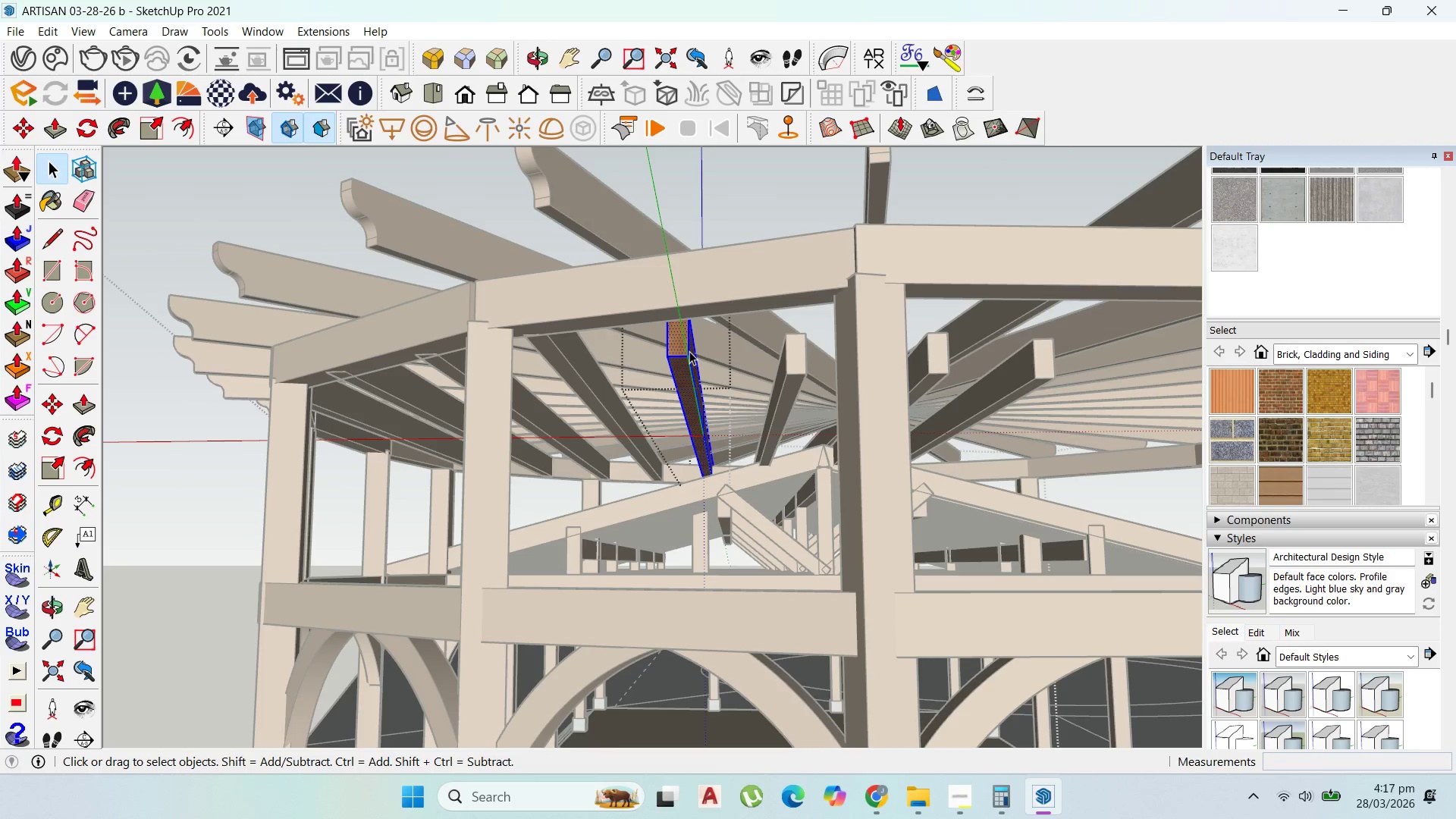 
triple_click([689, 351])
 